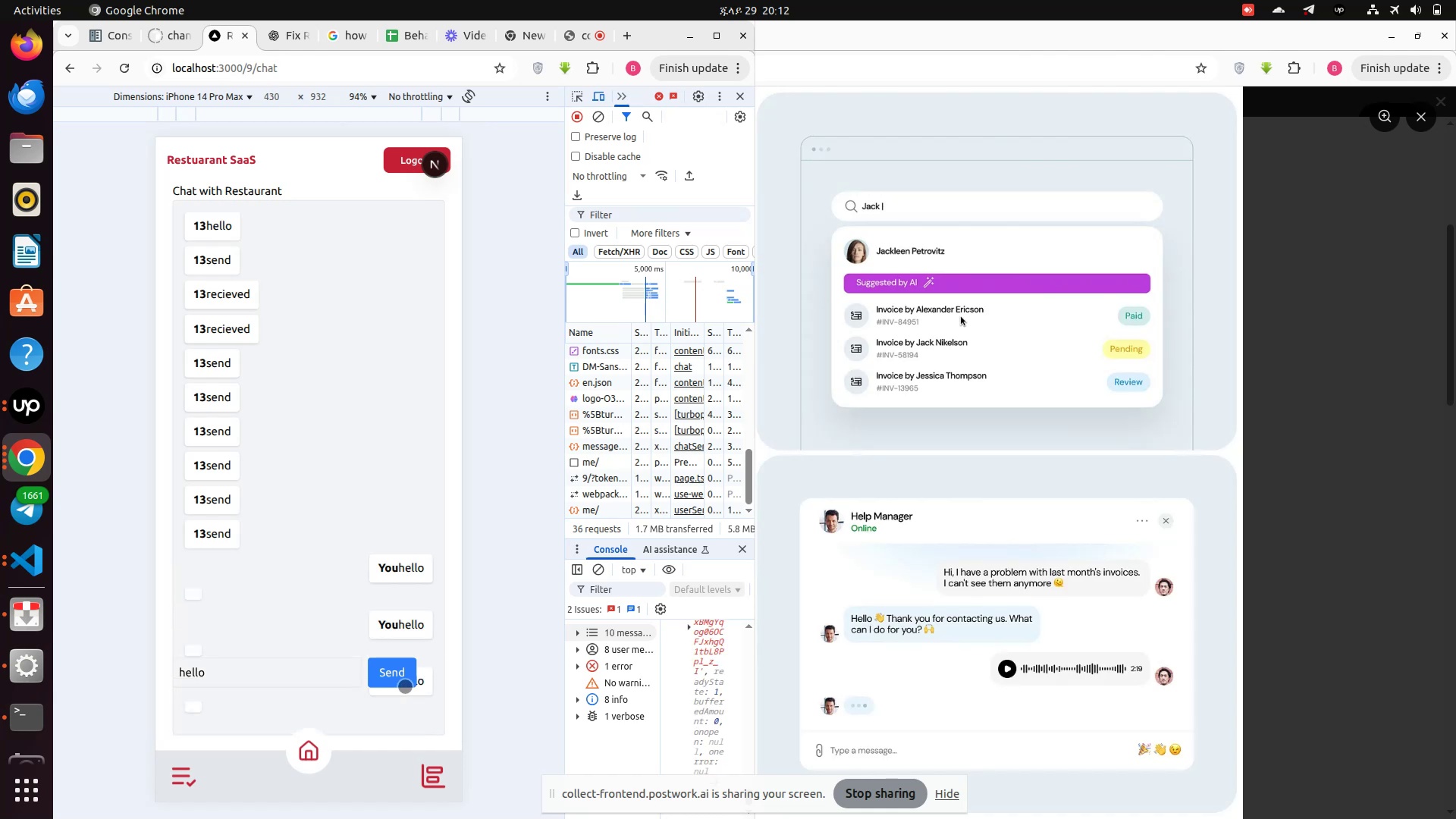 
left_click([405, 686])
 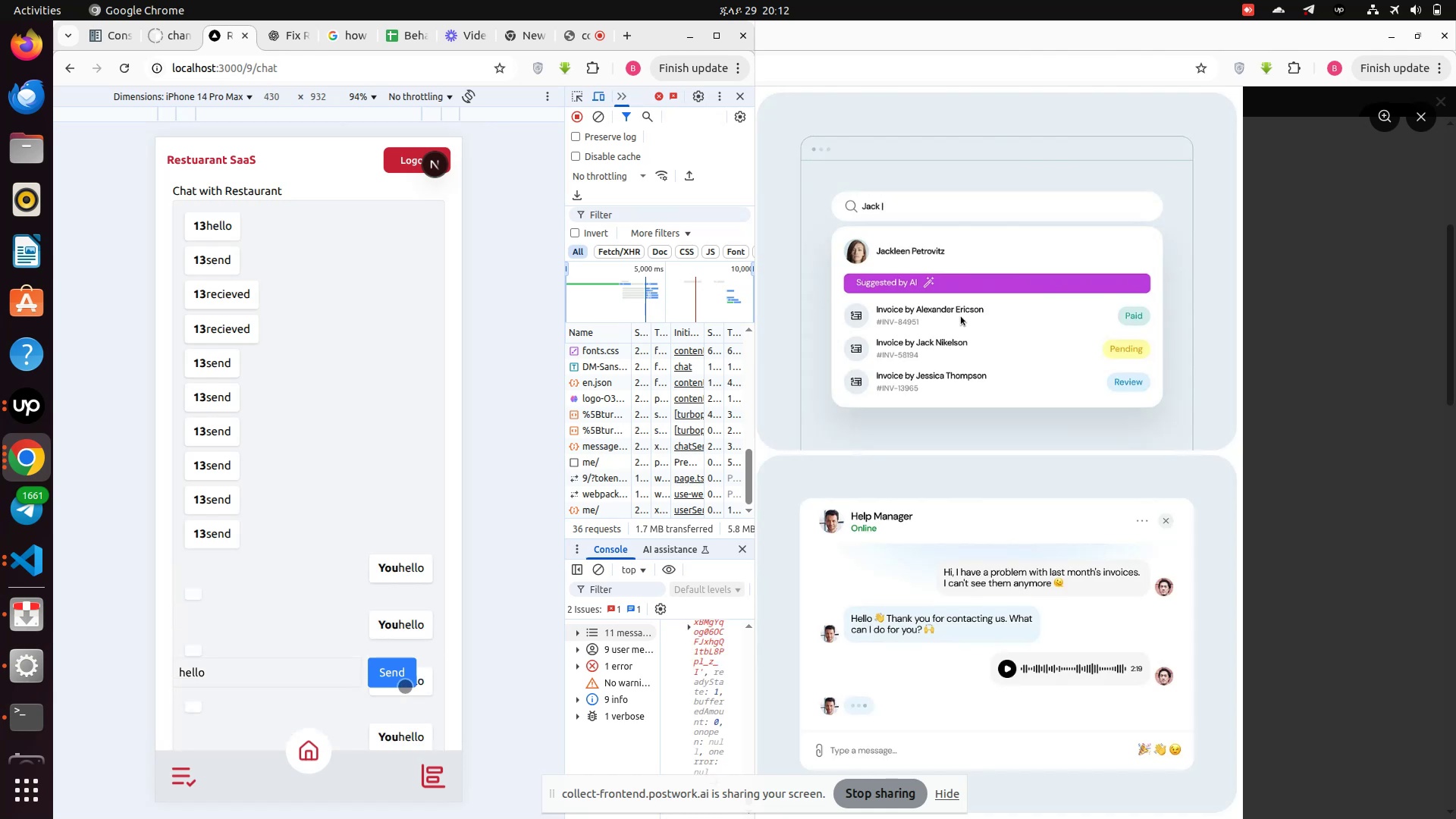 
left_click([405, 686])
 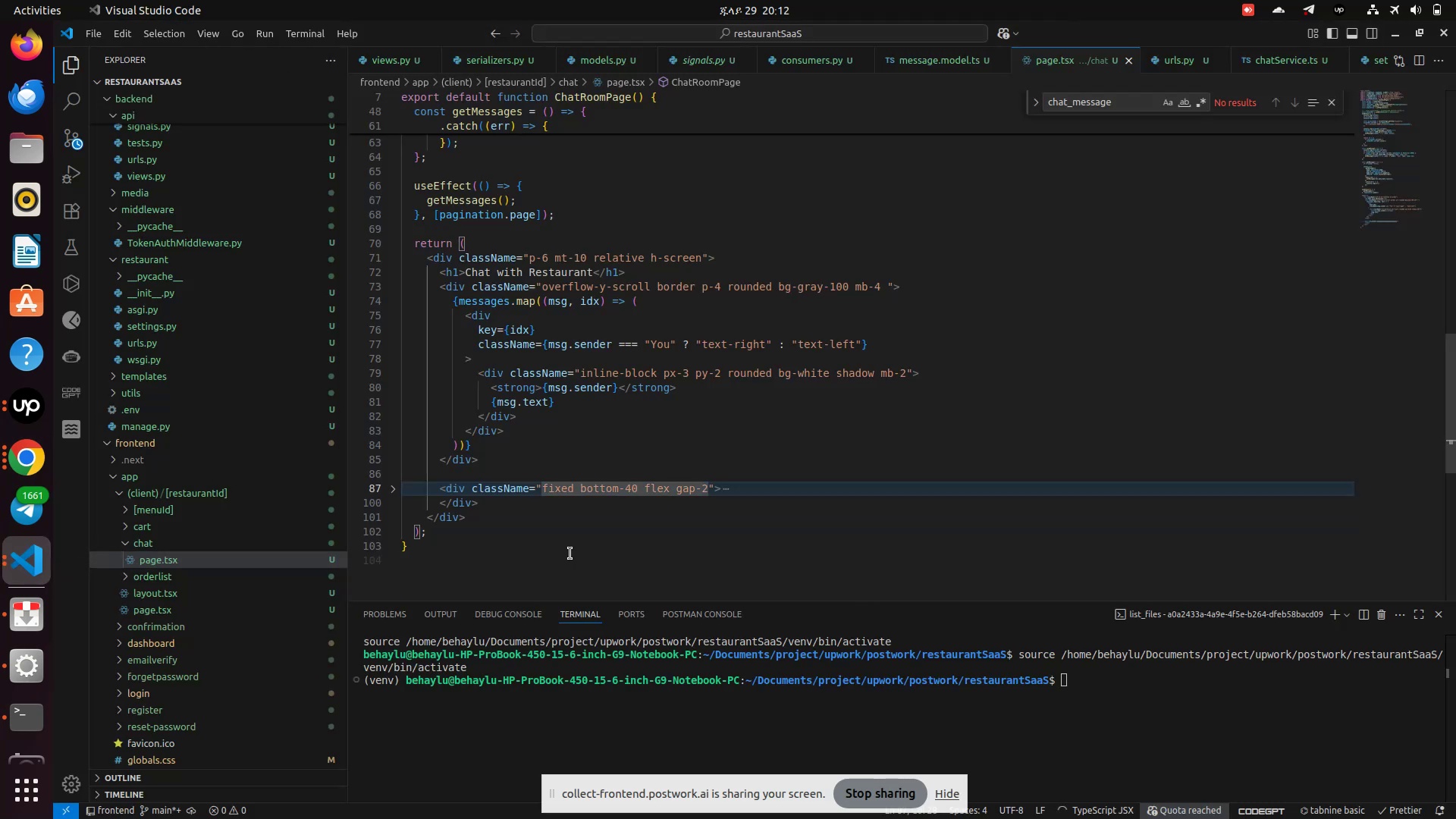 
wait(5.41)
 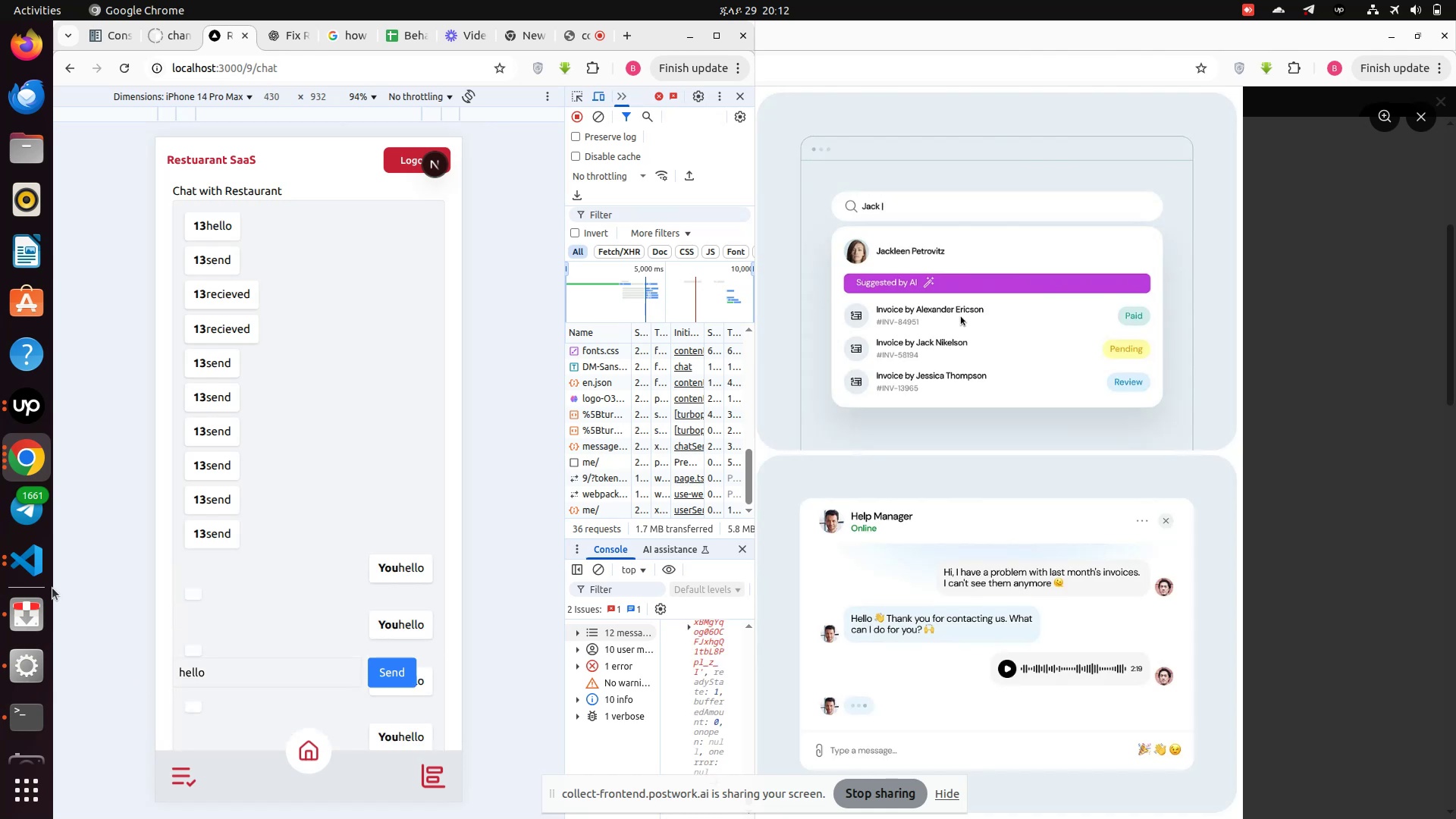 
left_click([391, 490])
 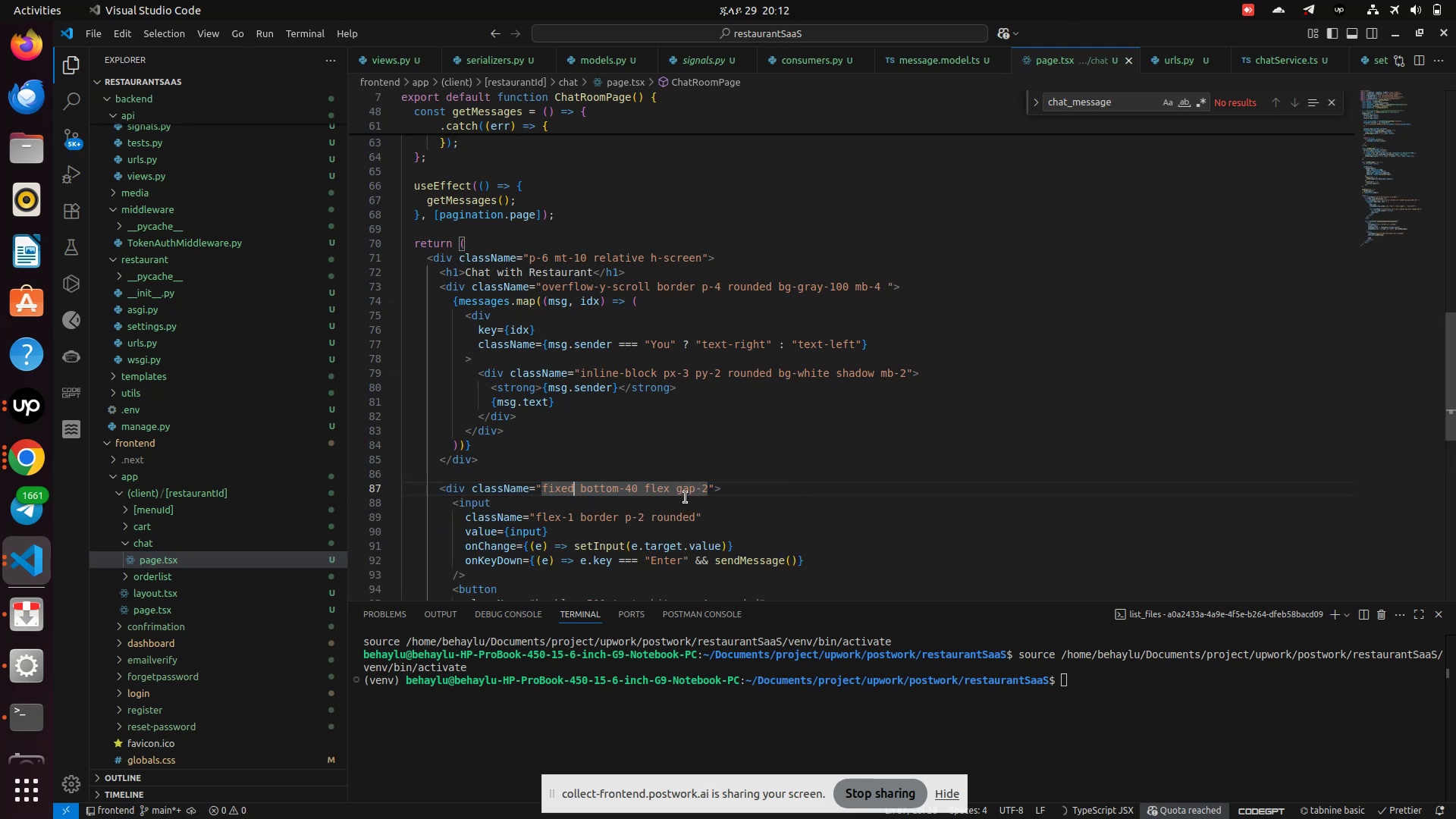 
scroll: coordinate [685, 497], scroll_direction: down, amount: 5.0
 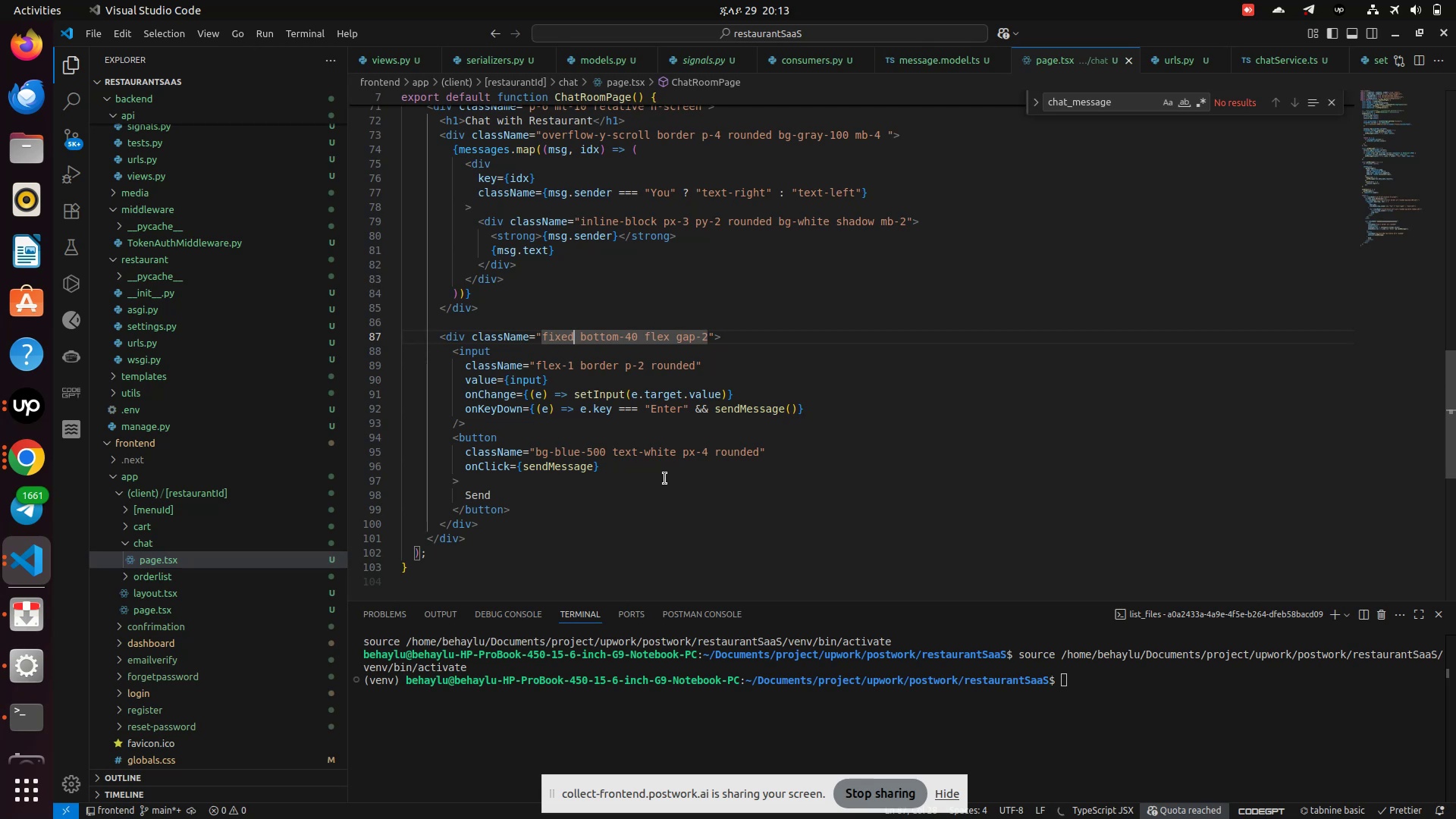 
wait(12.96)
 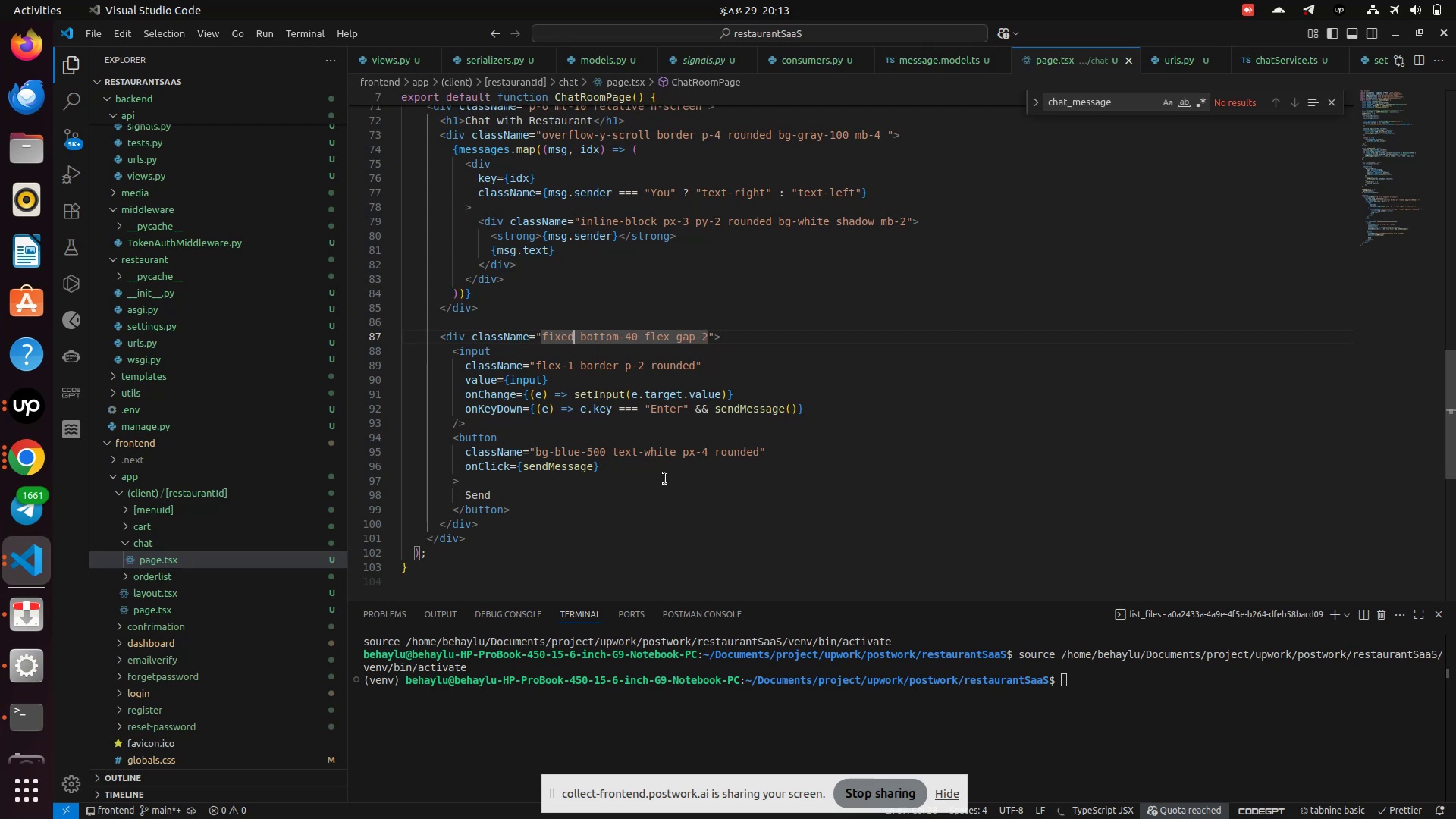 
left_click([665, 479])
 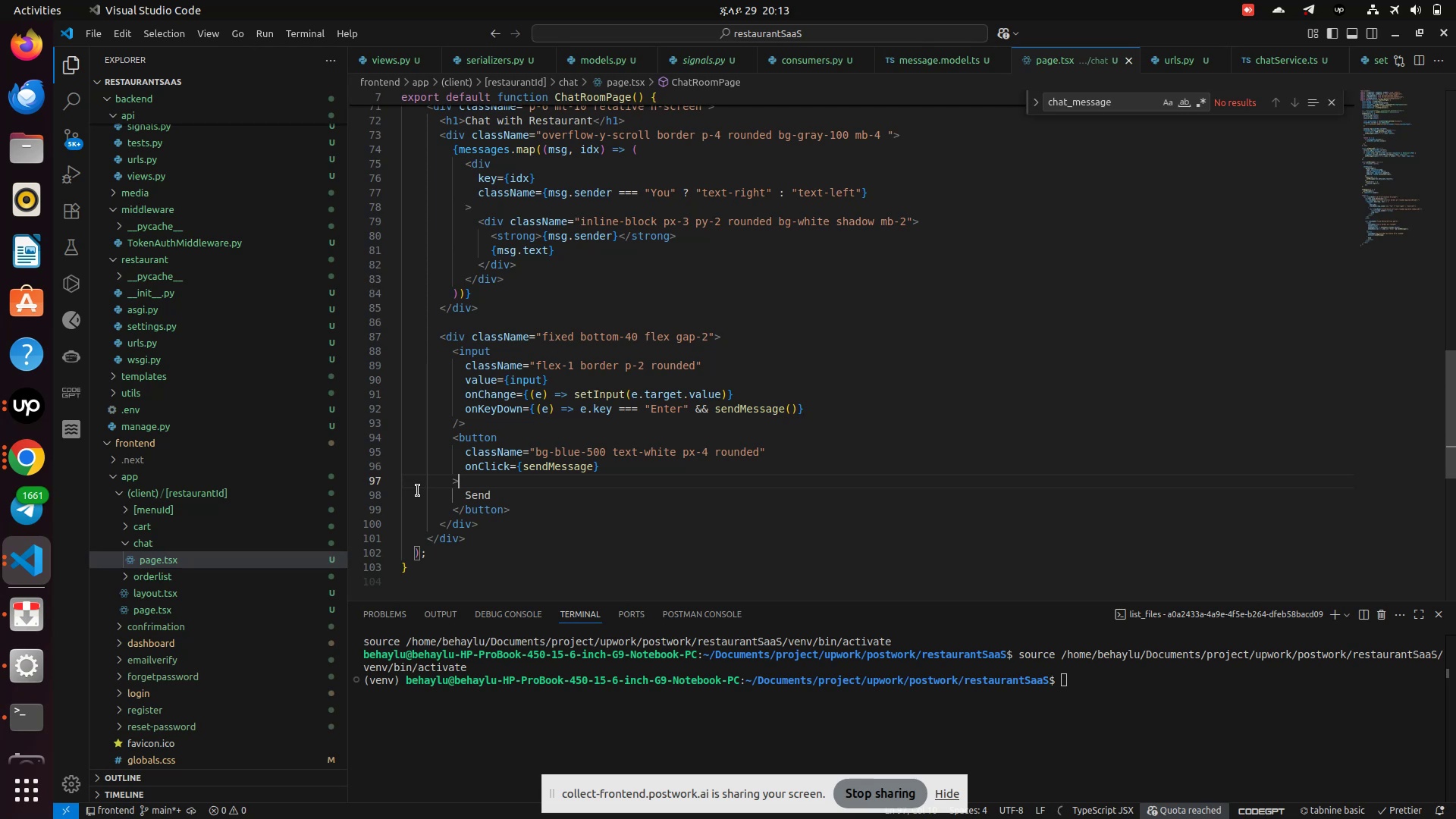 
wait(9.11)
 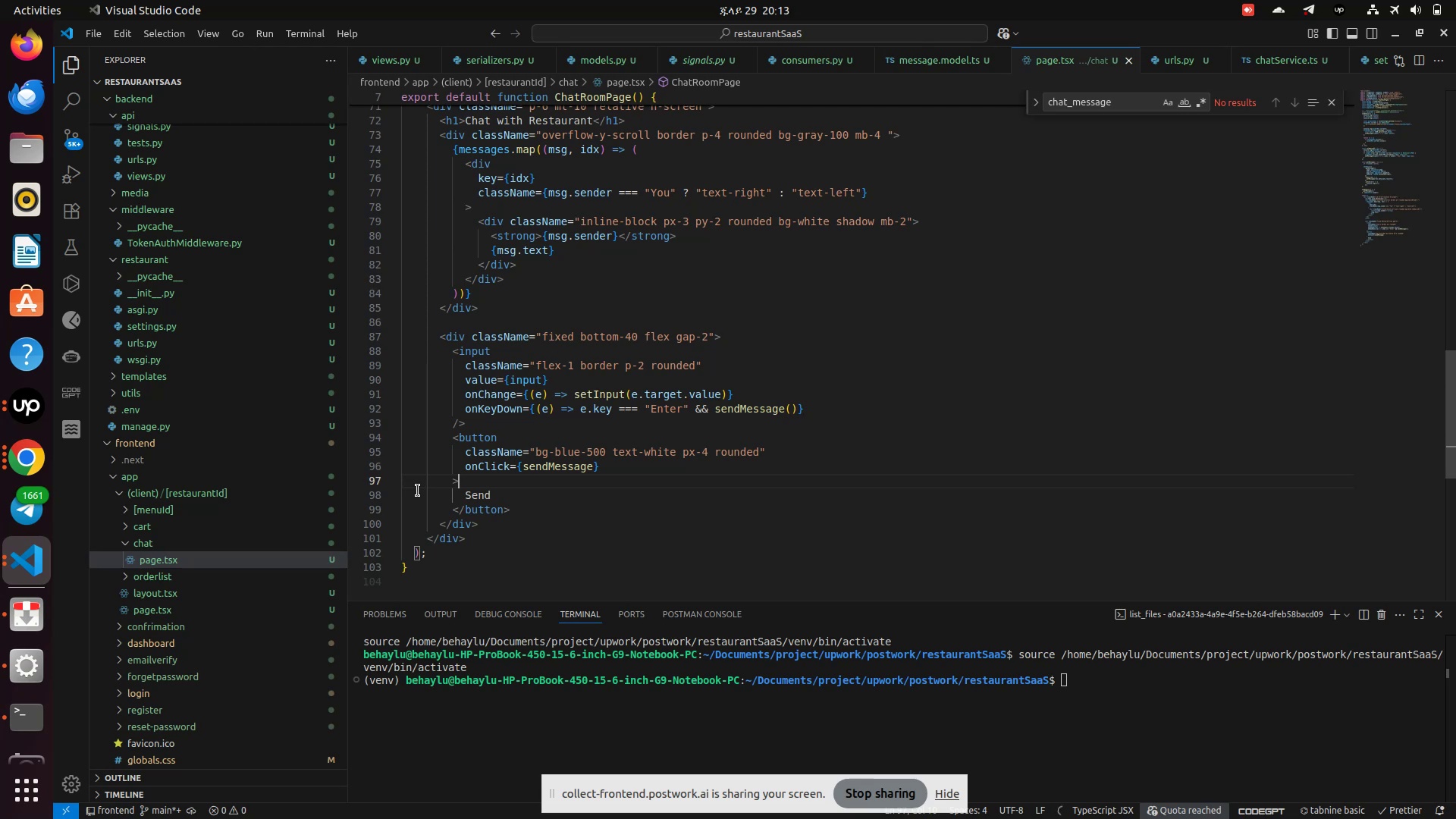 
scroll: coordinate [588, 392], scroll_direction: up, amount: 2.0
 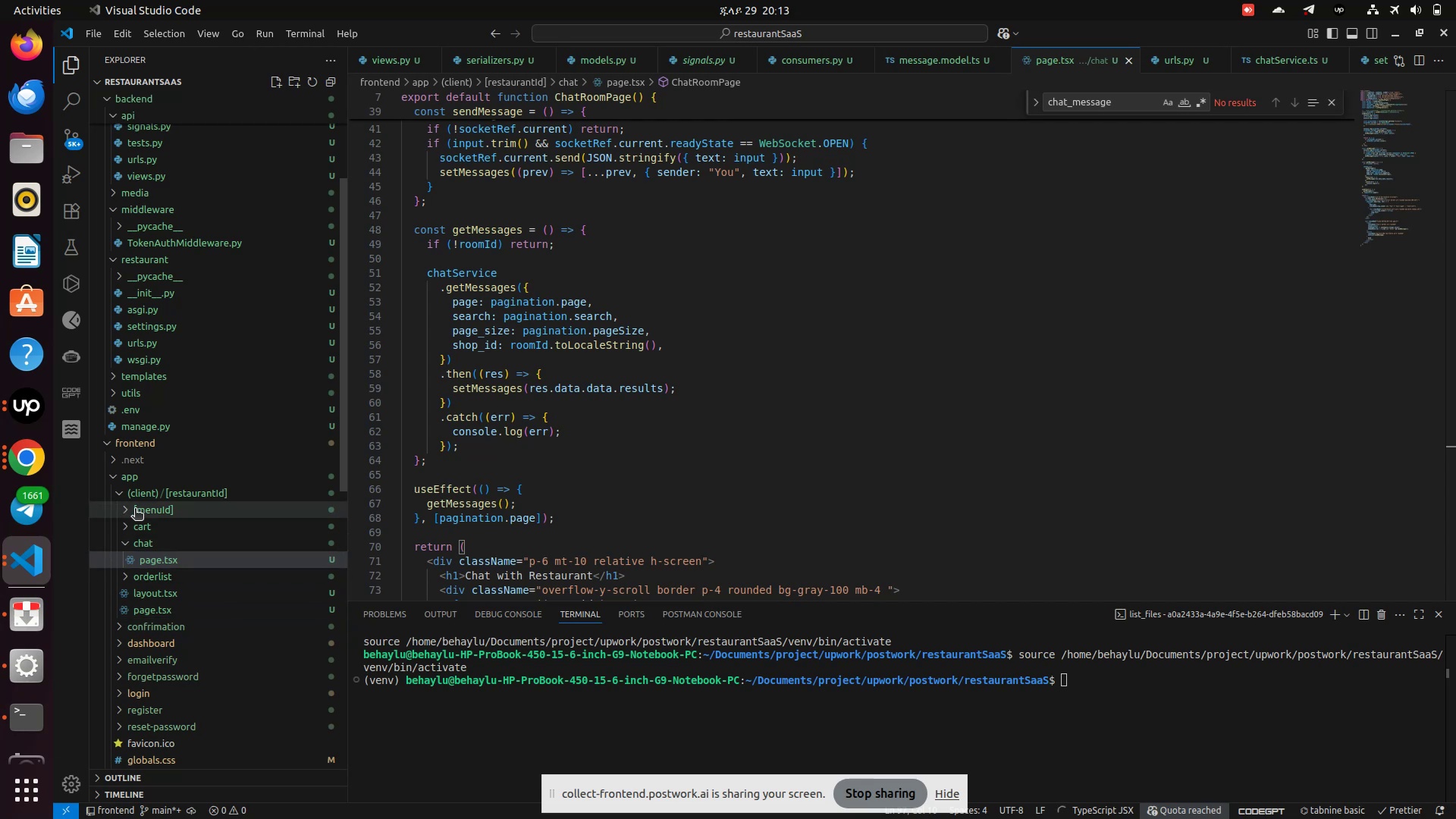 
left_click([140, 534])
 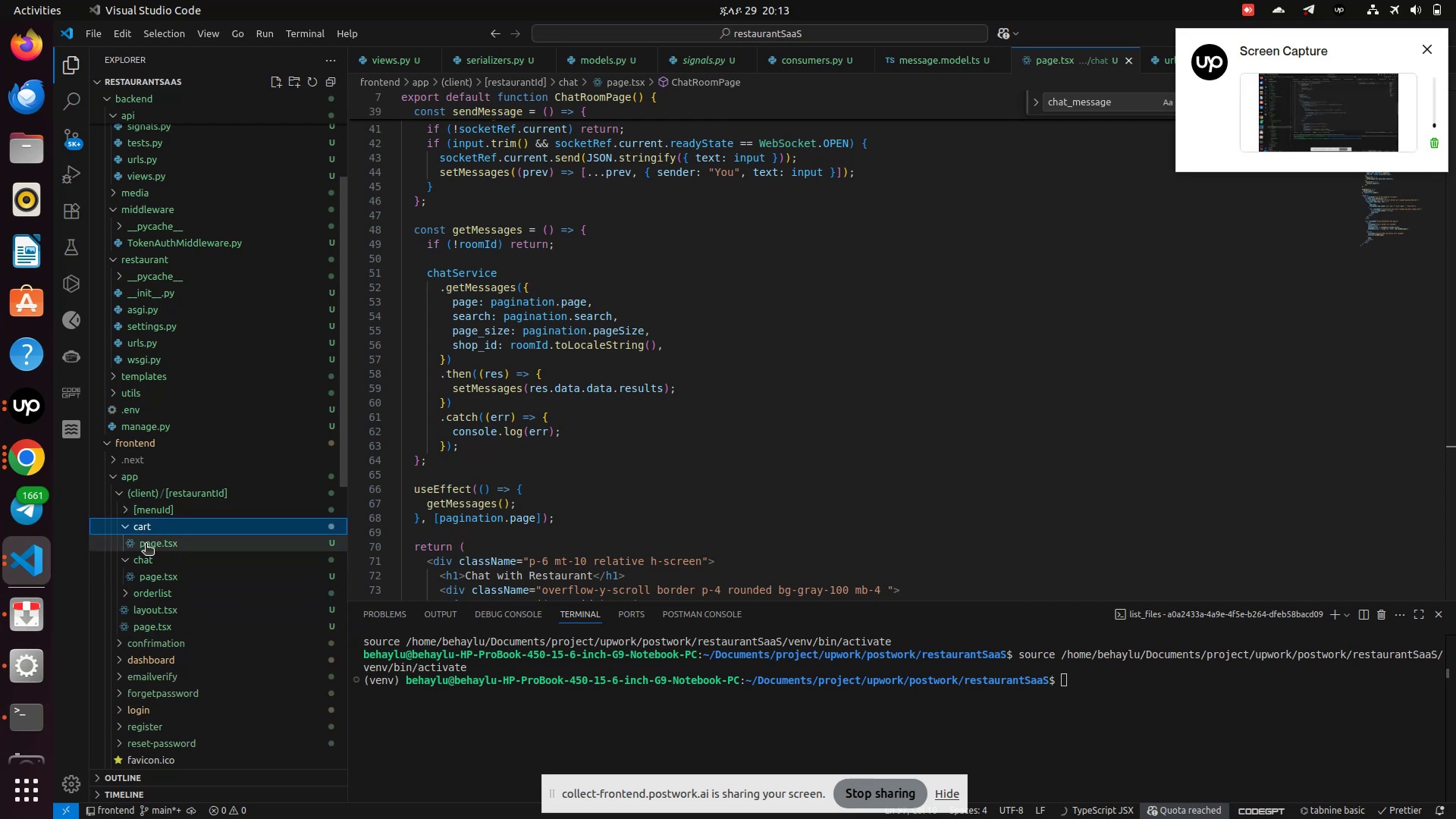 
left_click([146, 544])
 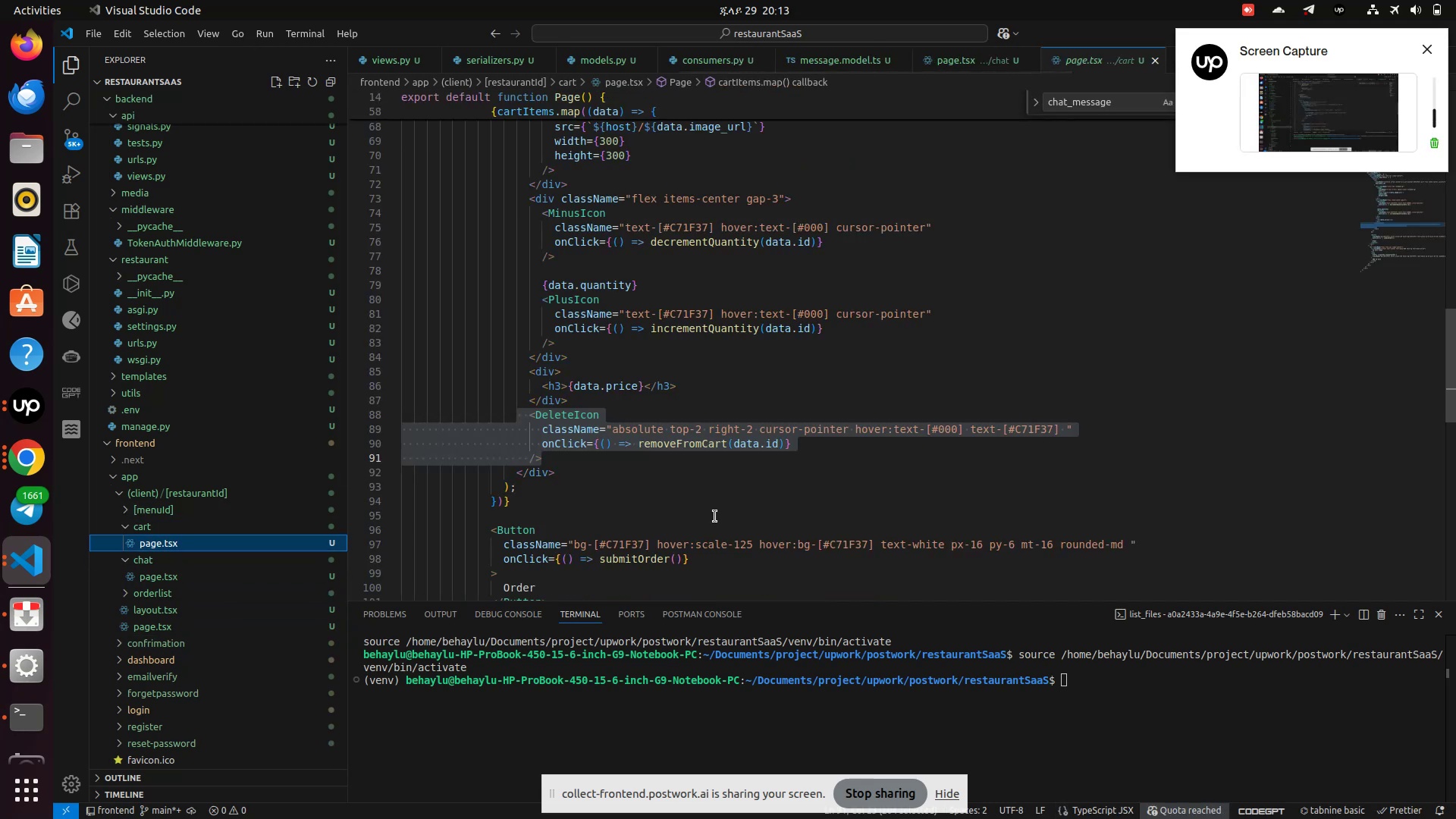 
scroll: coordinate [715, 516], scroll_direction: down, amount: 1.0
 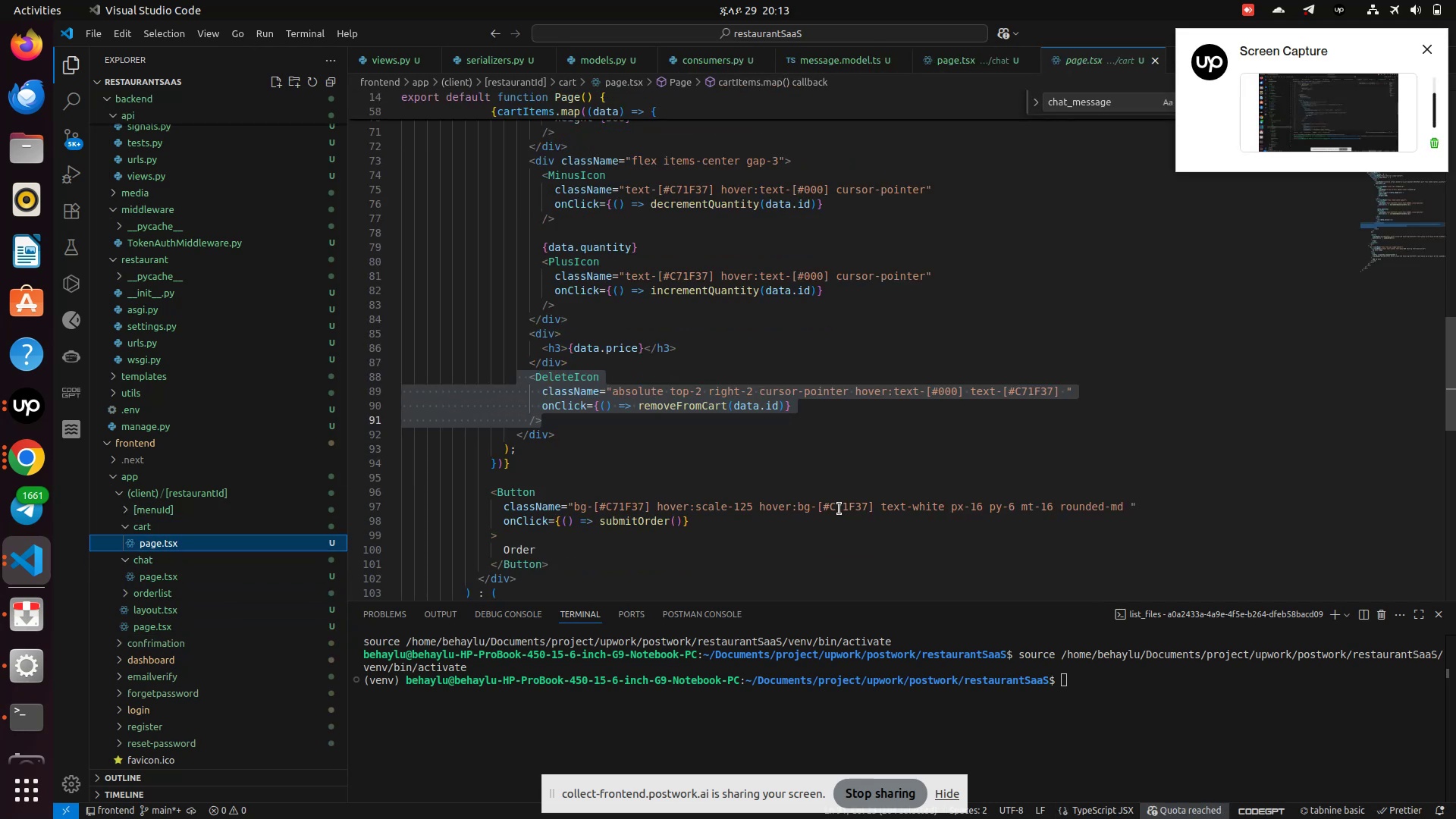 
double_click([840, 509])
 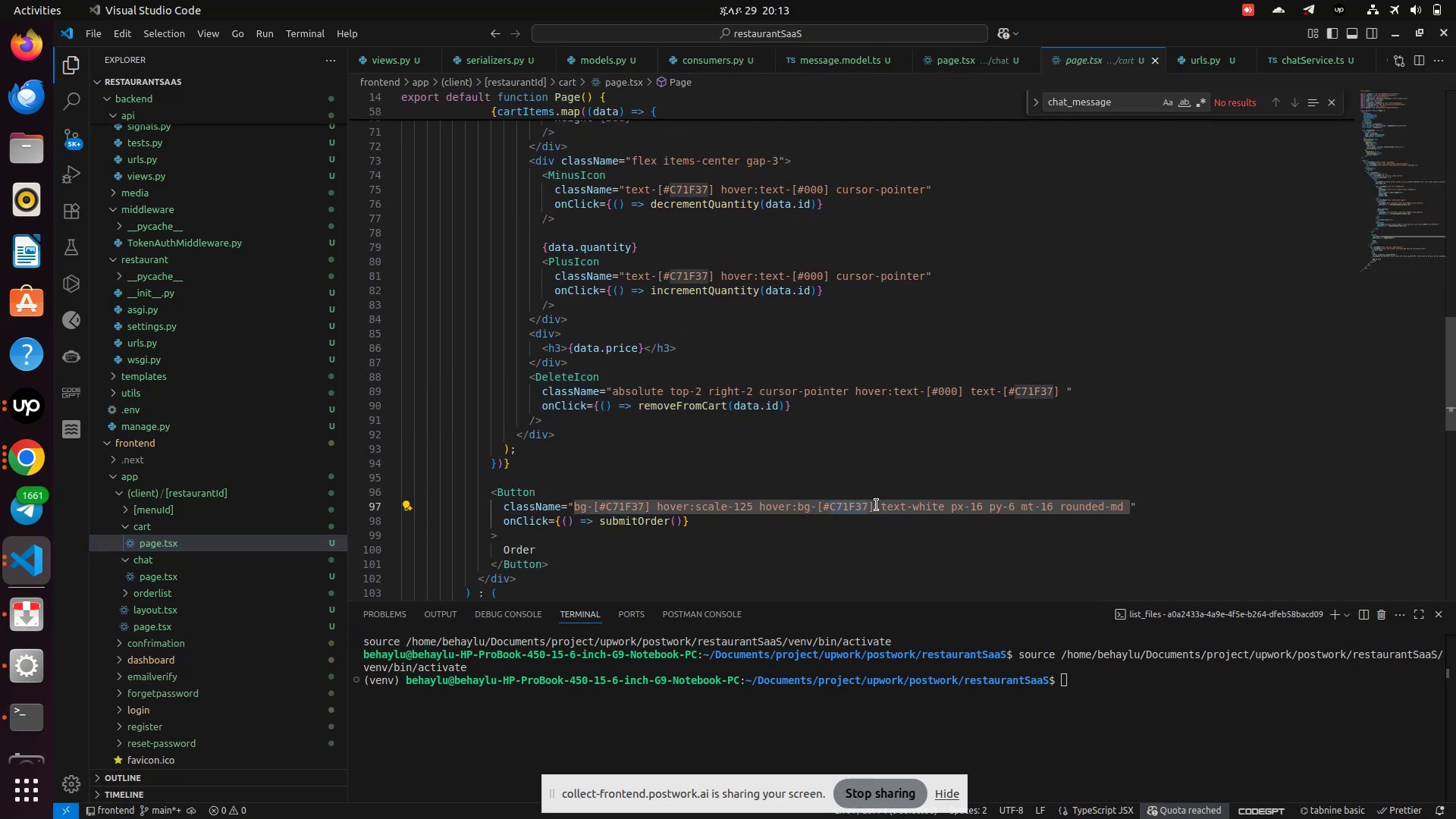 
left_click([877, 505])
 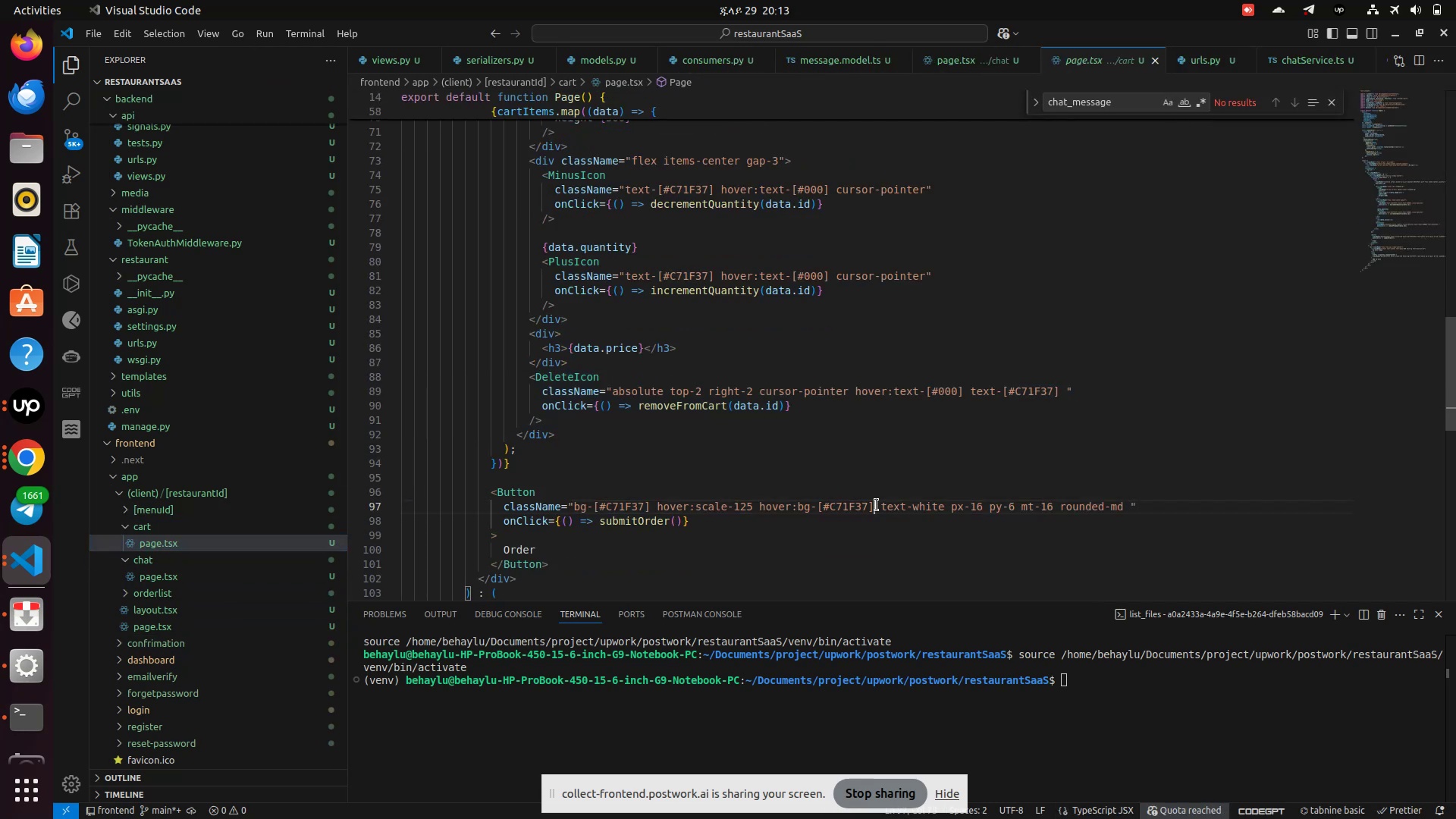 
left_click_drag(start_coordinate=[877, 506], to_coordinate=[796, 502])
 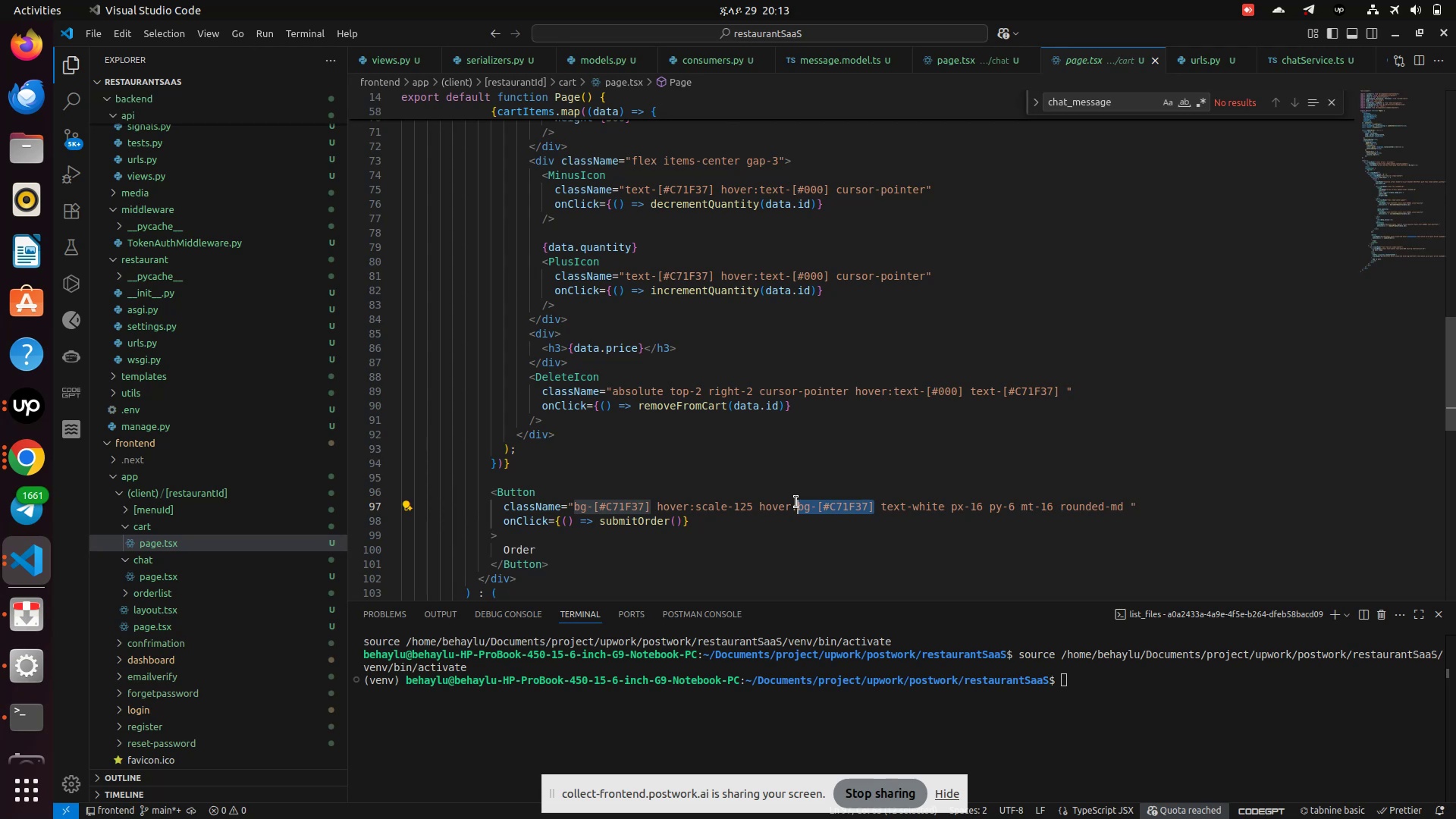 
key(Control+C)
 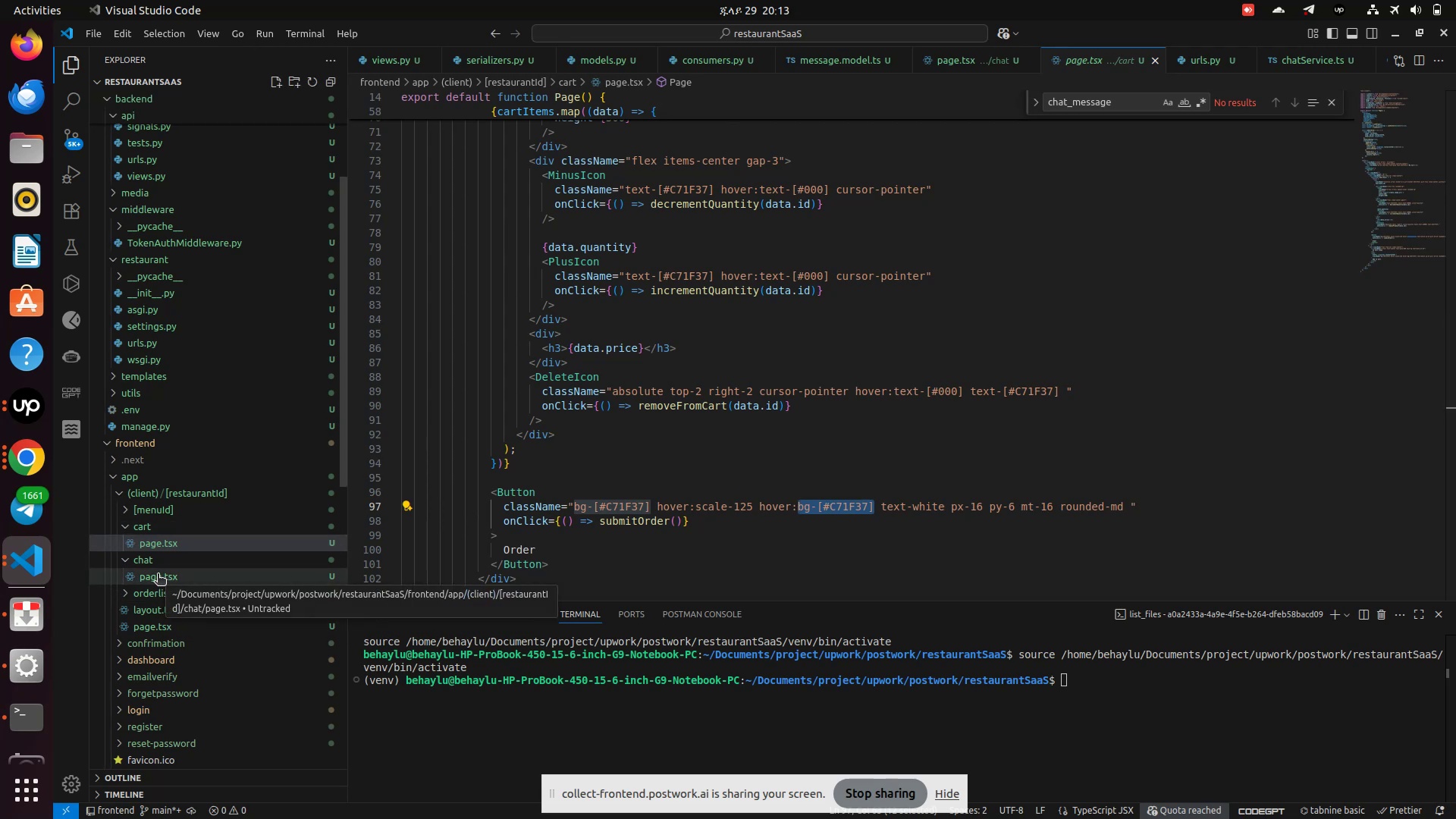 
left_click([158, 575])
 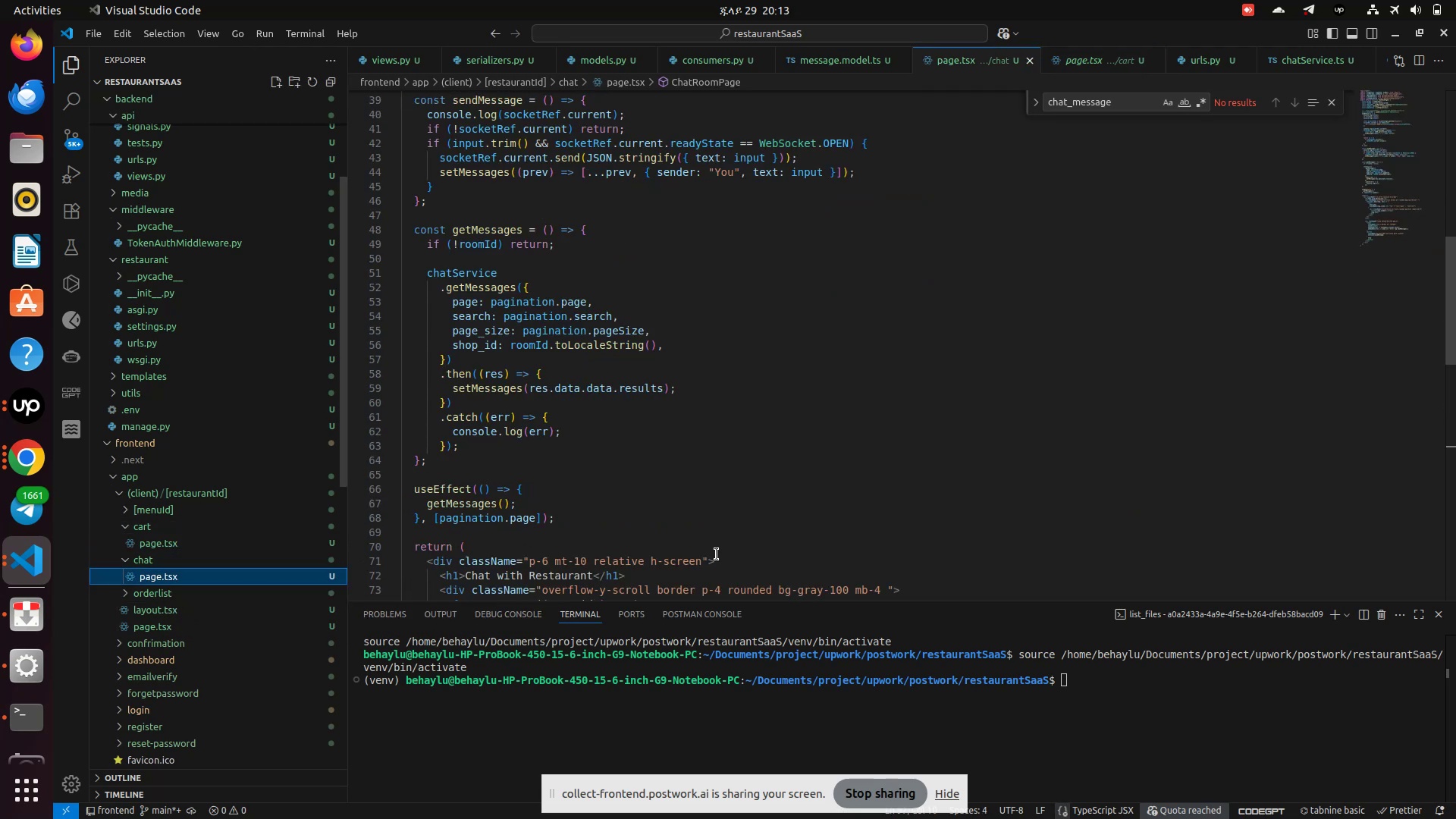 
scroll: coordinate [717, 554], scroll_direction: down, amount: 10.0
 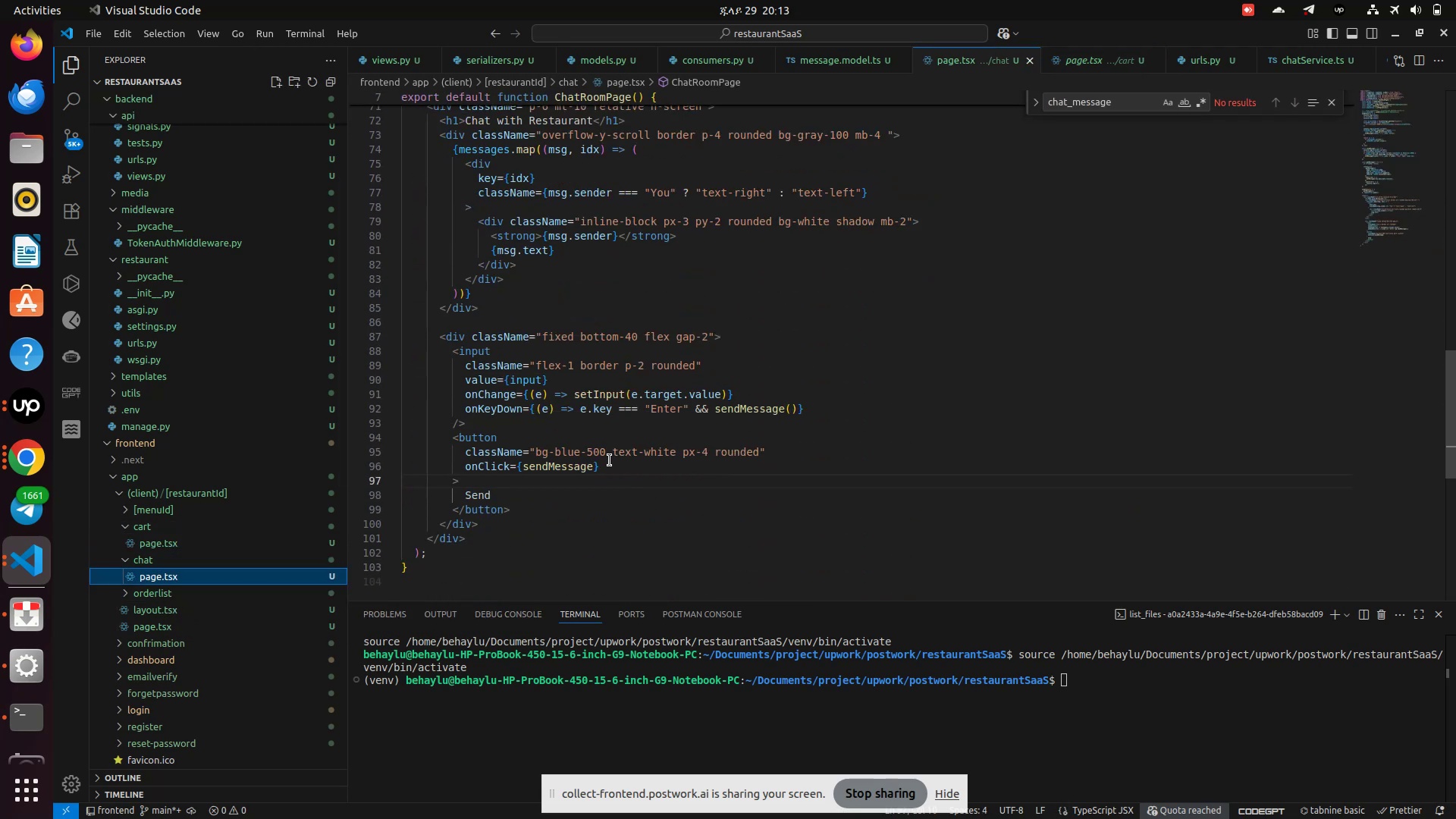 
left_click([610, 449])
 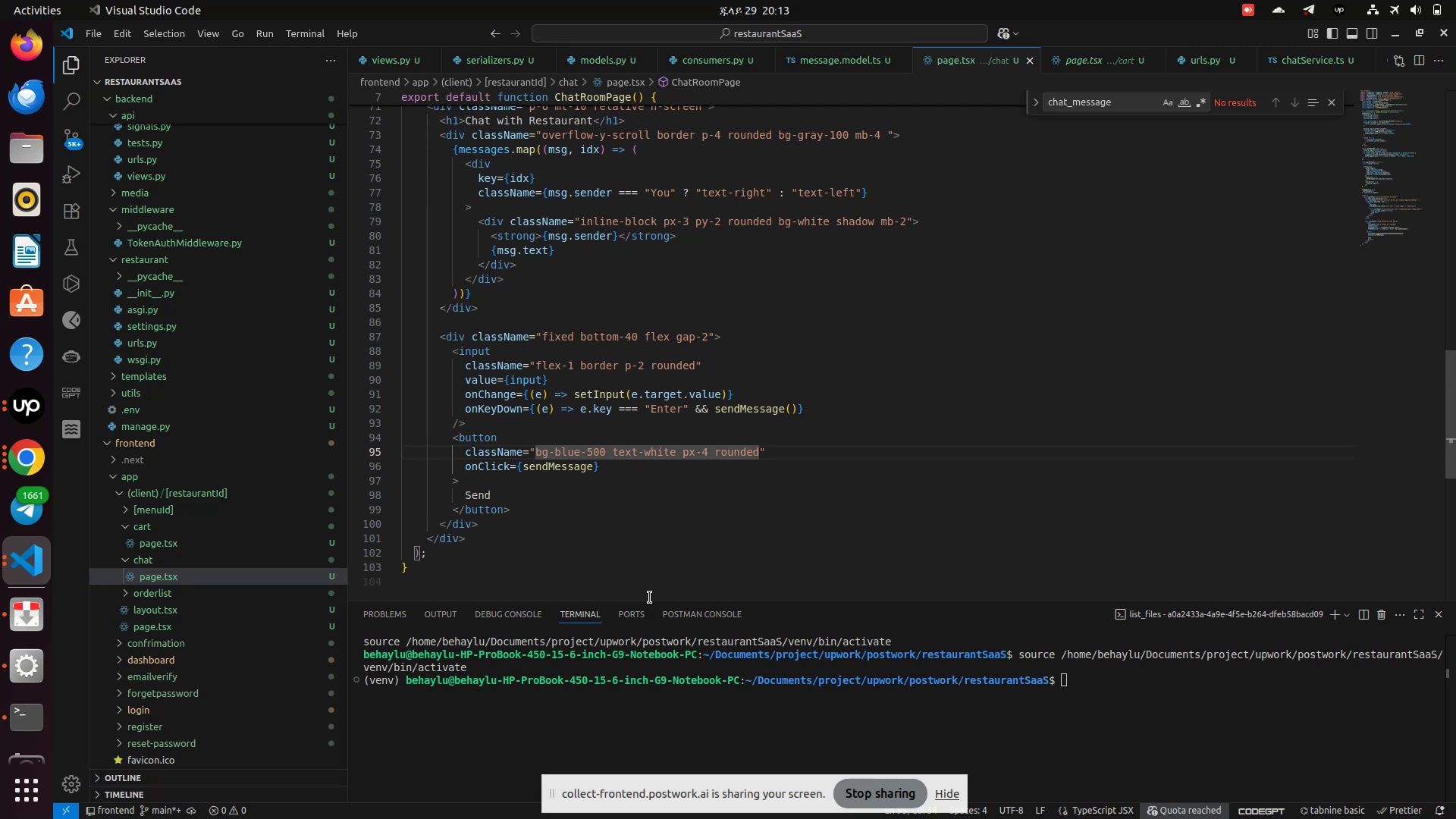 
key(ArrowLeft)
 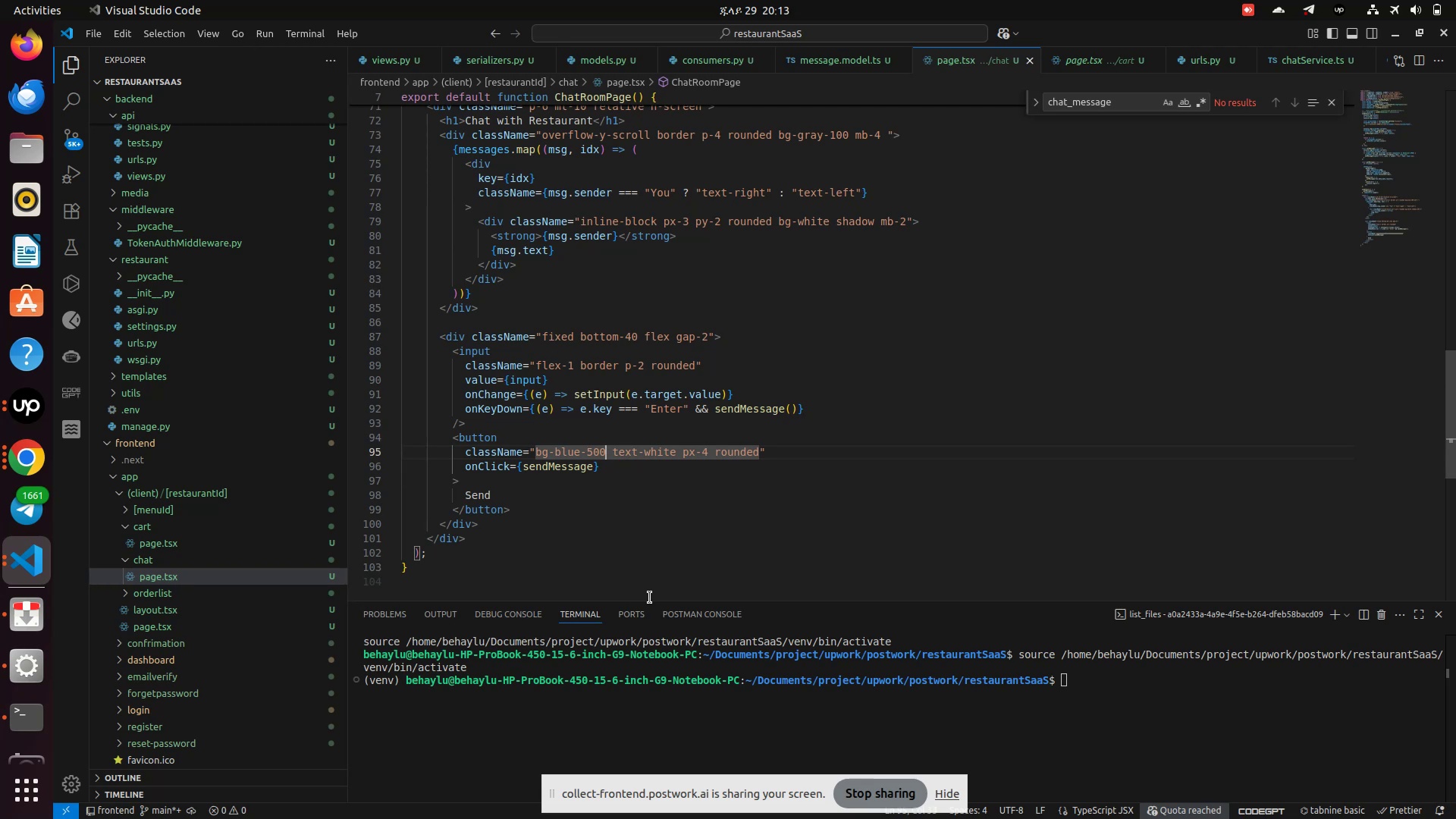 
hold_key(key=Backspace, duration=0.73)
 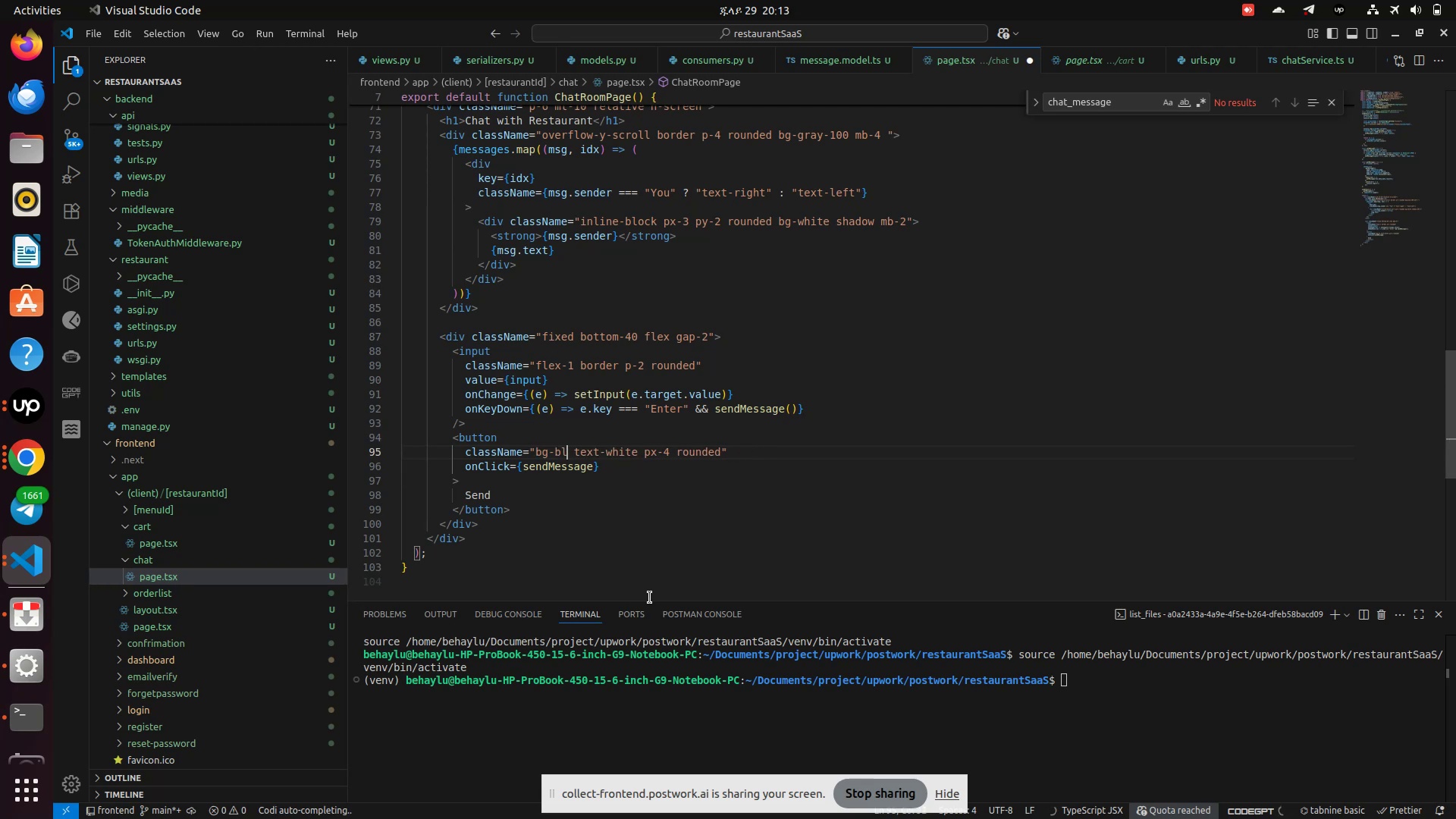 
key(Backspace)
 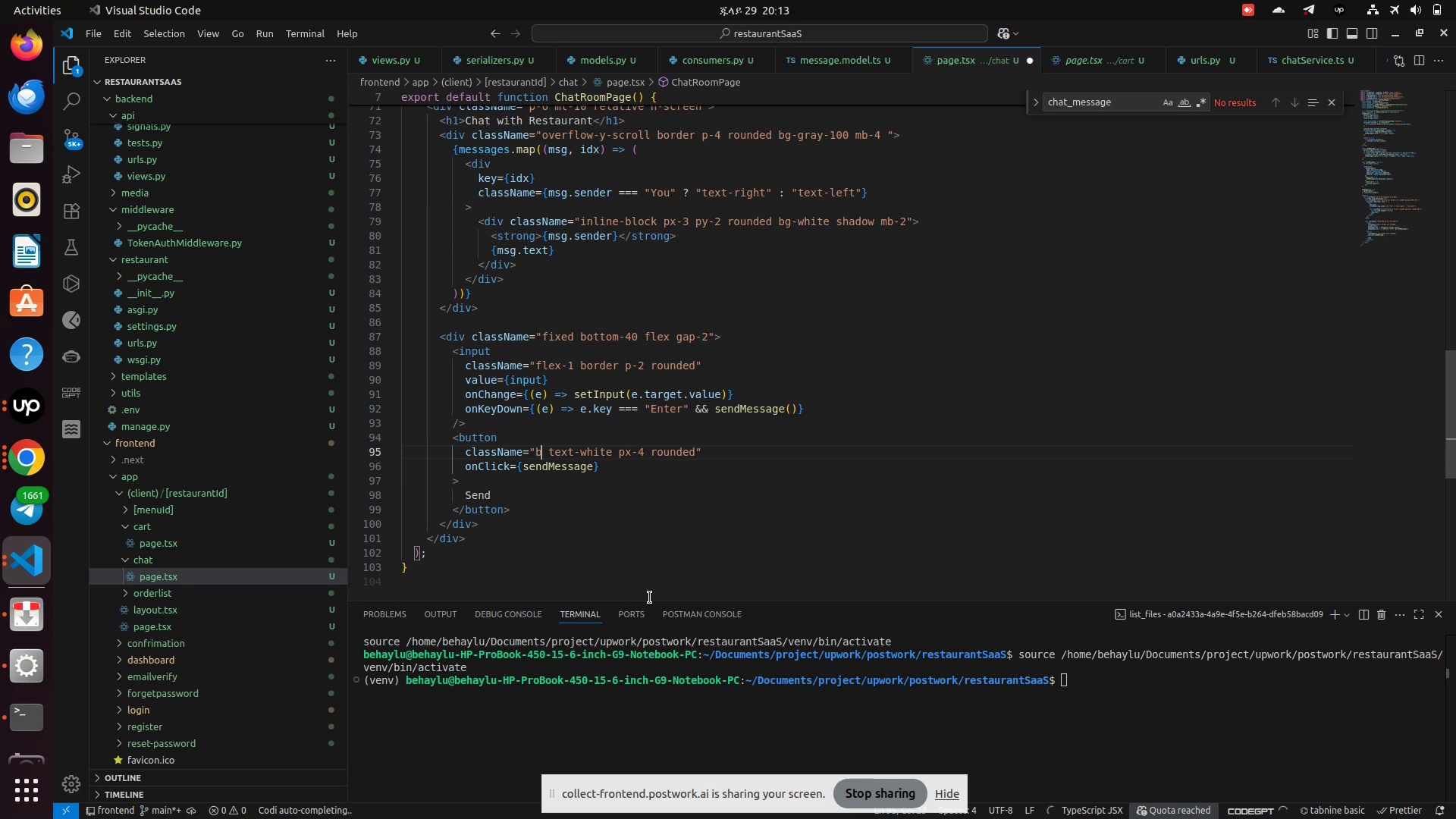 
key(Backspace)
 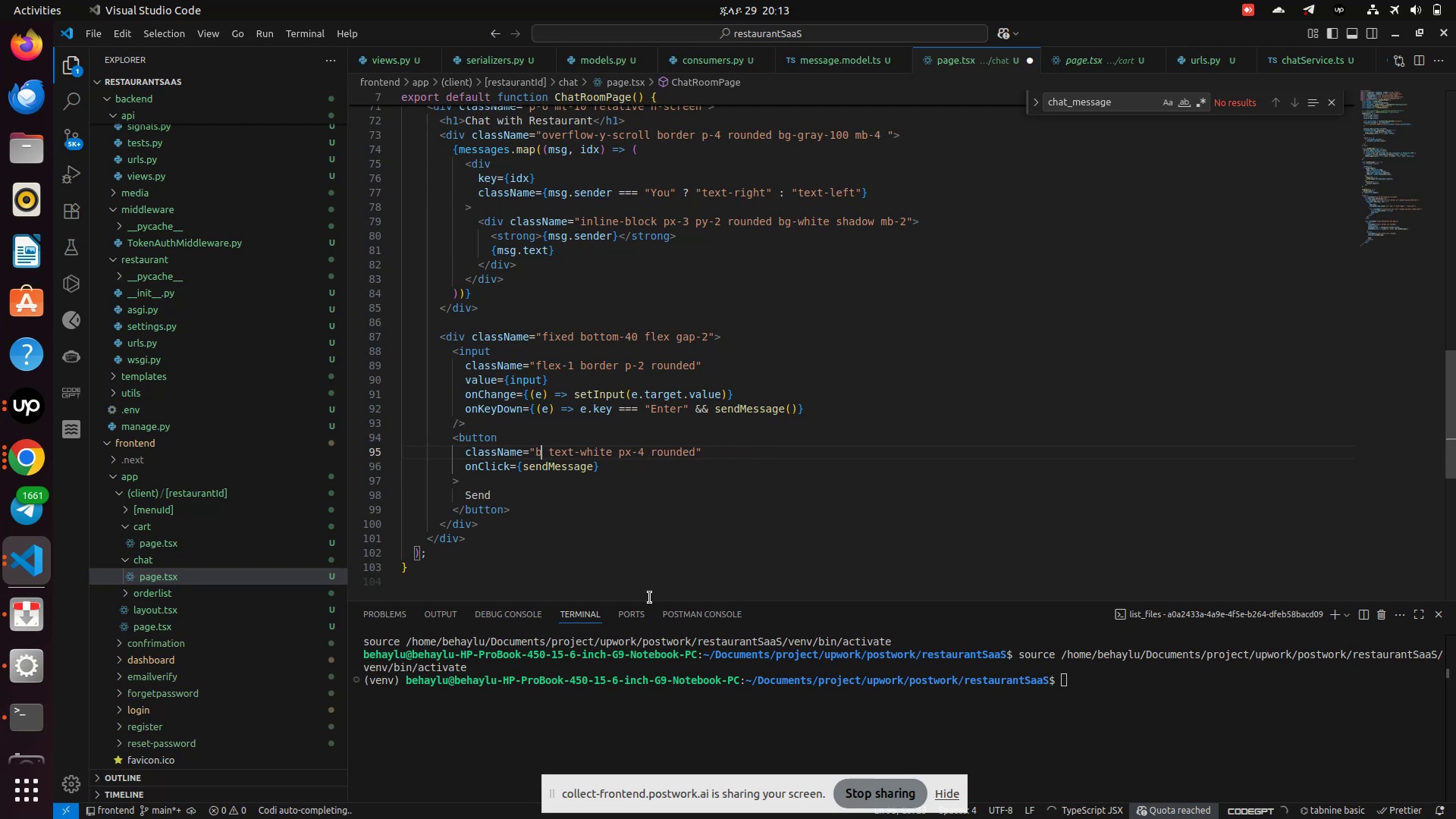 
key(Control+V)
 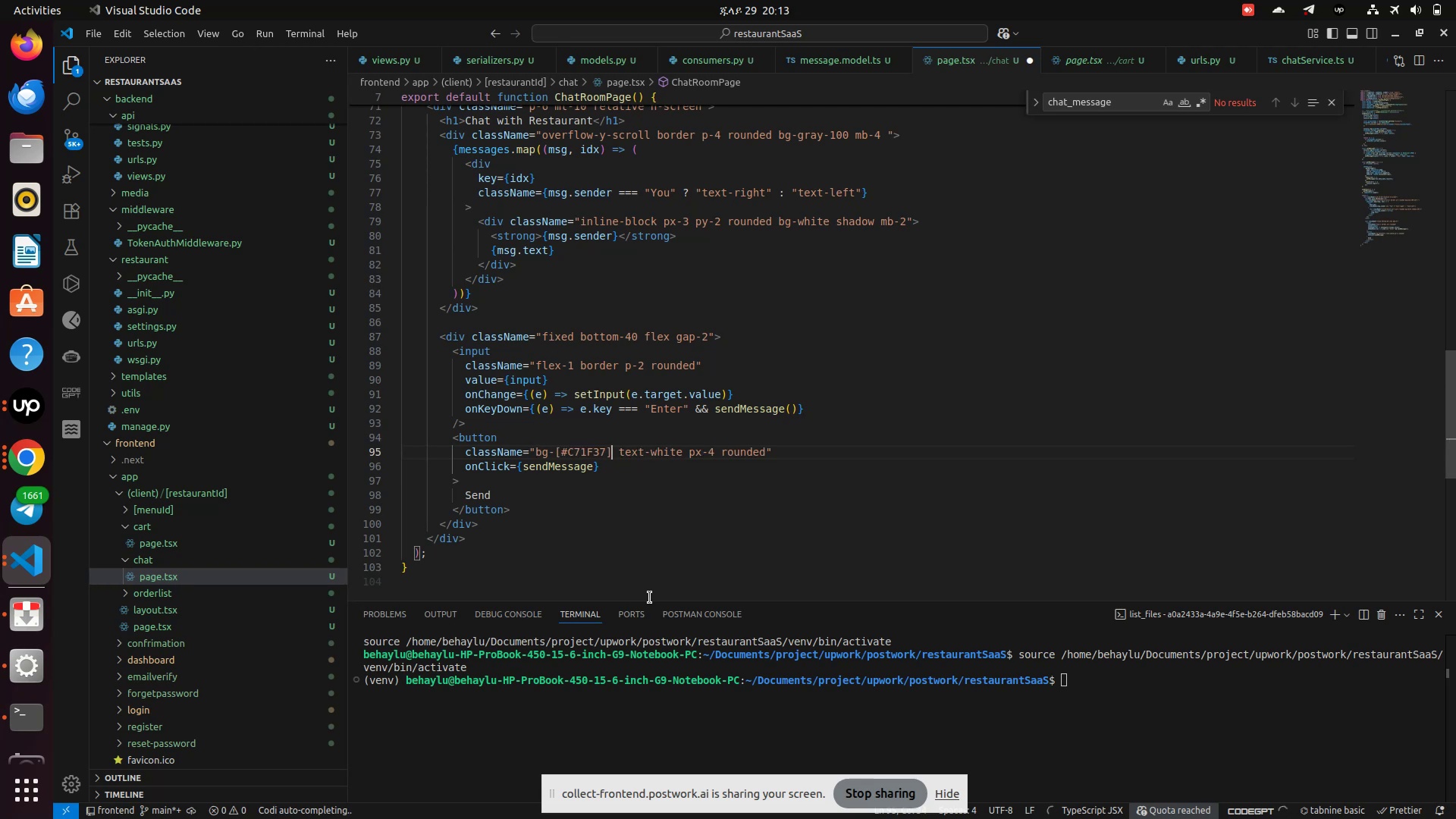 
key(Control+S)
 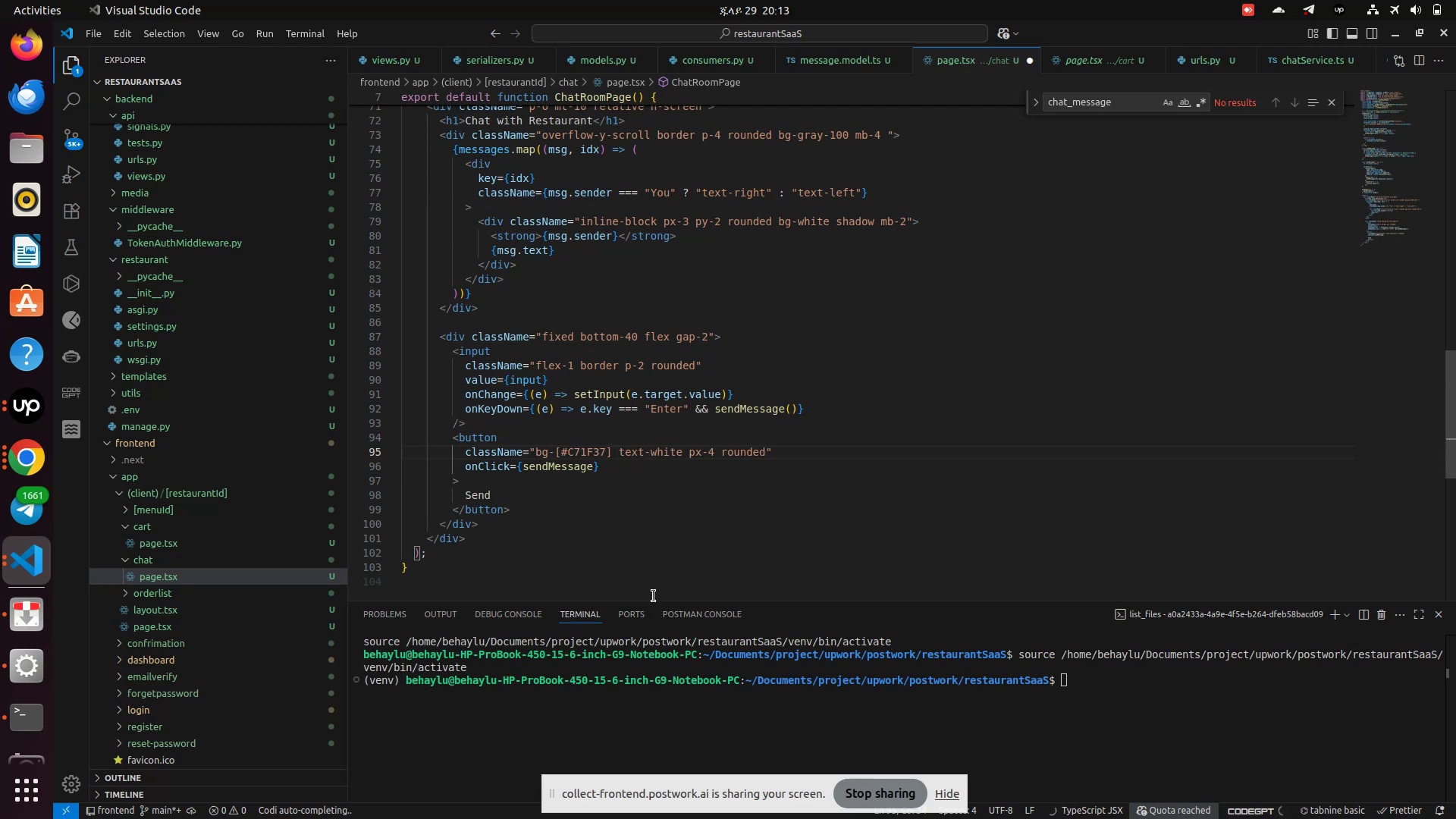 
key(Control+S)
 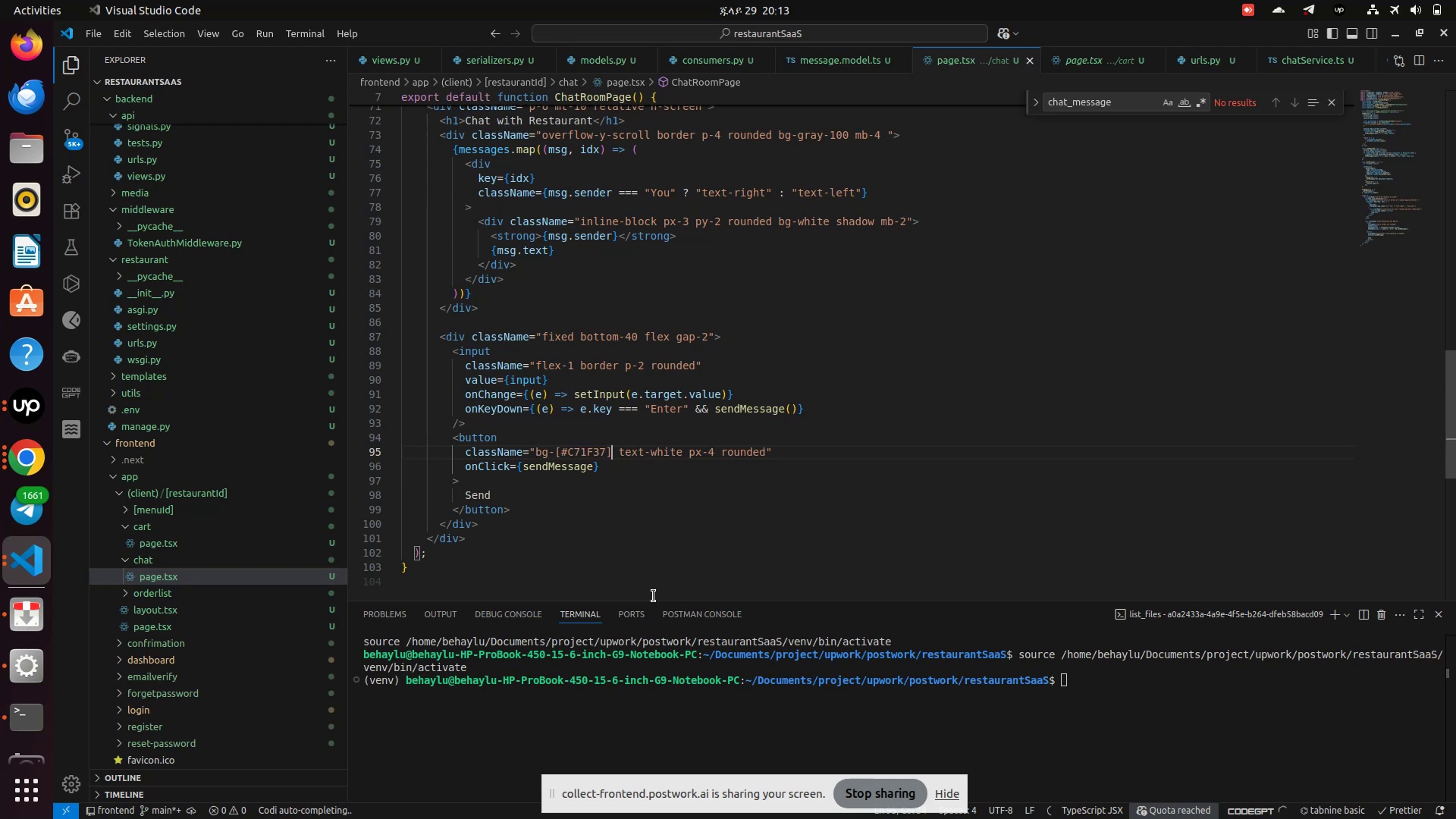 
key(Control+S)
 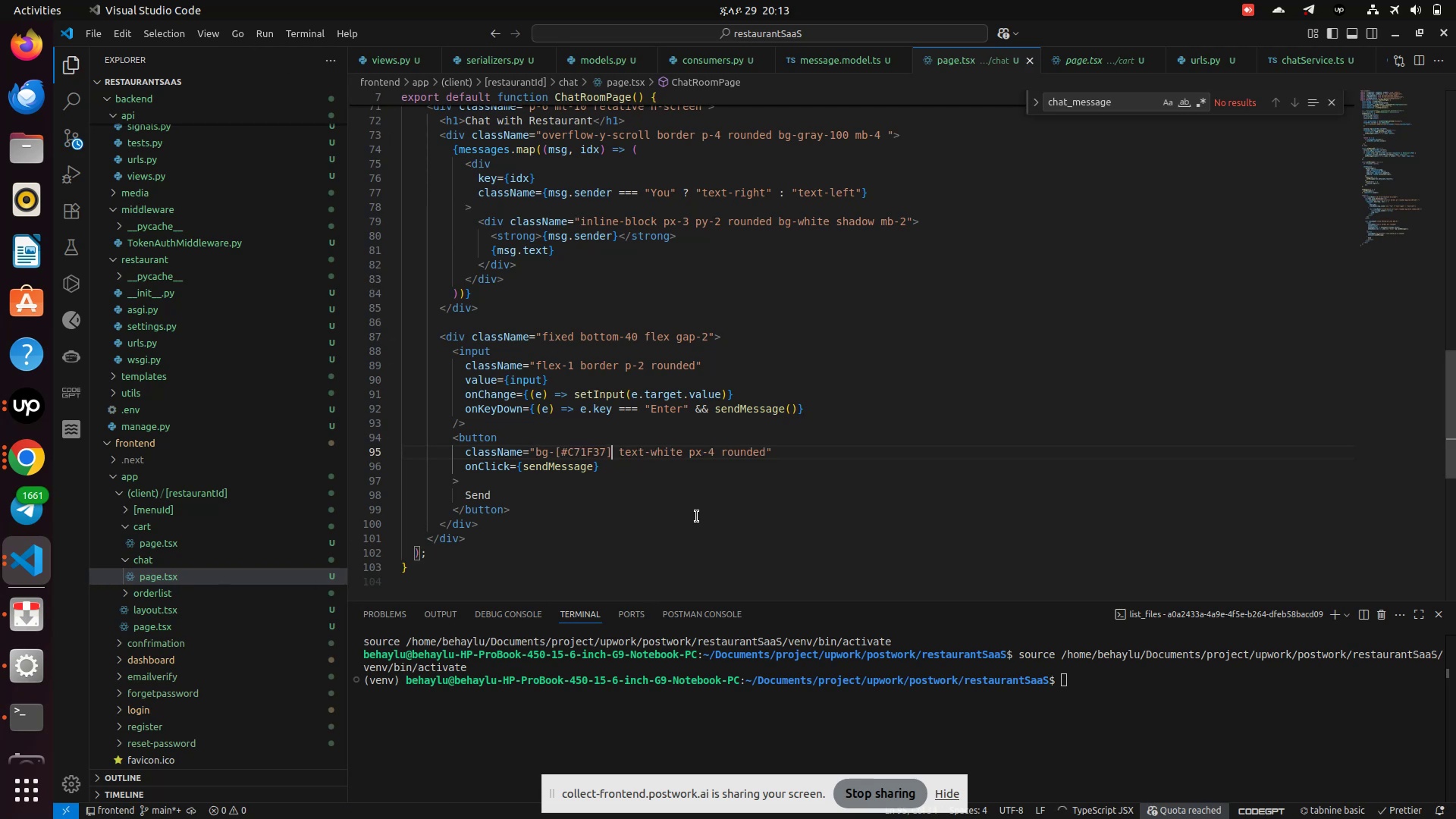 
scroll: coordinate [697, 516], scroll_direction: up, amount: 2.0
 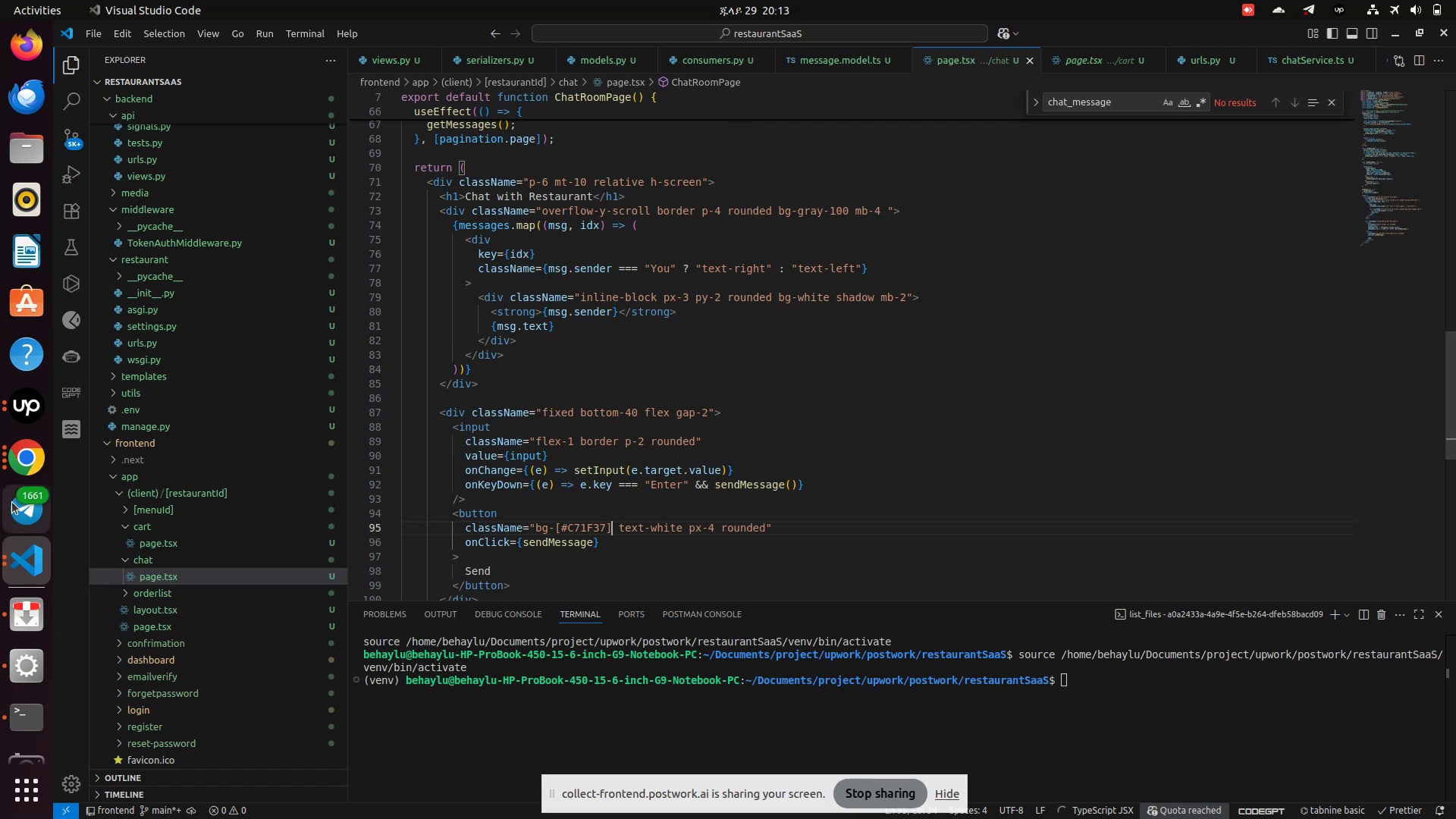 
left_click([30, 460])
 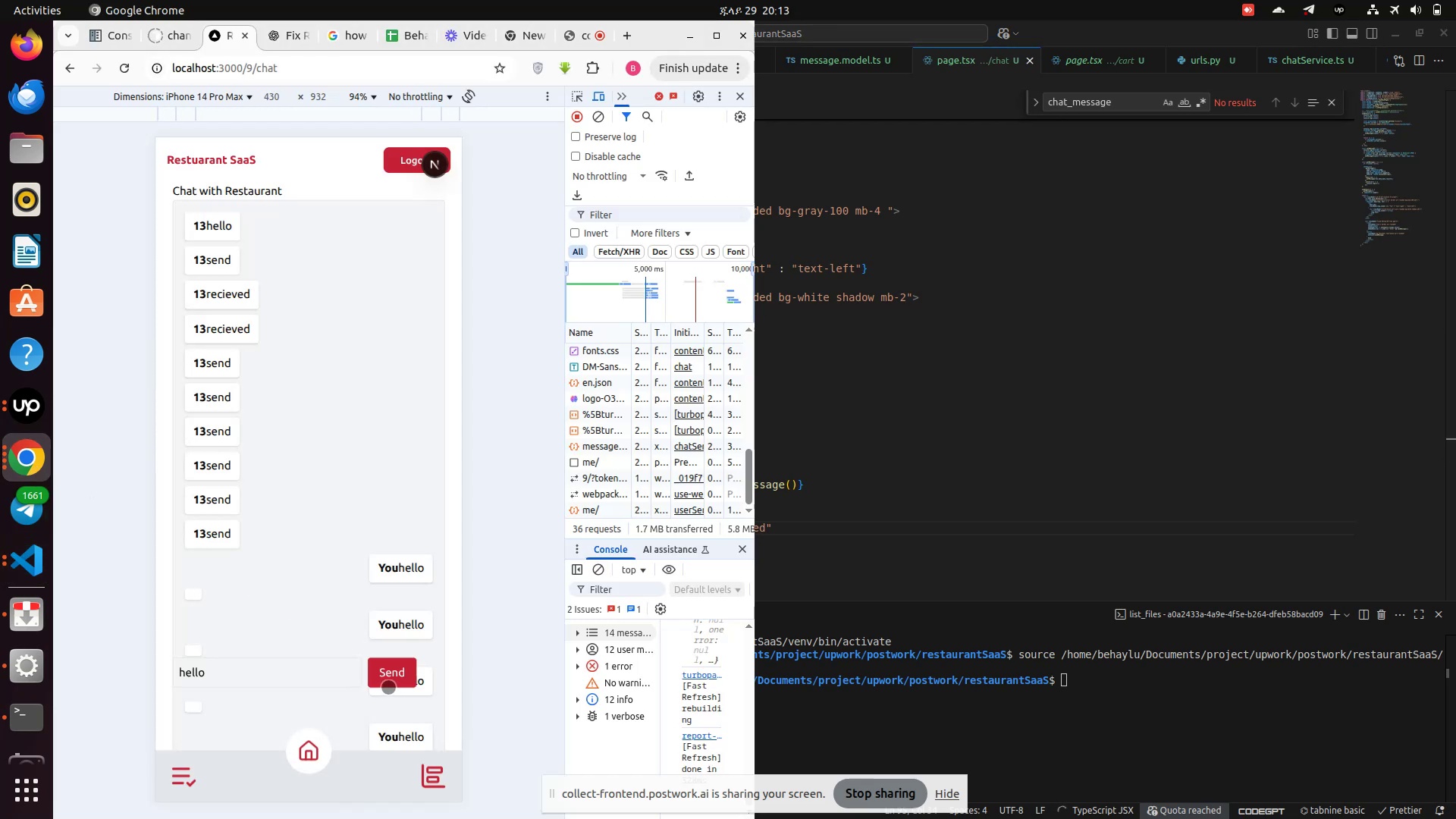 
left_click([384, 682])
 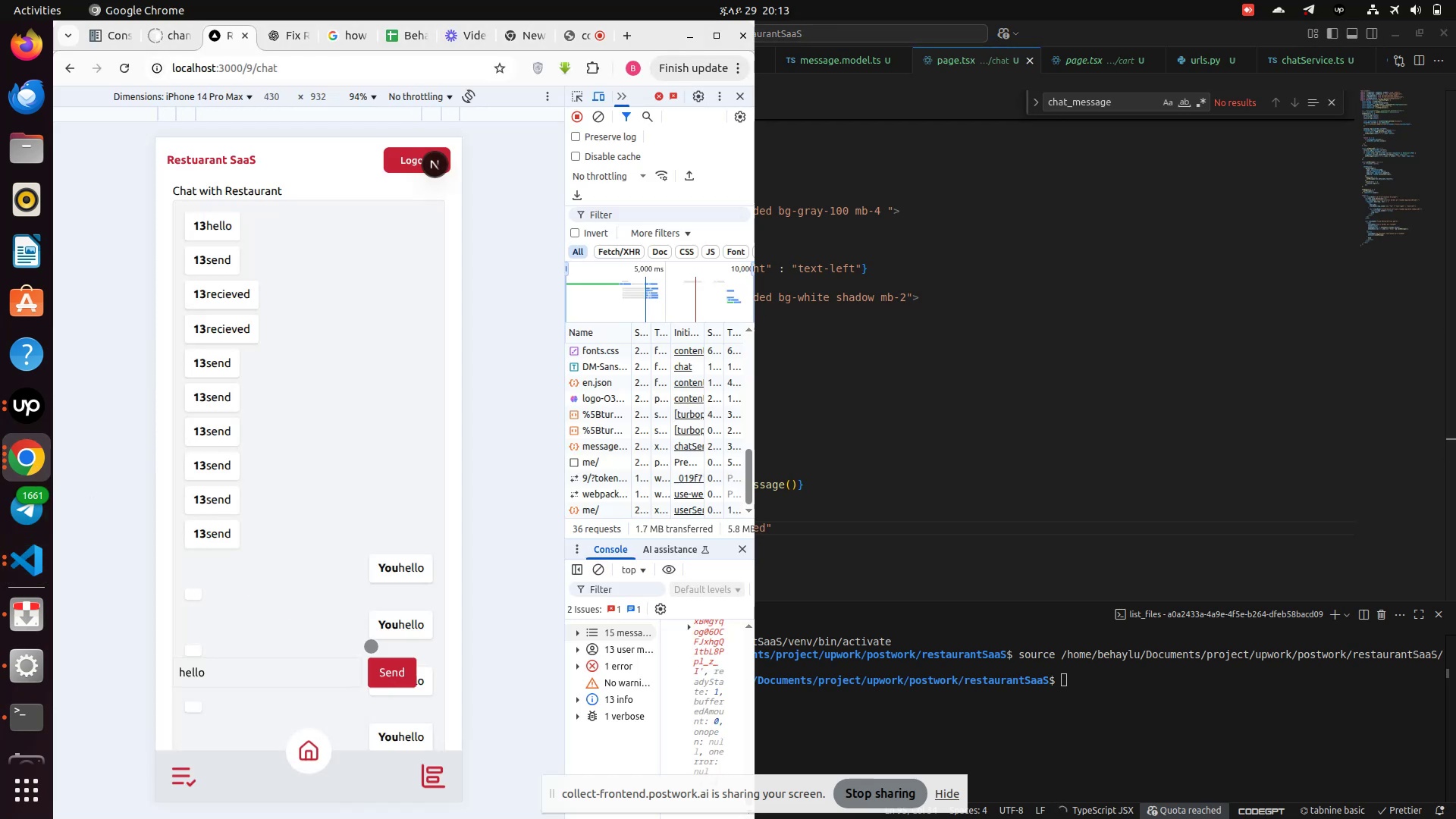 
scroll: coordinate [333, 592], scroll_direction: down, amount: 12.0
 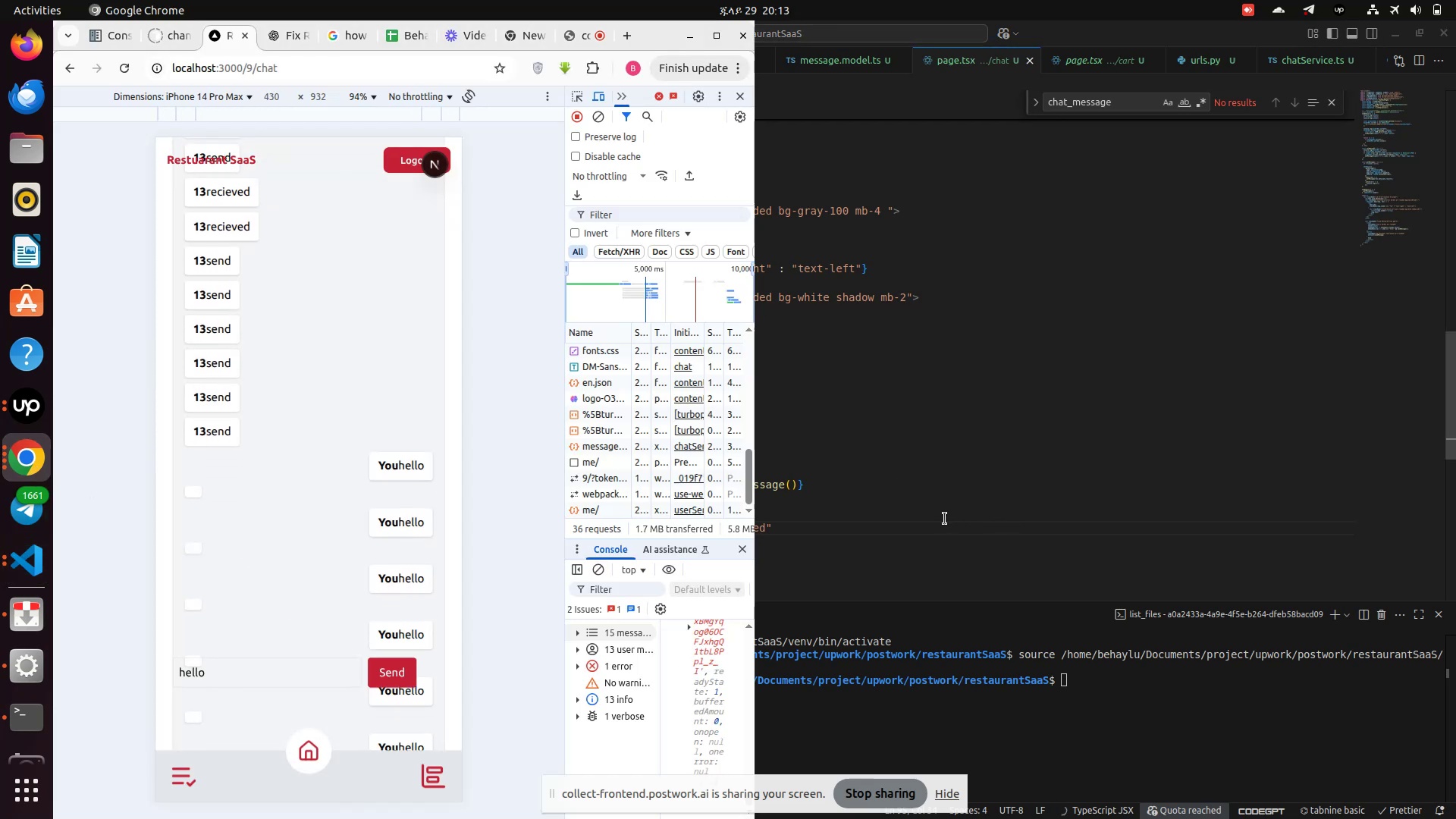 
left_click([945, 519])
 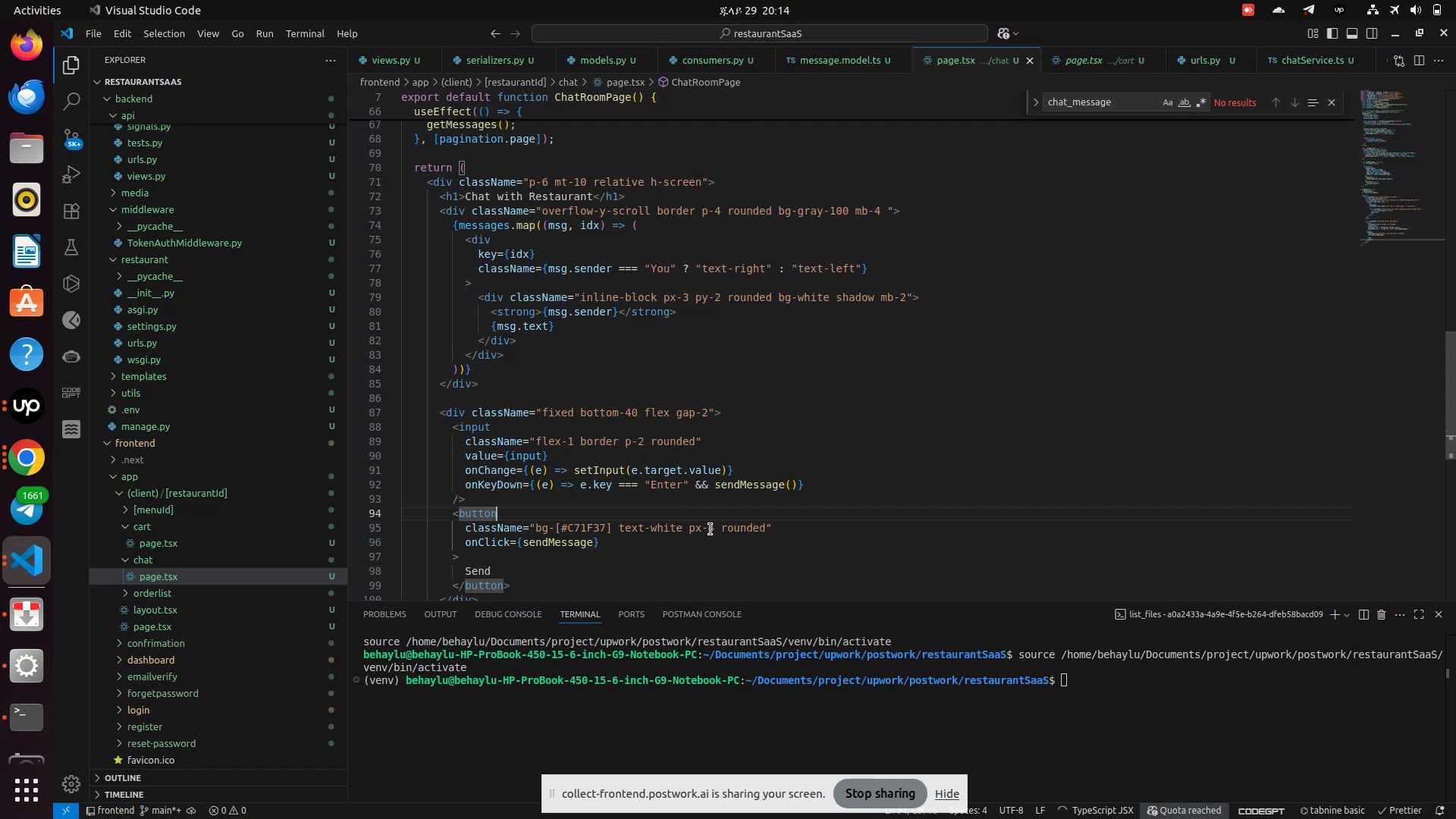 
wait(7.04)
 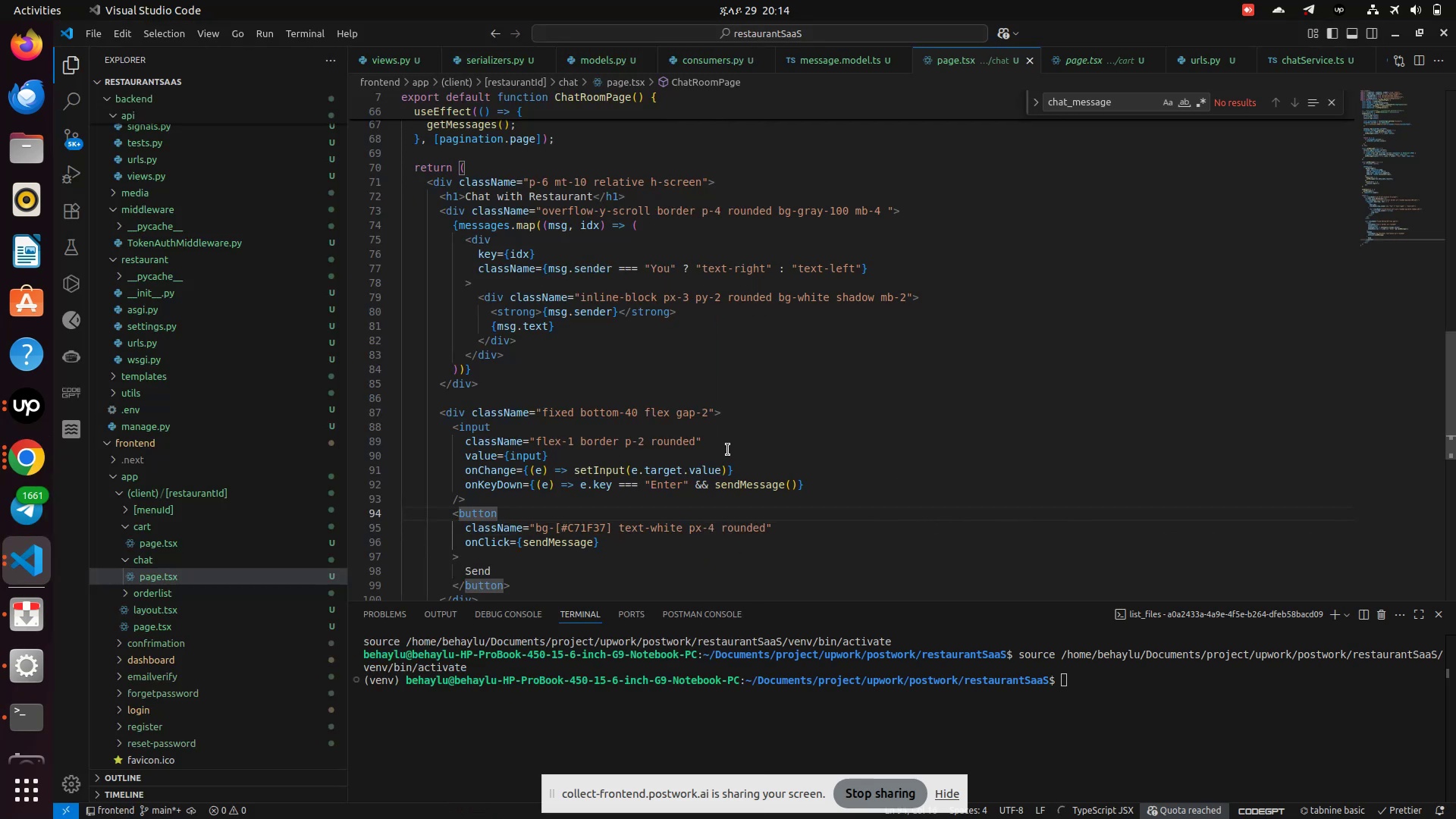 
left_click_drag(start_coordinate=[538, 532], to_coordinate=[614, 528])
 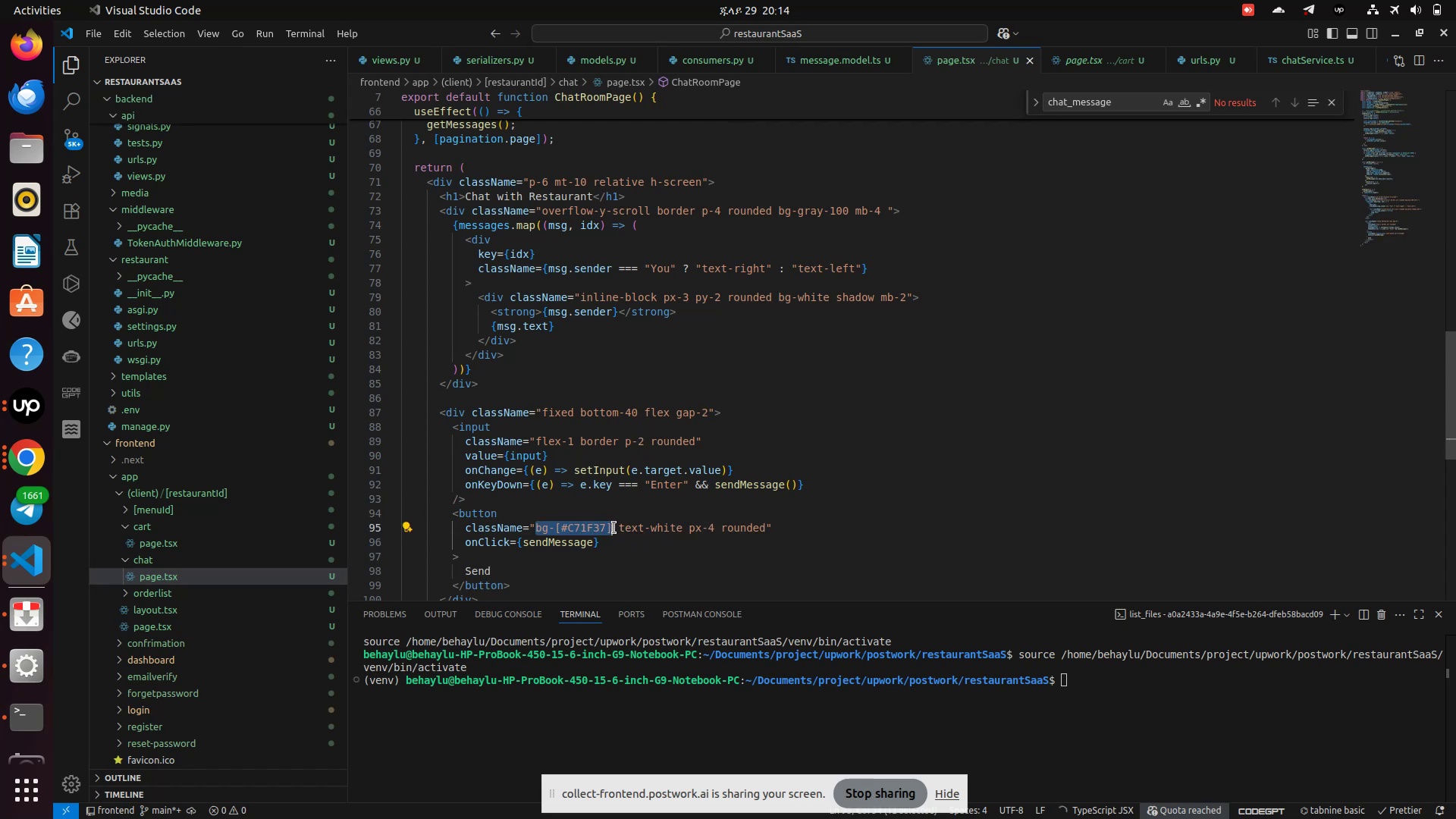 
key(Control+C)
 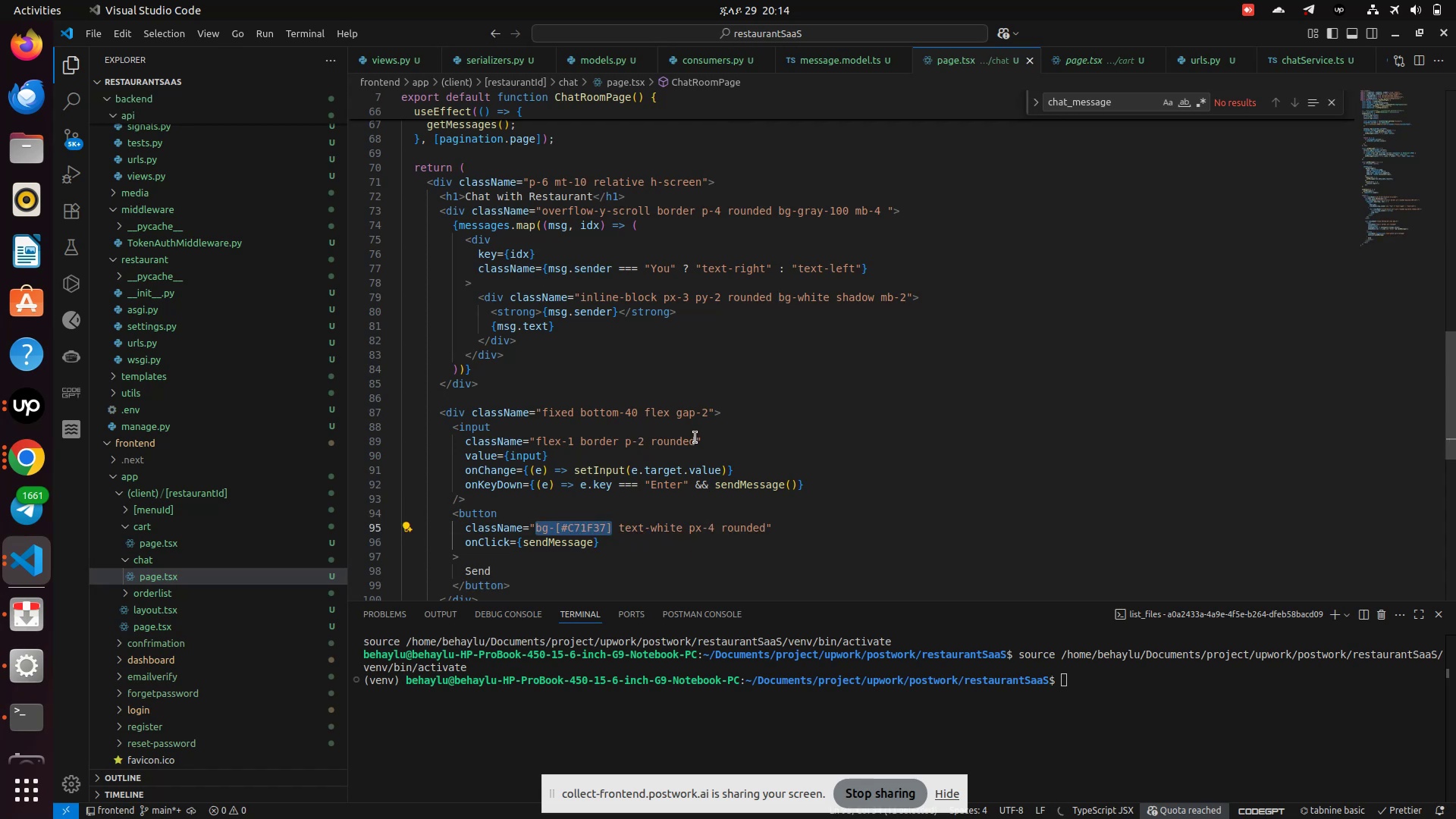 
left_click([695, 438])
 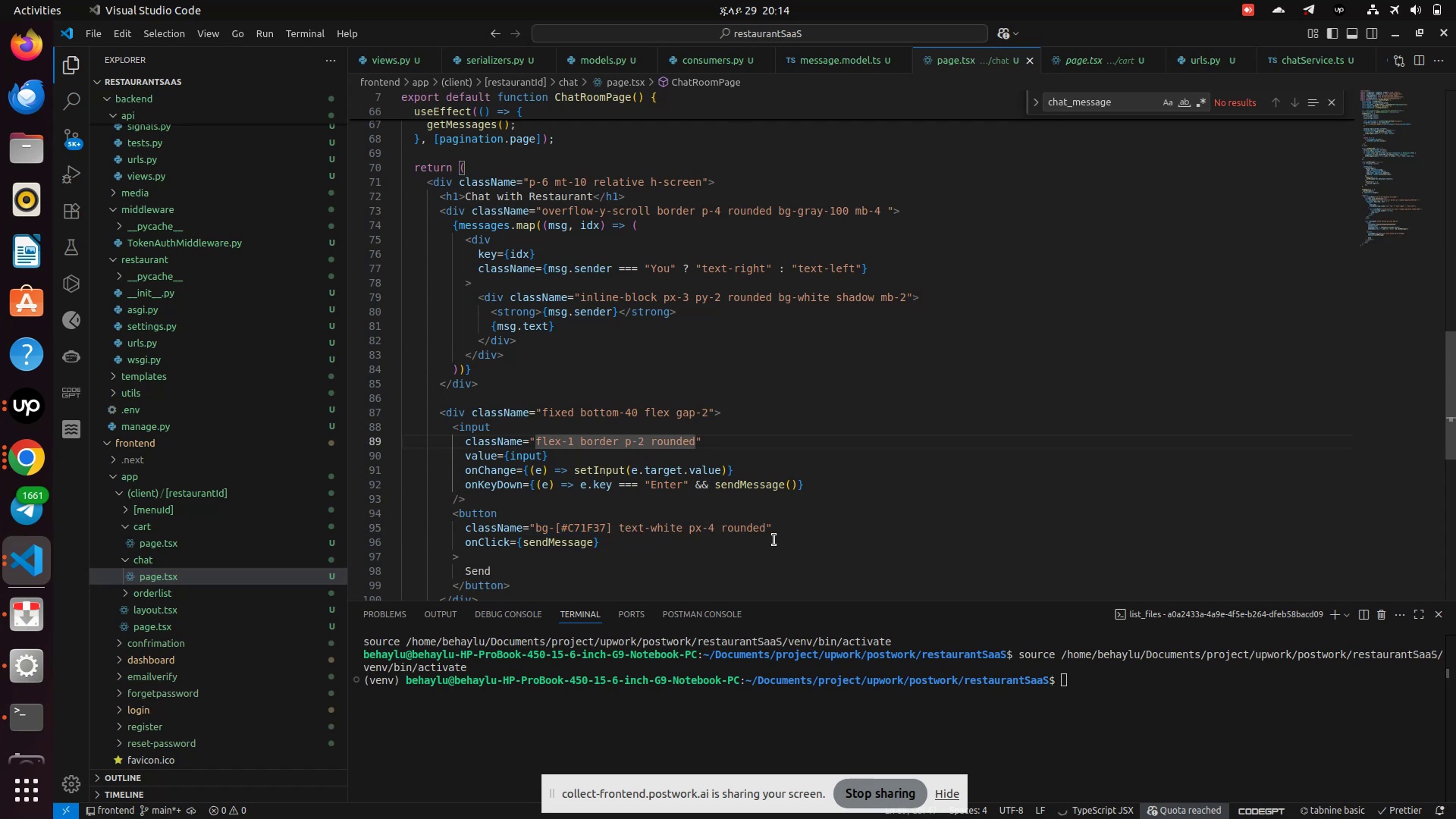 
key(Space)
 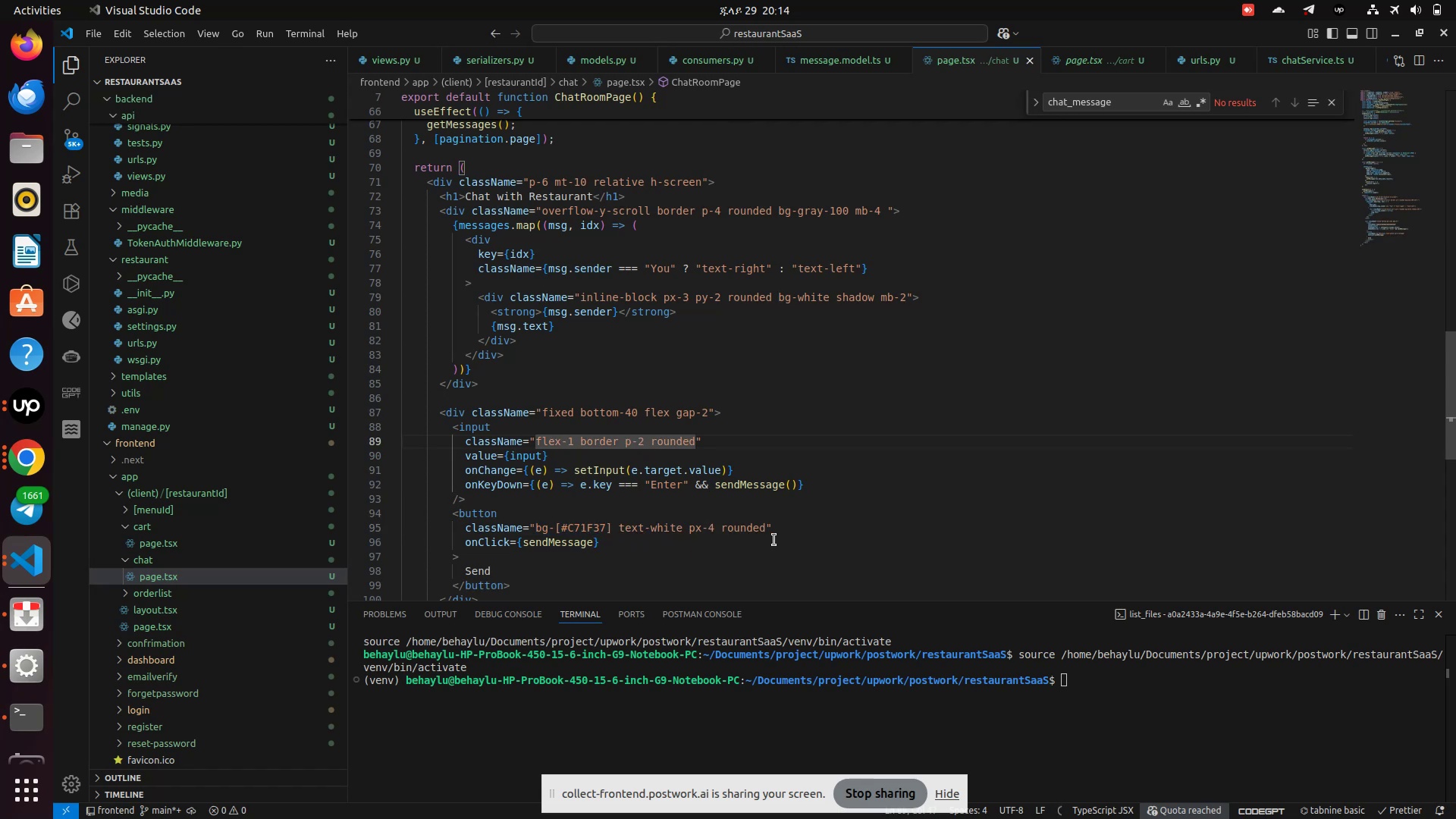 
key(Control+V)
 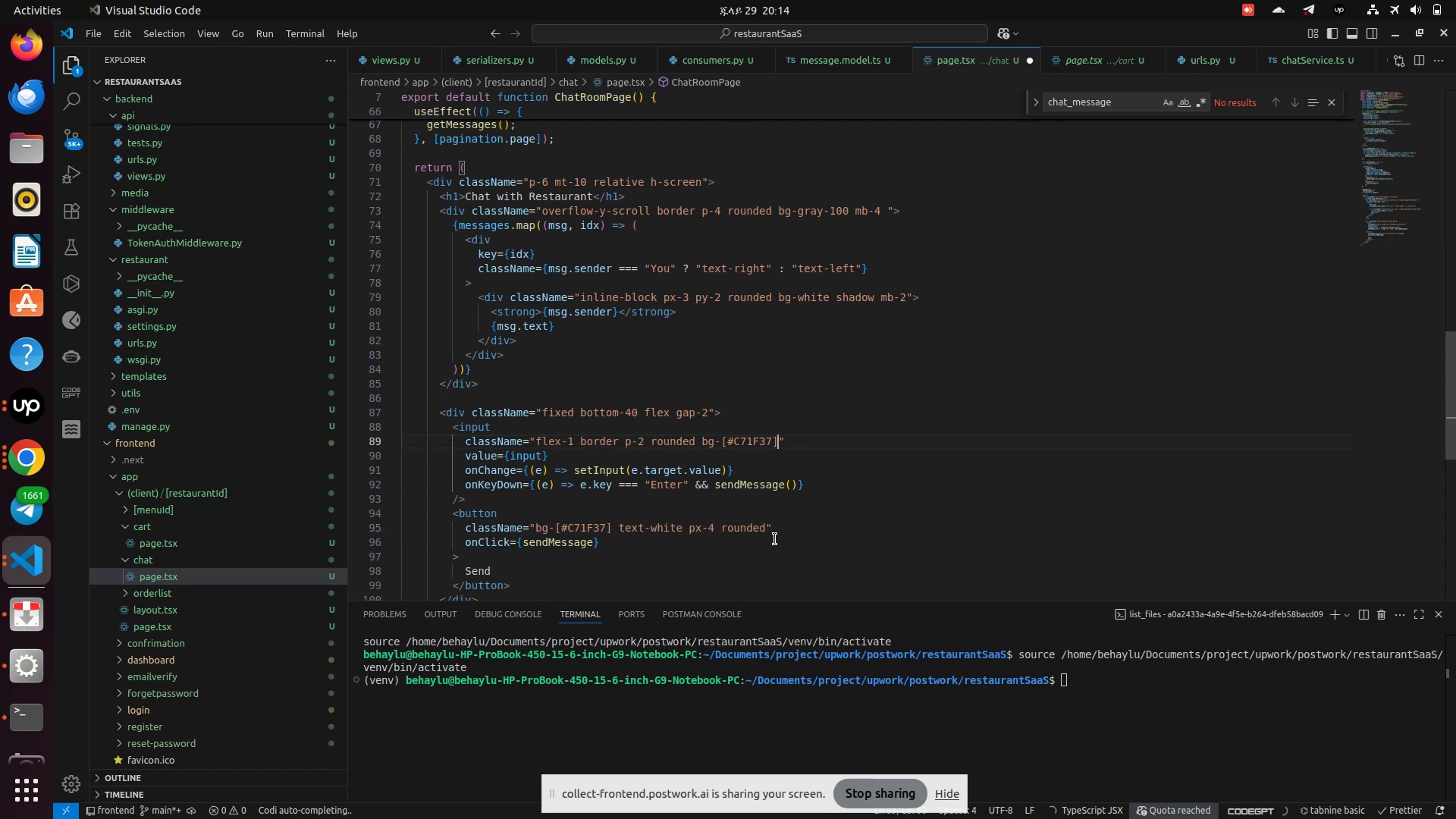 
key(Control+S)
 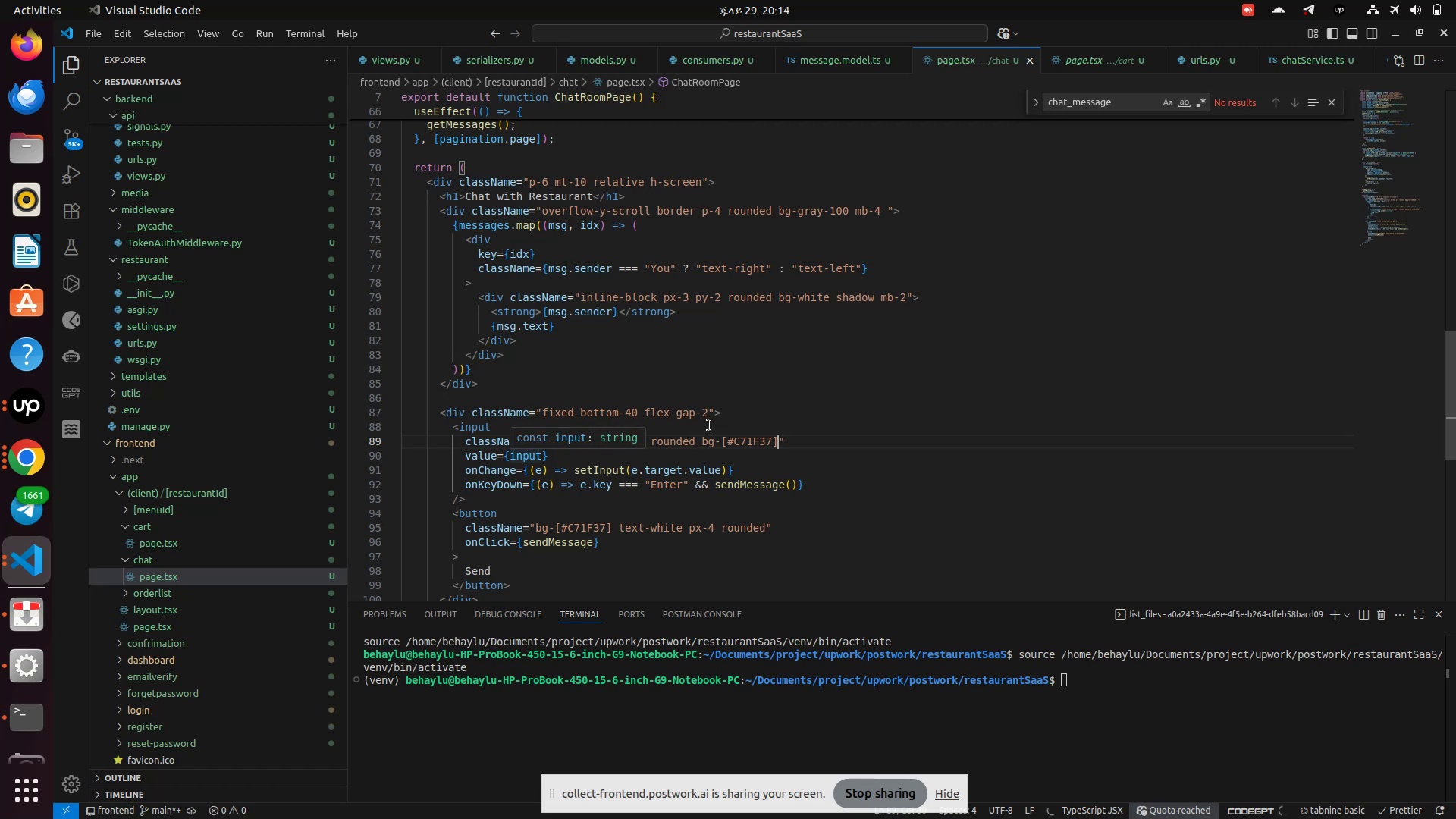 
left_click([713, 447])
 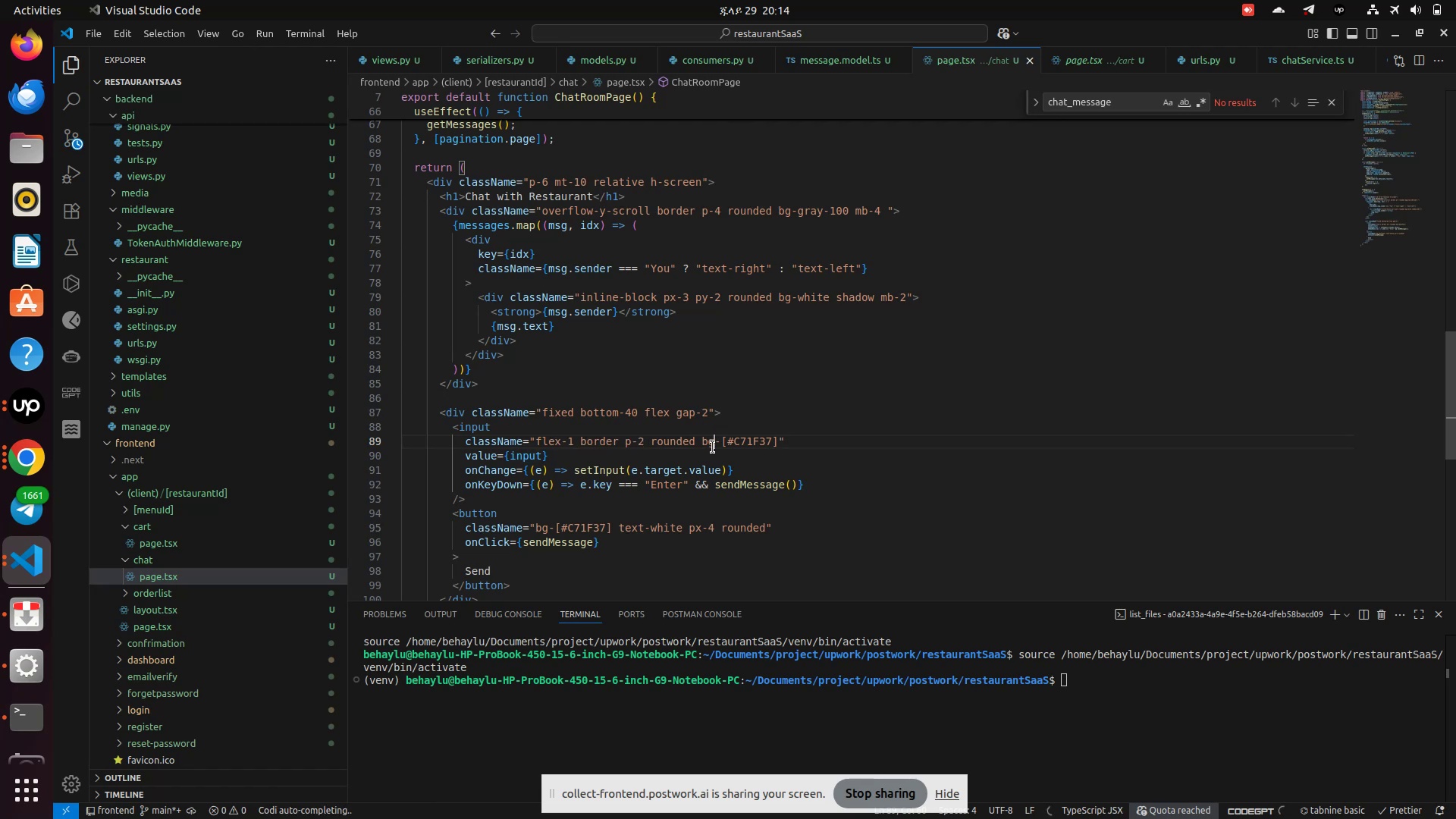 
key(Backspace)
key(Backspace)
type(border)
 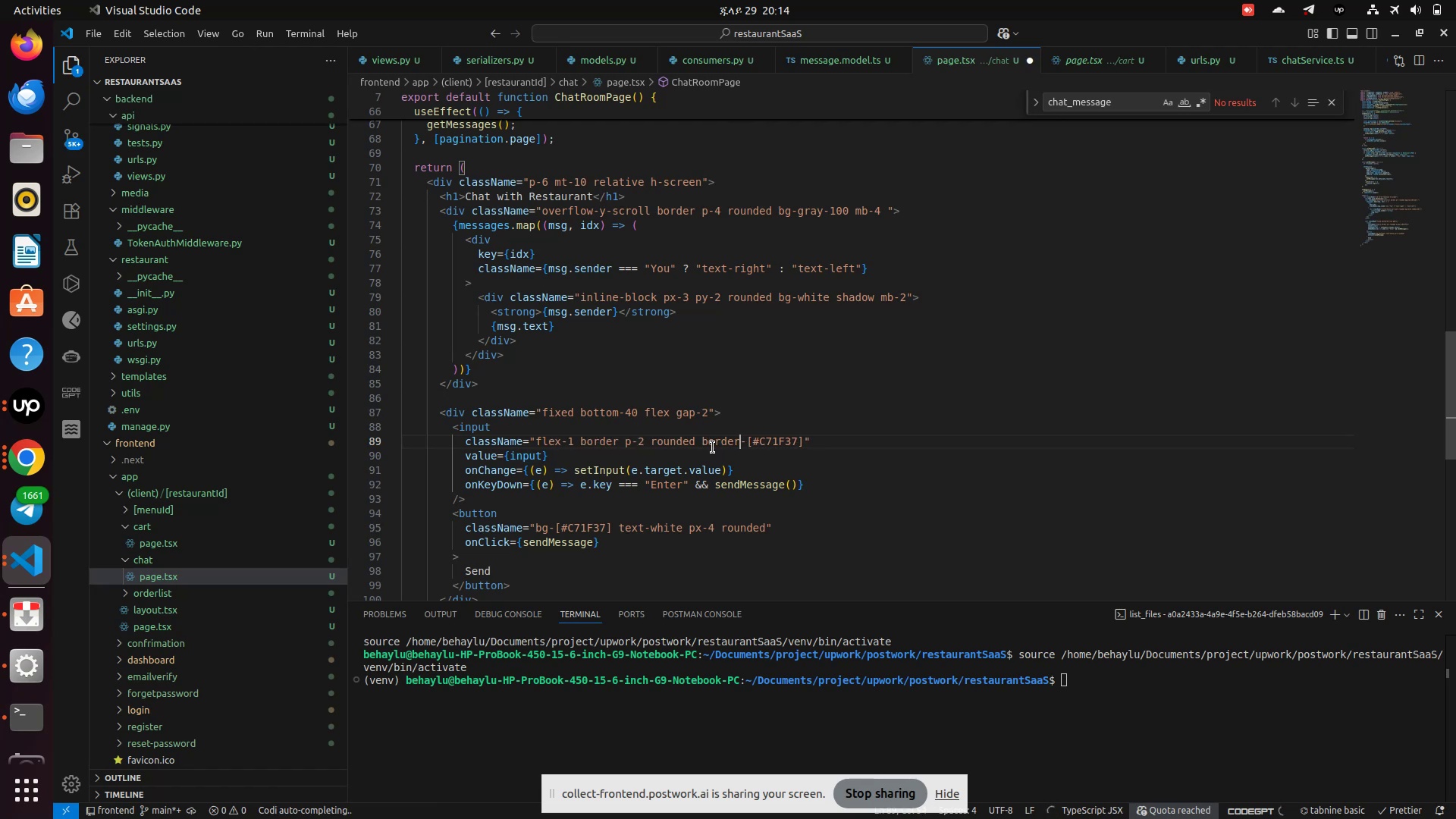 
key(Control+S)
 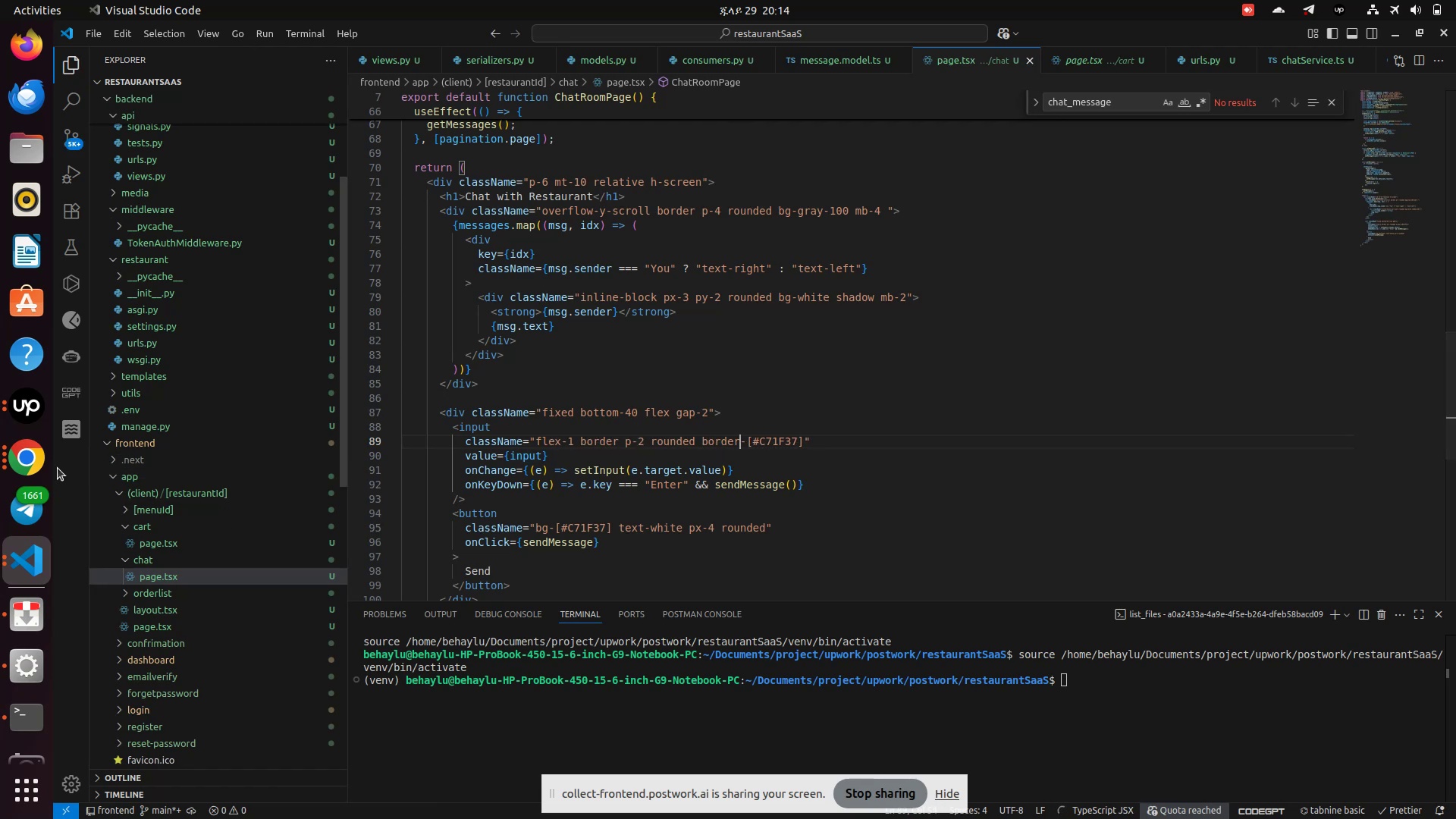 
left_click([29, 473])
 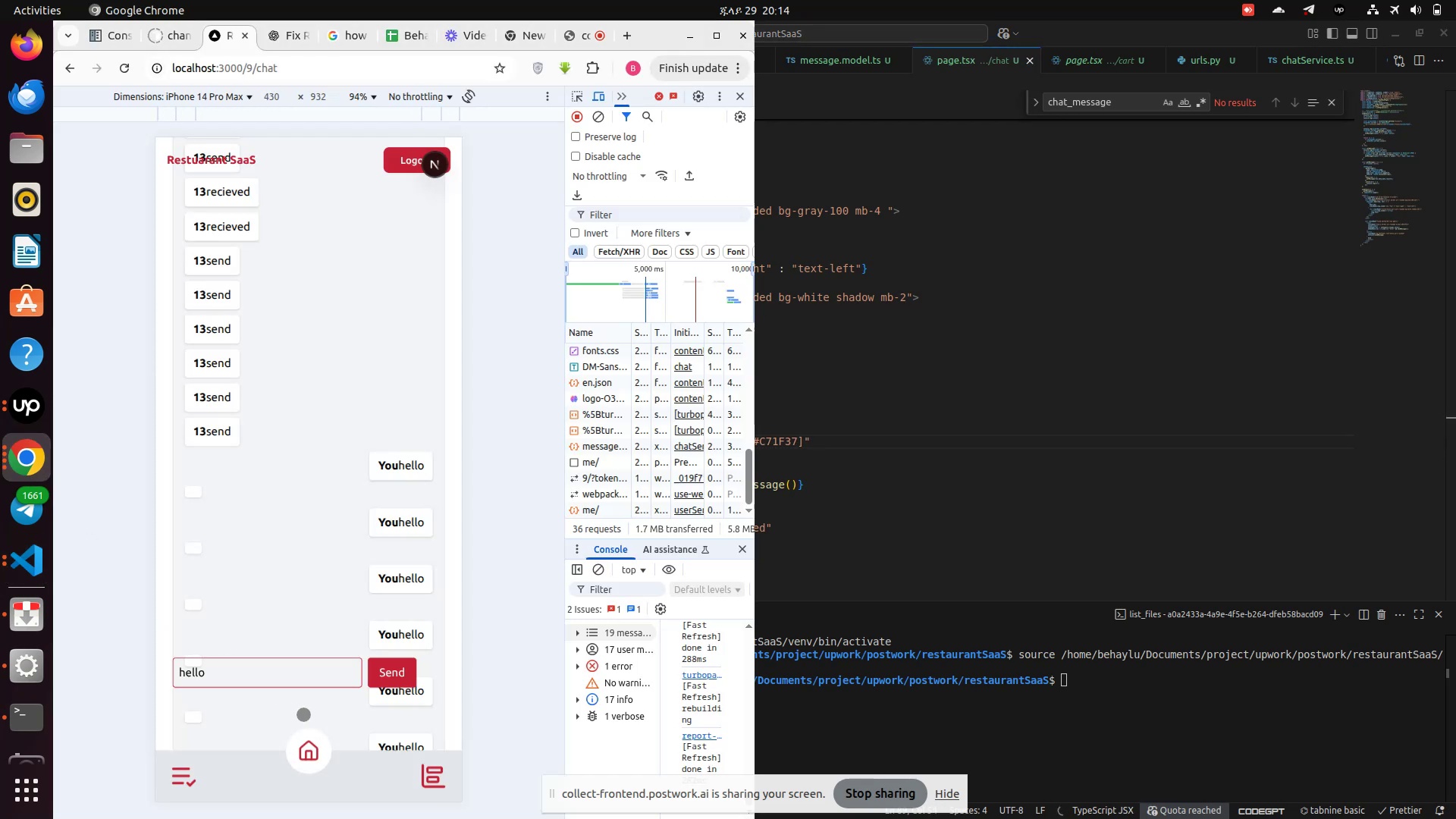 
left_click([293, 689])
 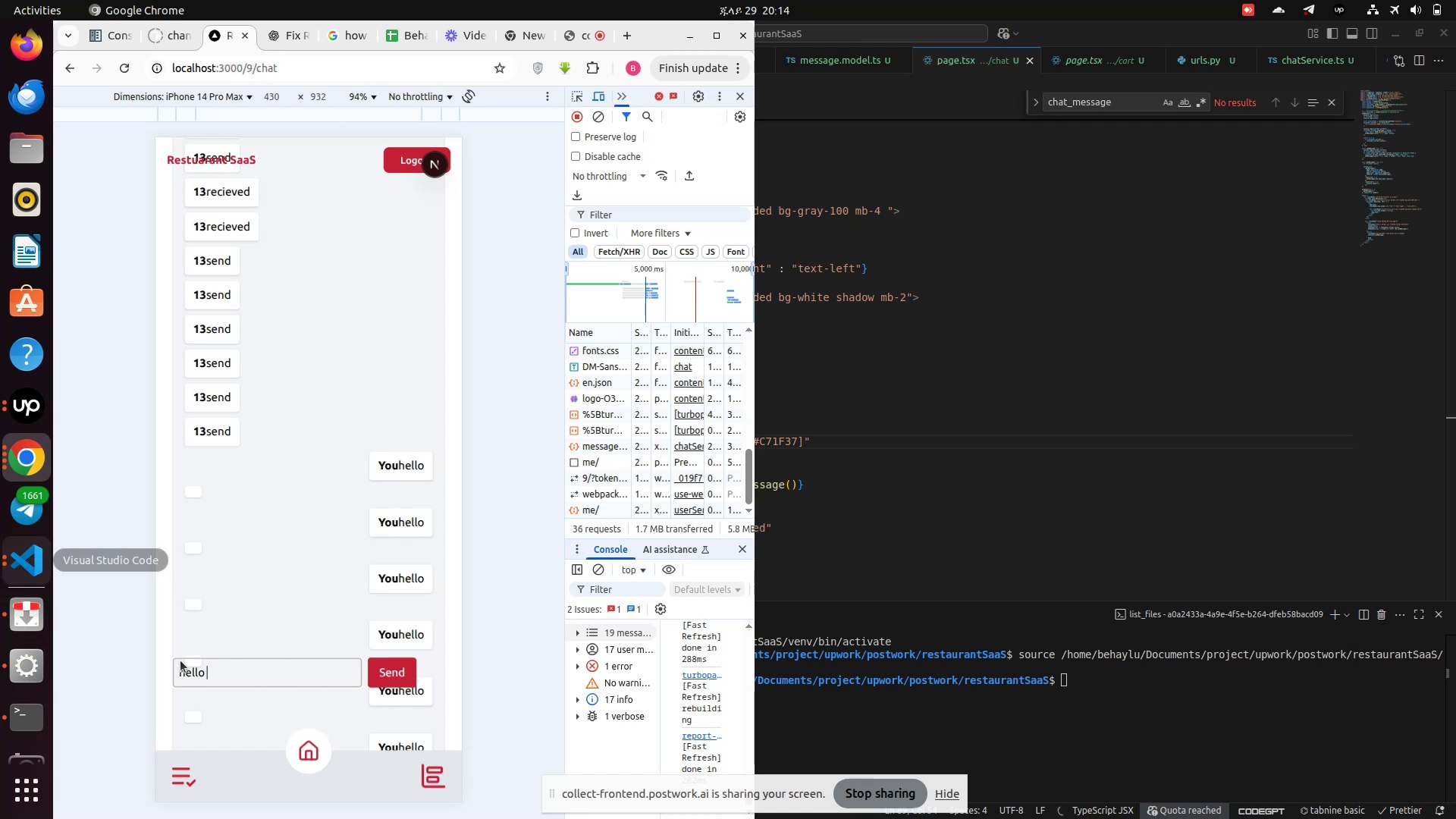 
left_click([265, 676])
 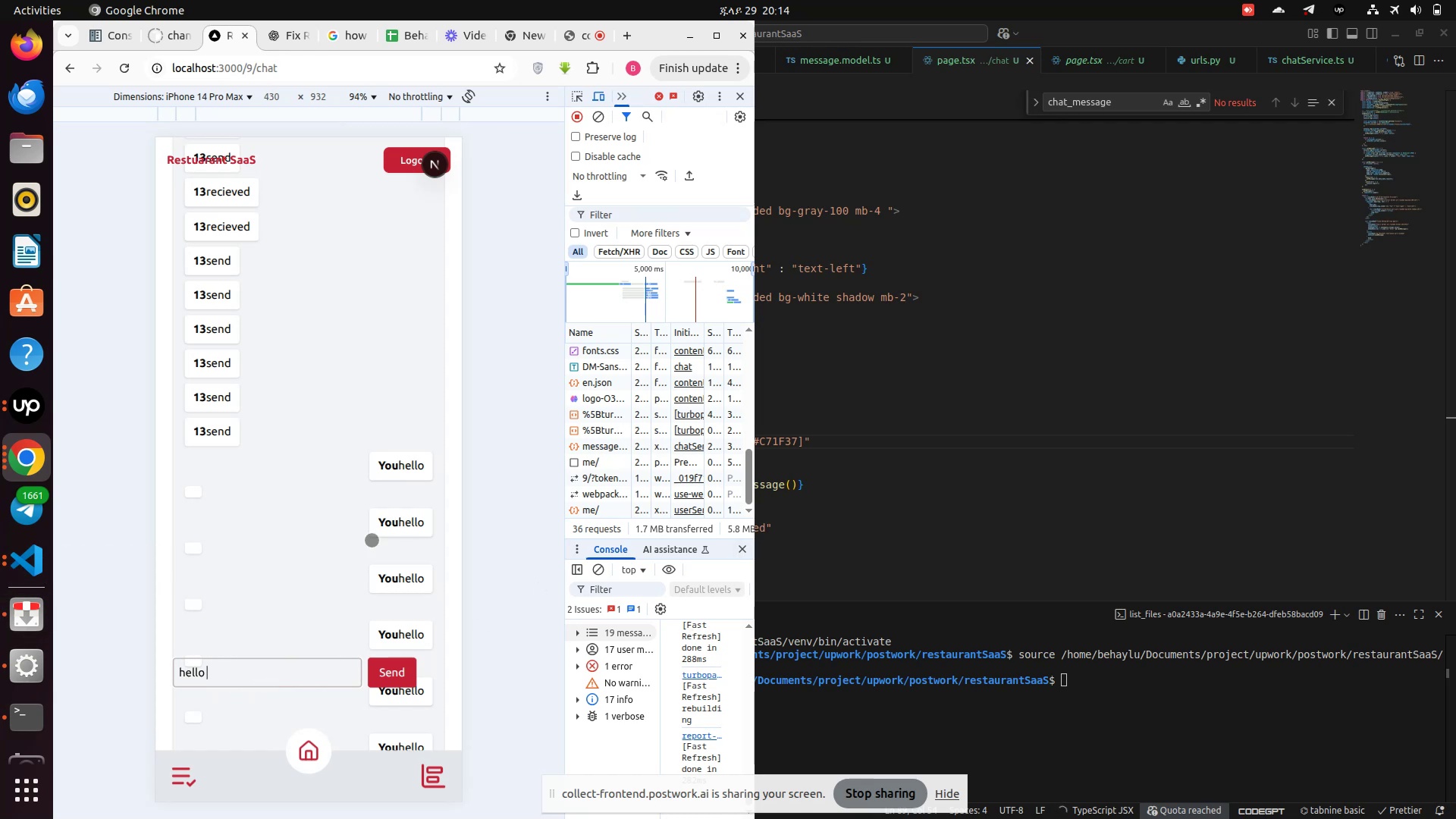 
scroll: coordinate [224, 592], scroll_direction: down, amount: 6.0
 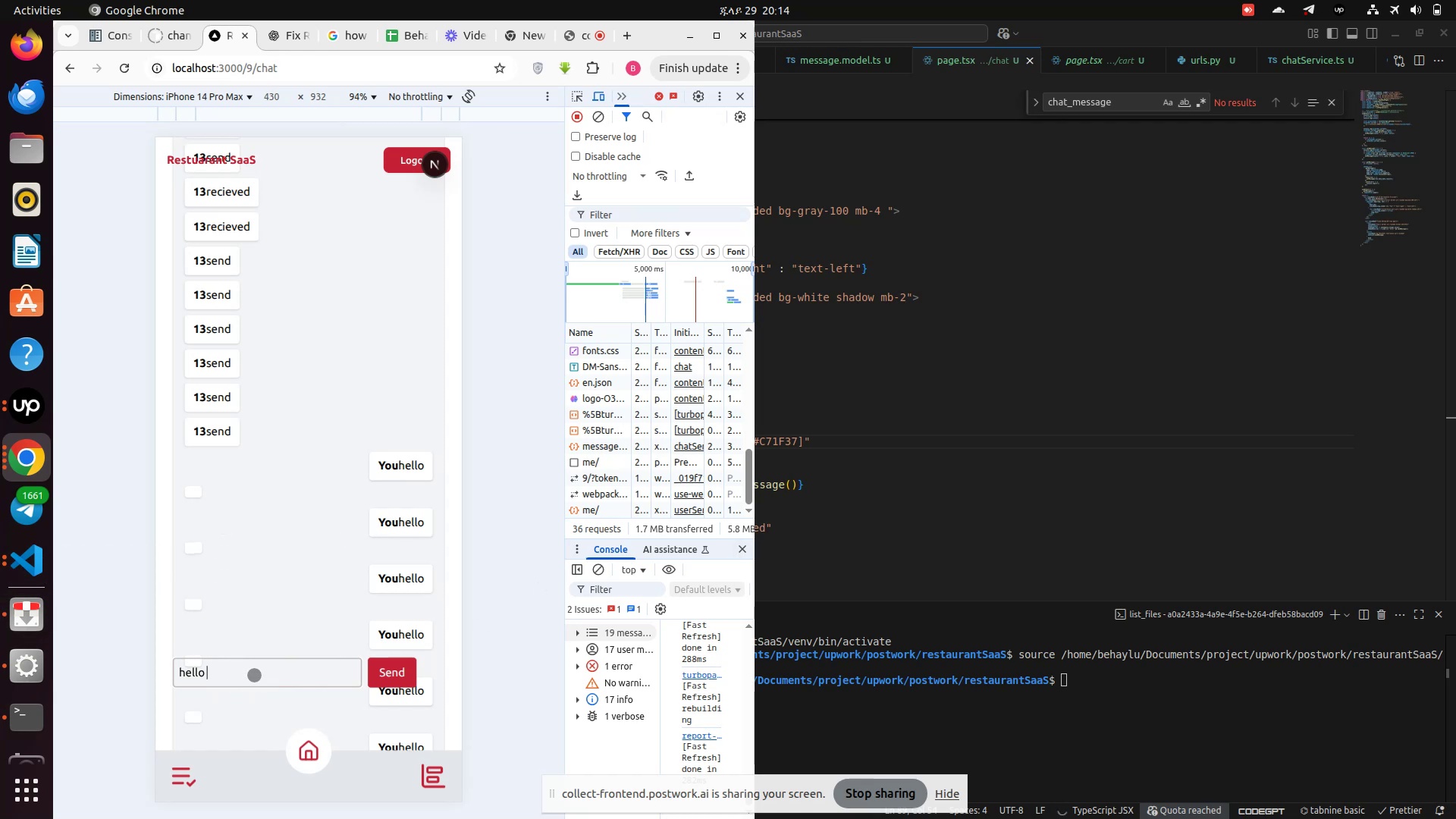 
left_click([254, 675])
 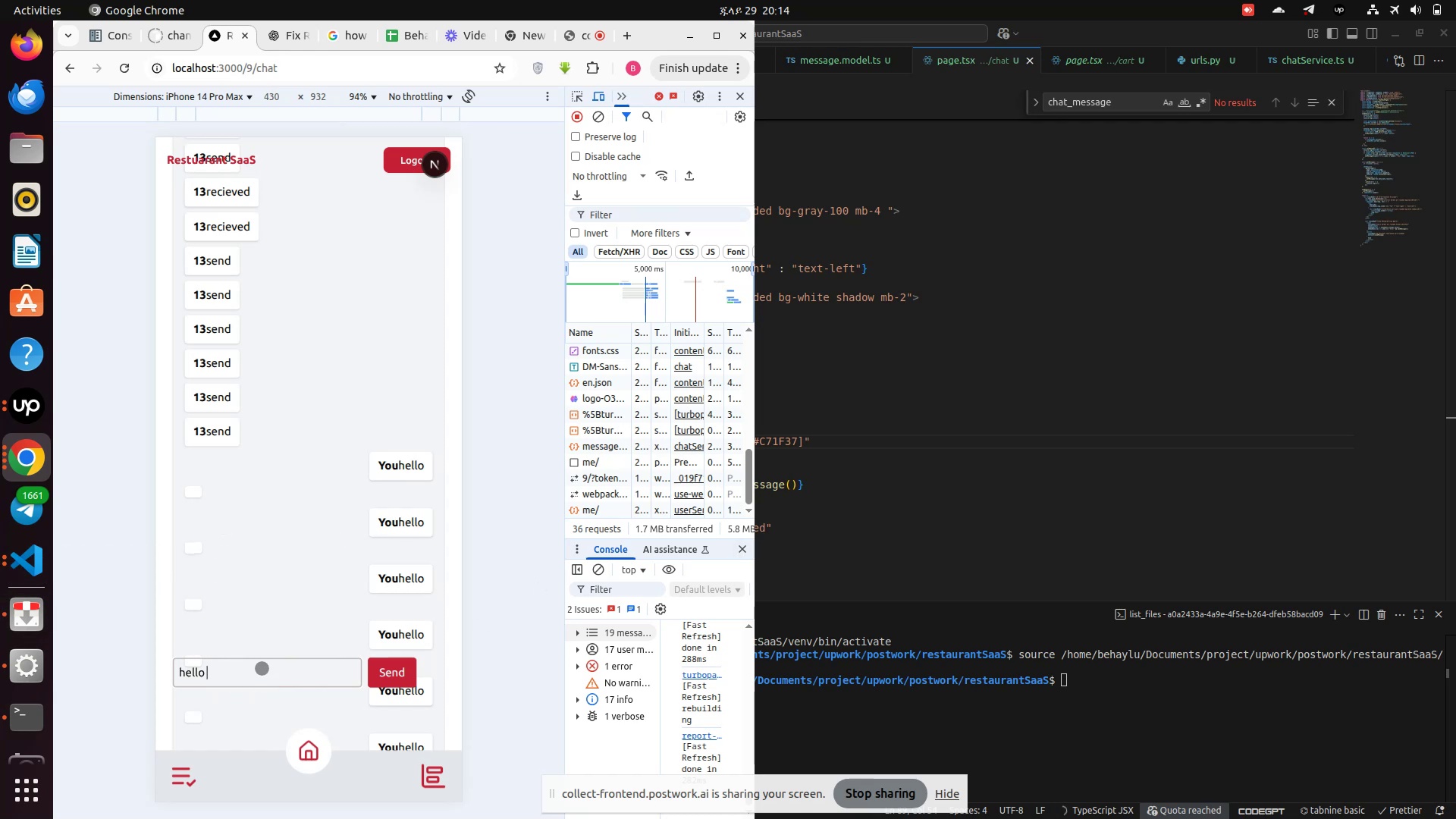 
key(Backspace)
 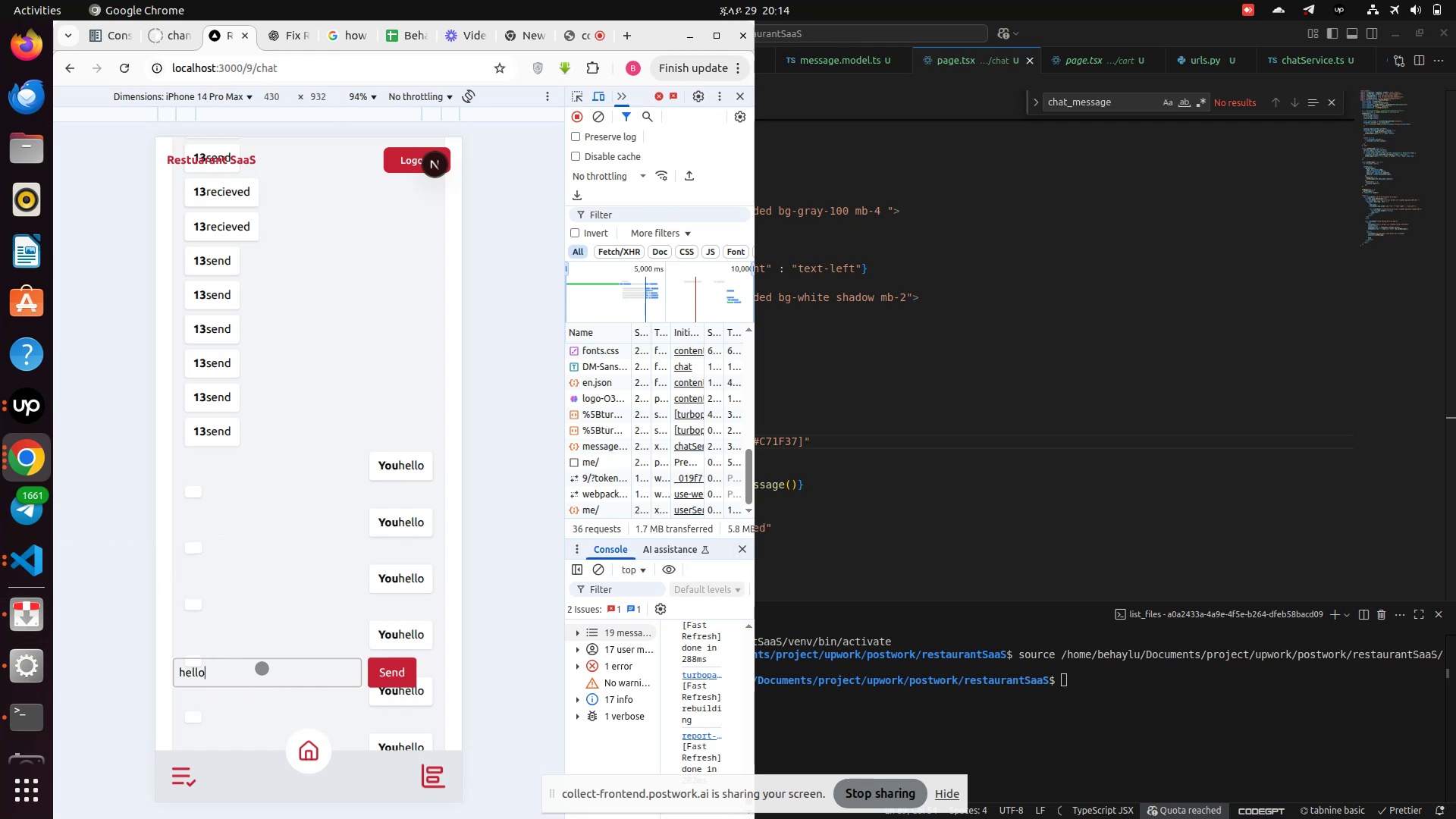 
key(Backspace)
 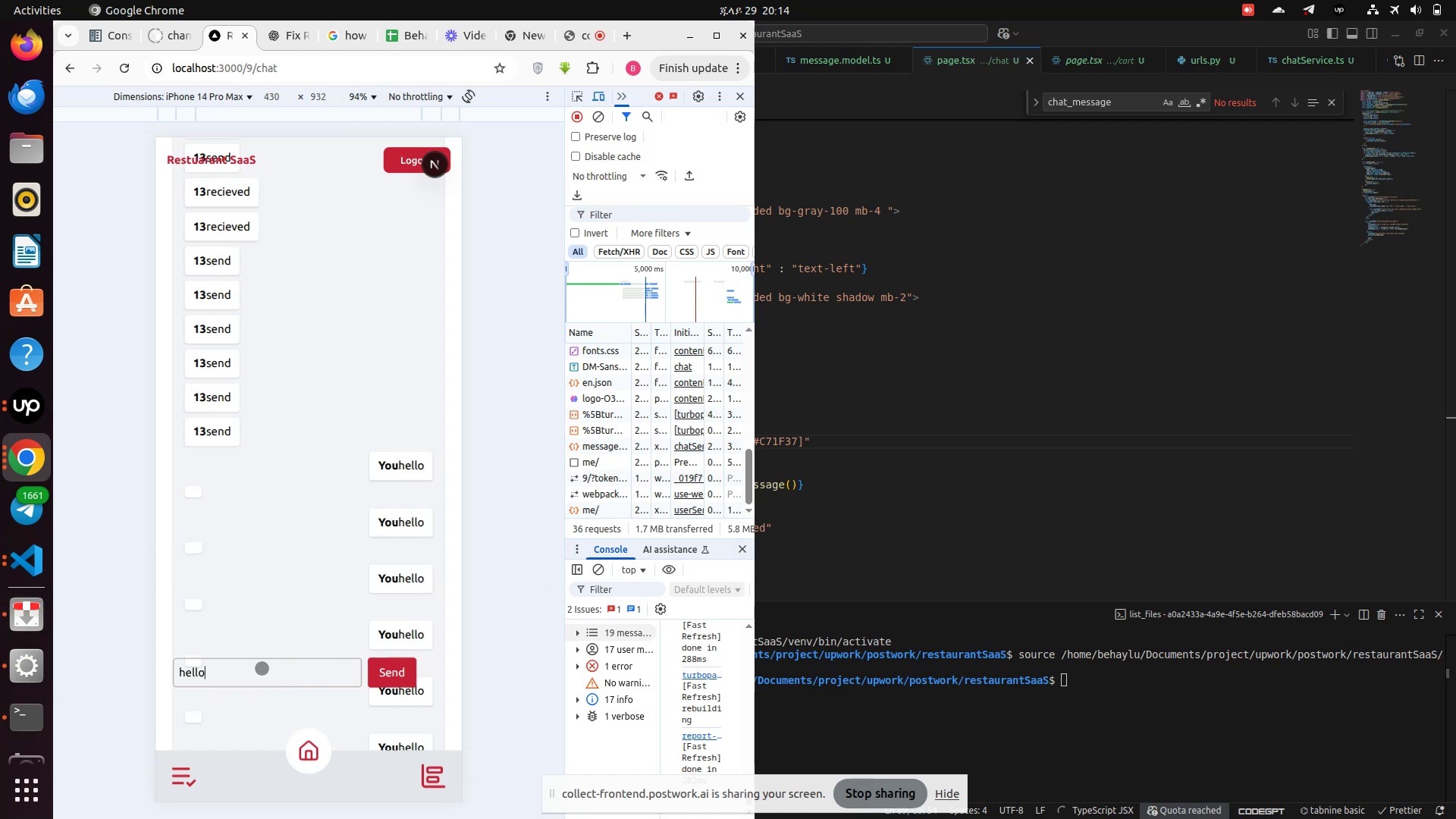 
key(Backspace)
 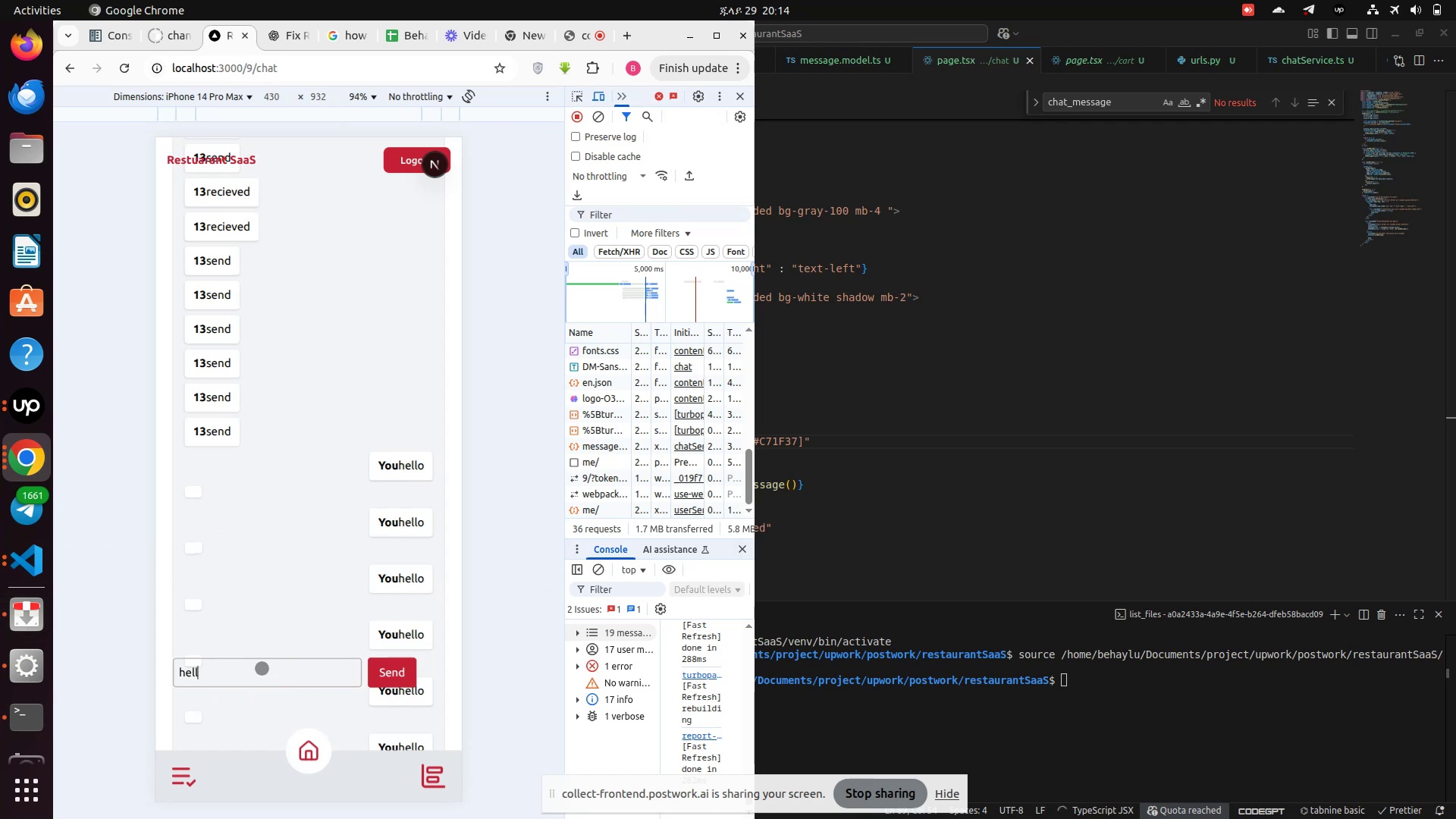 
key(Backspace)
 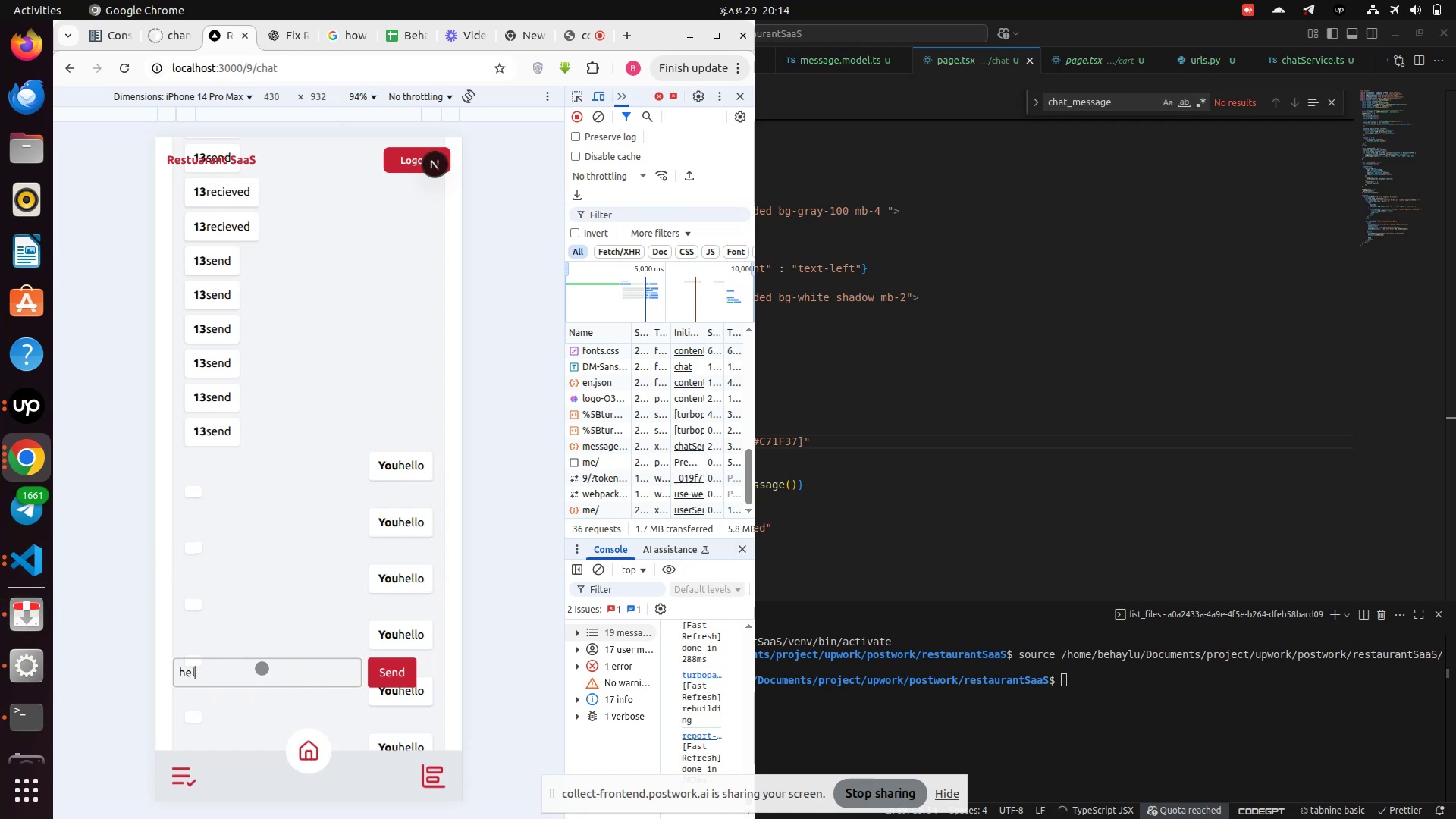 
key(Backspace)
 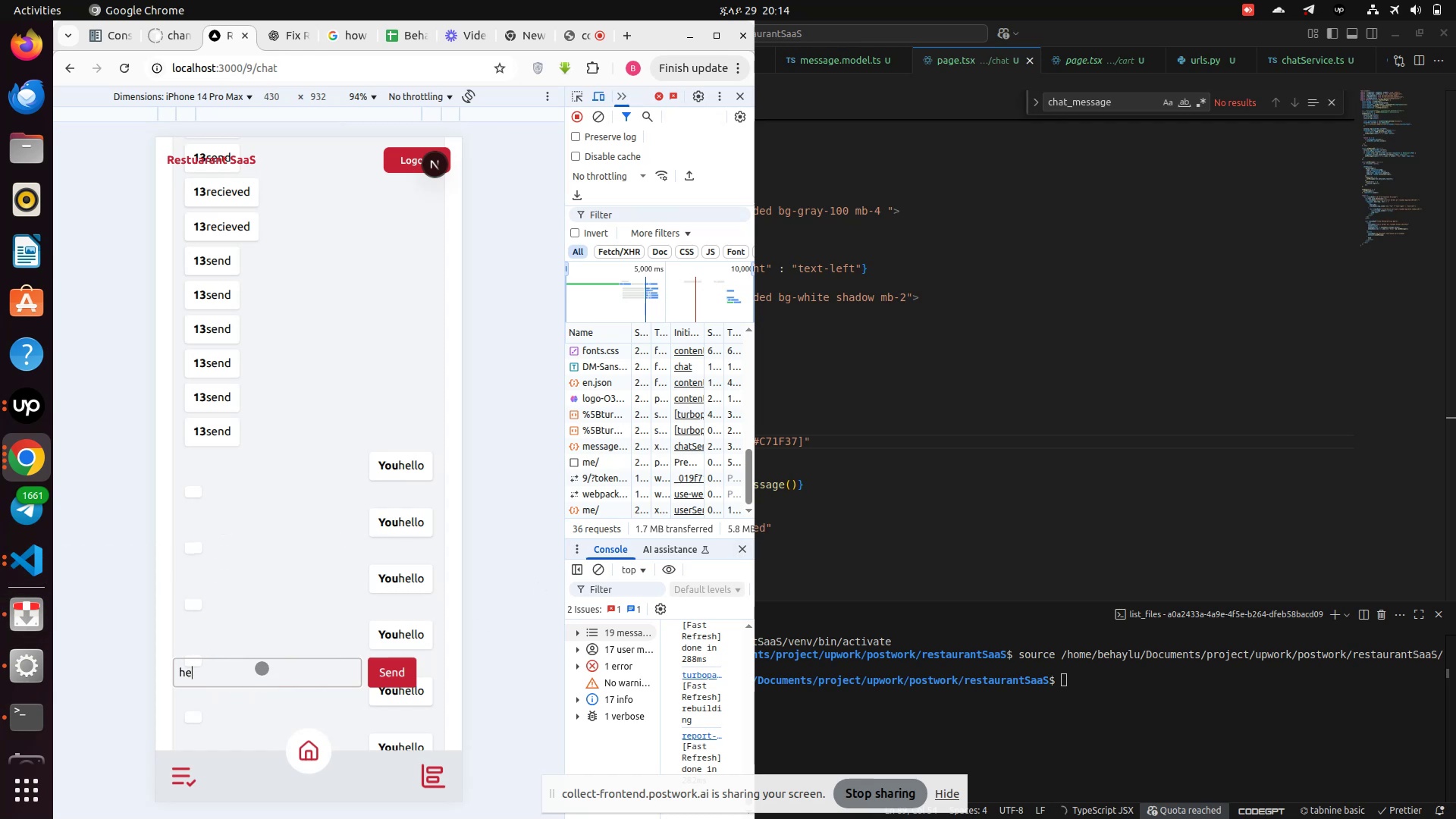 
key(Backspace)
 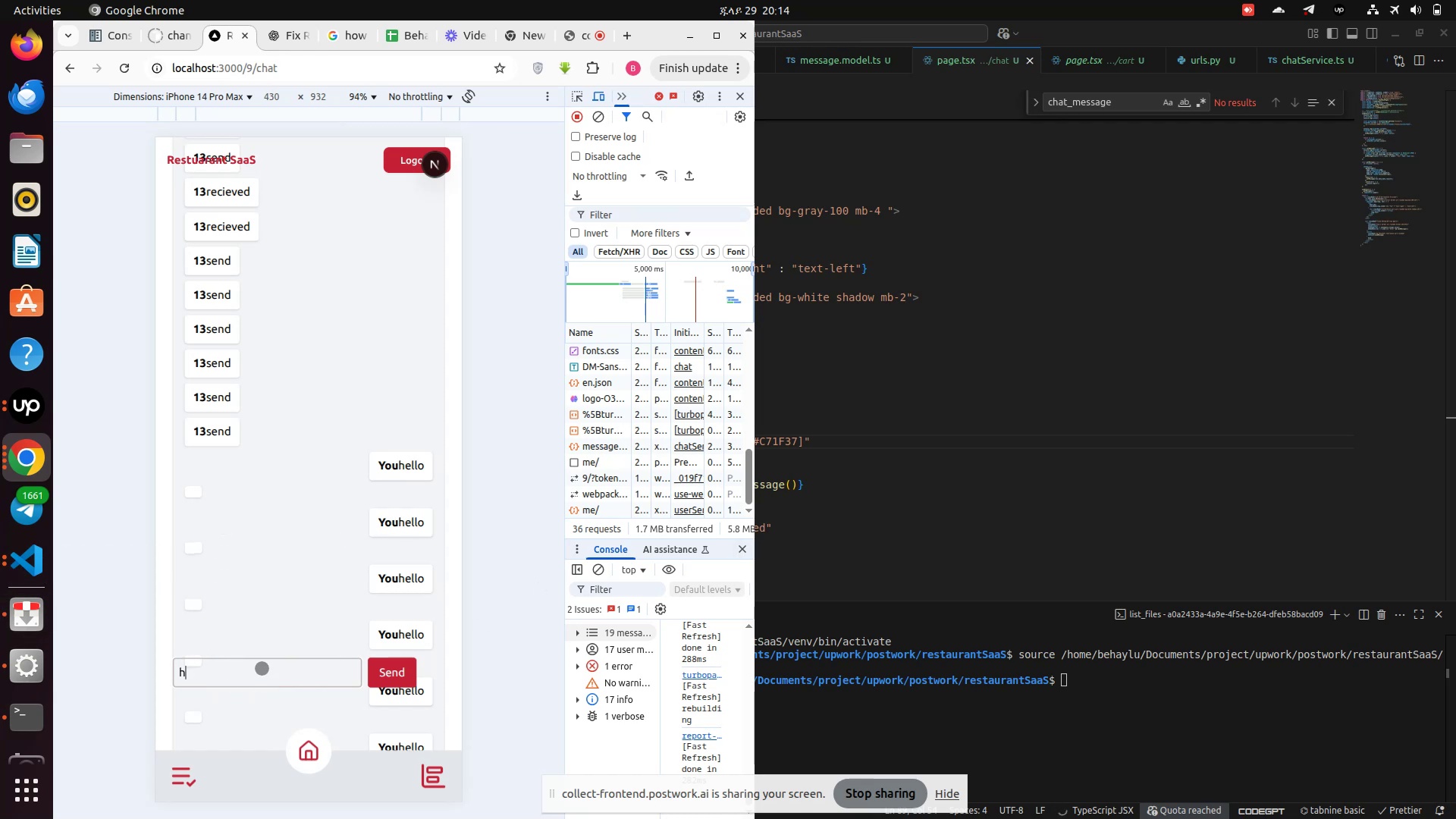 
key(Backspace)
 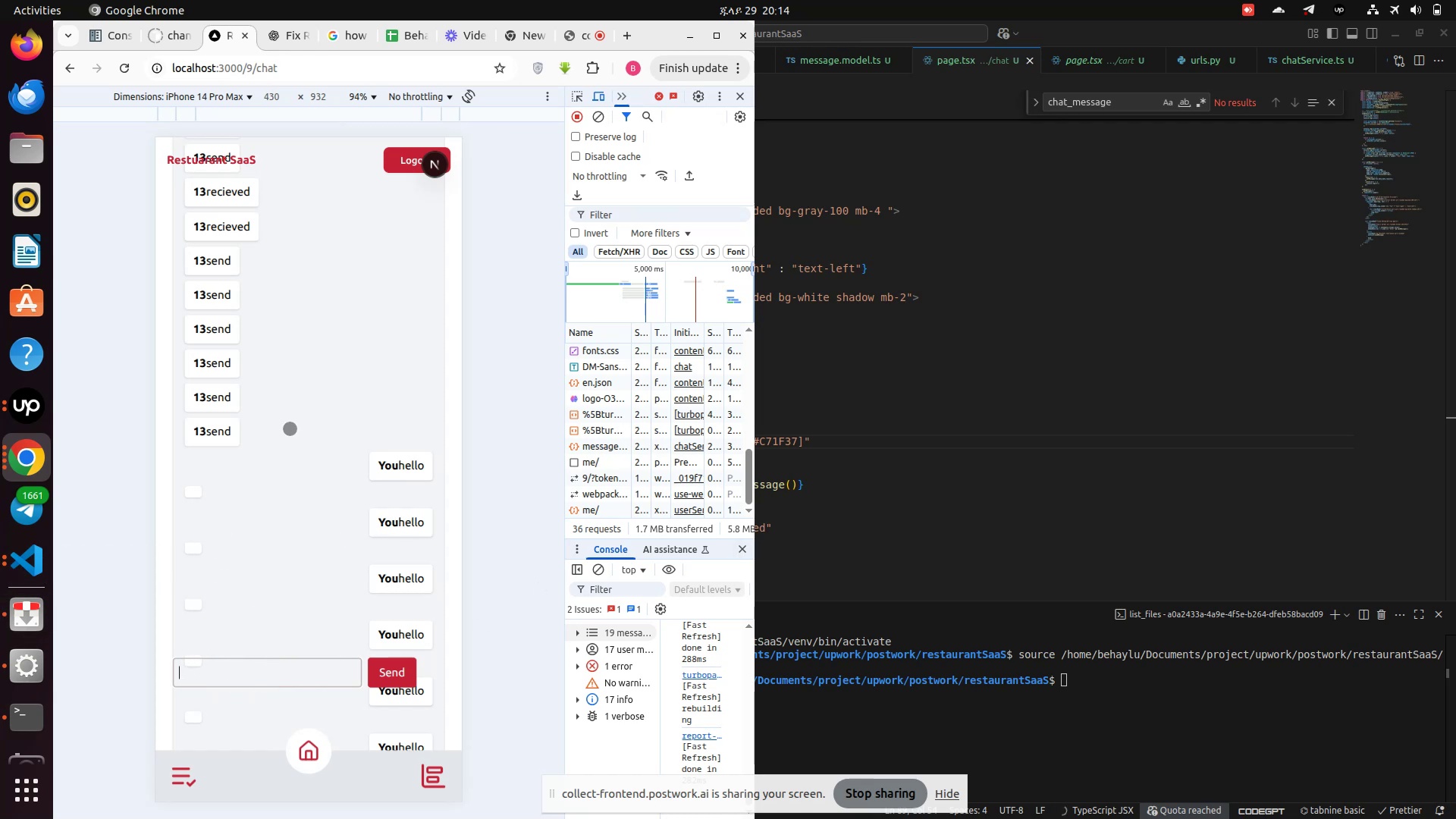 
left_click([293, 394])
 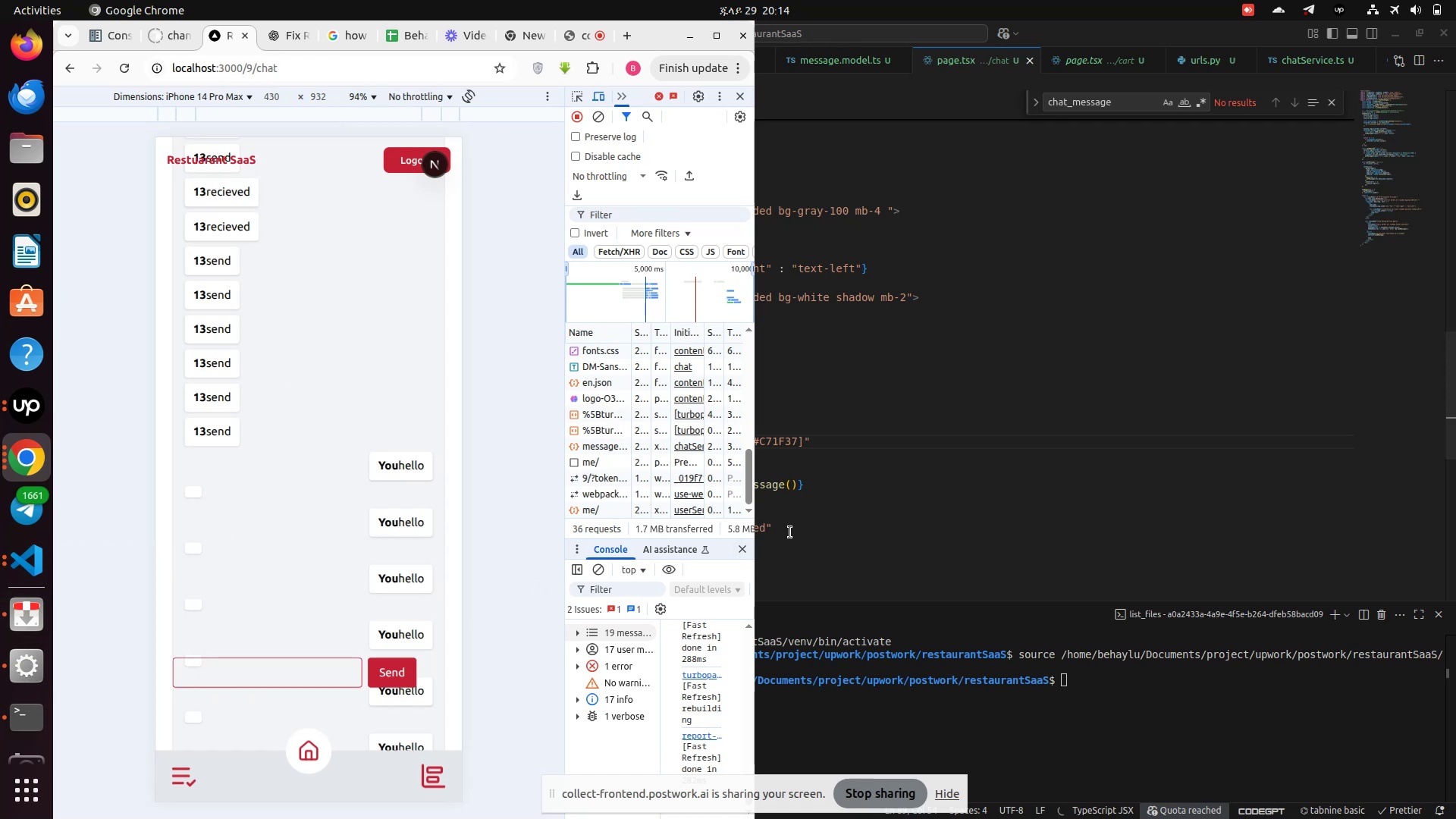 
left_click([806, 513])
 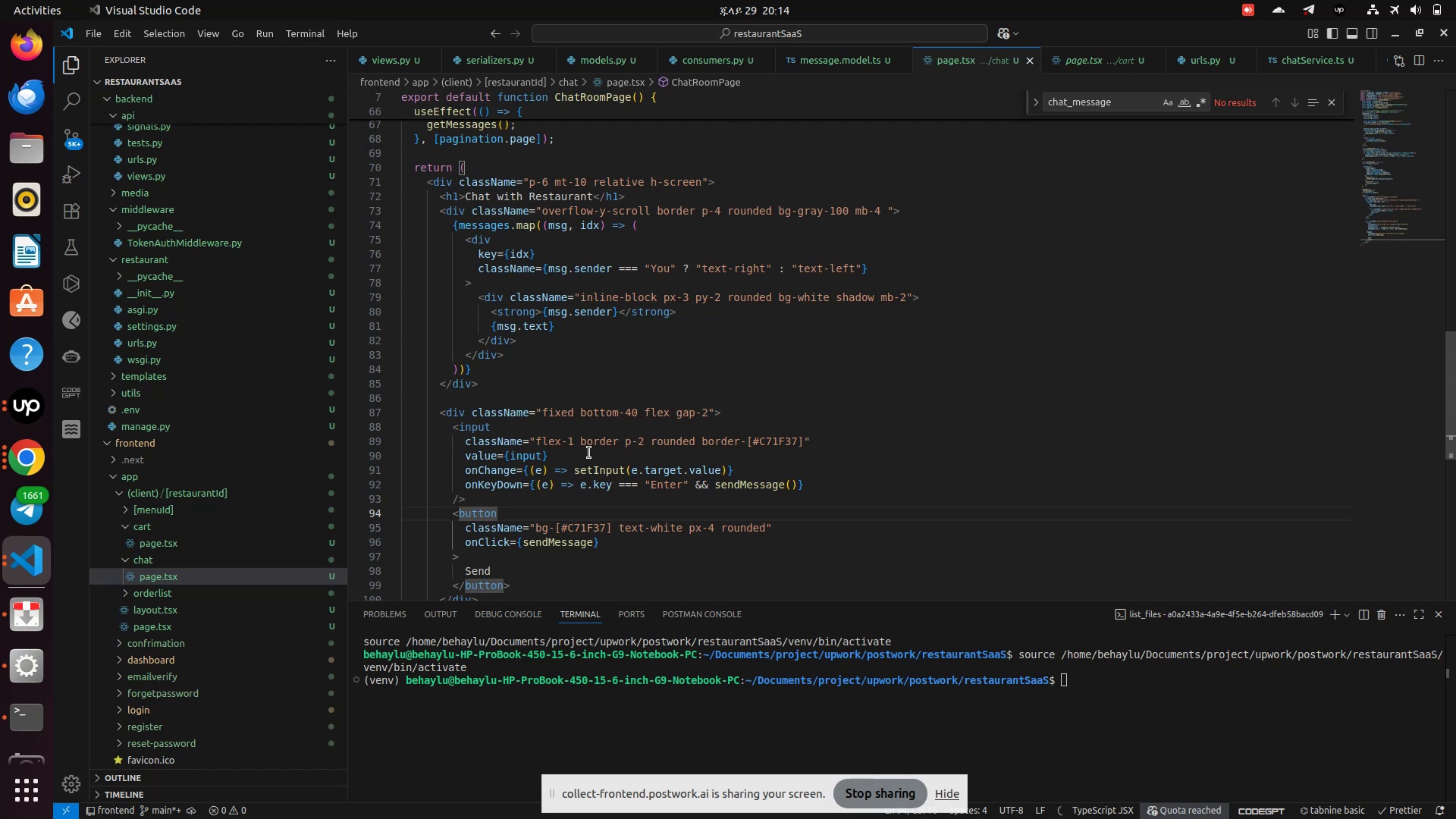 
left_click([620, 441])
 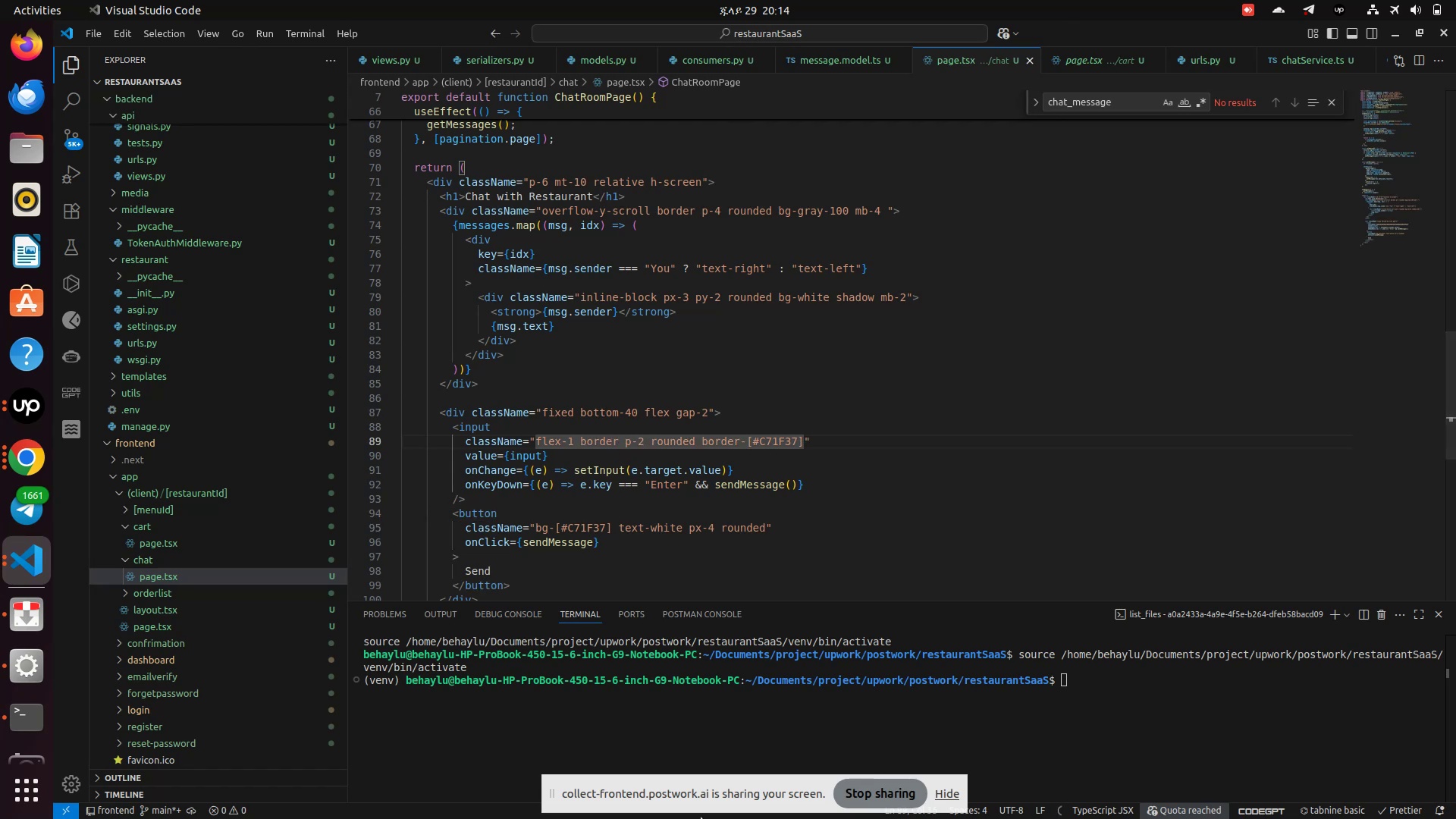 
key(Minus)
 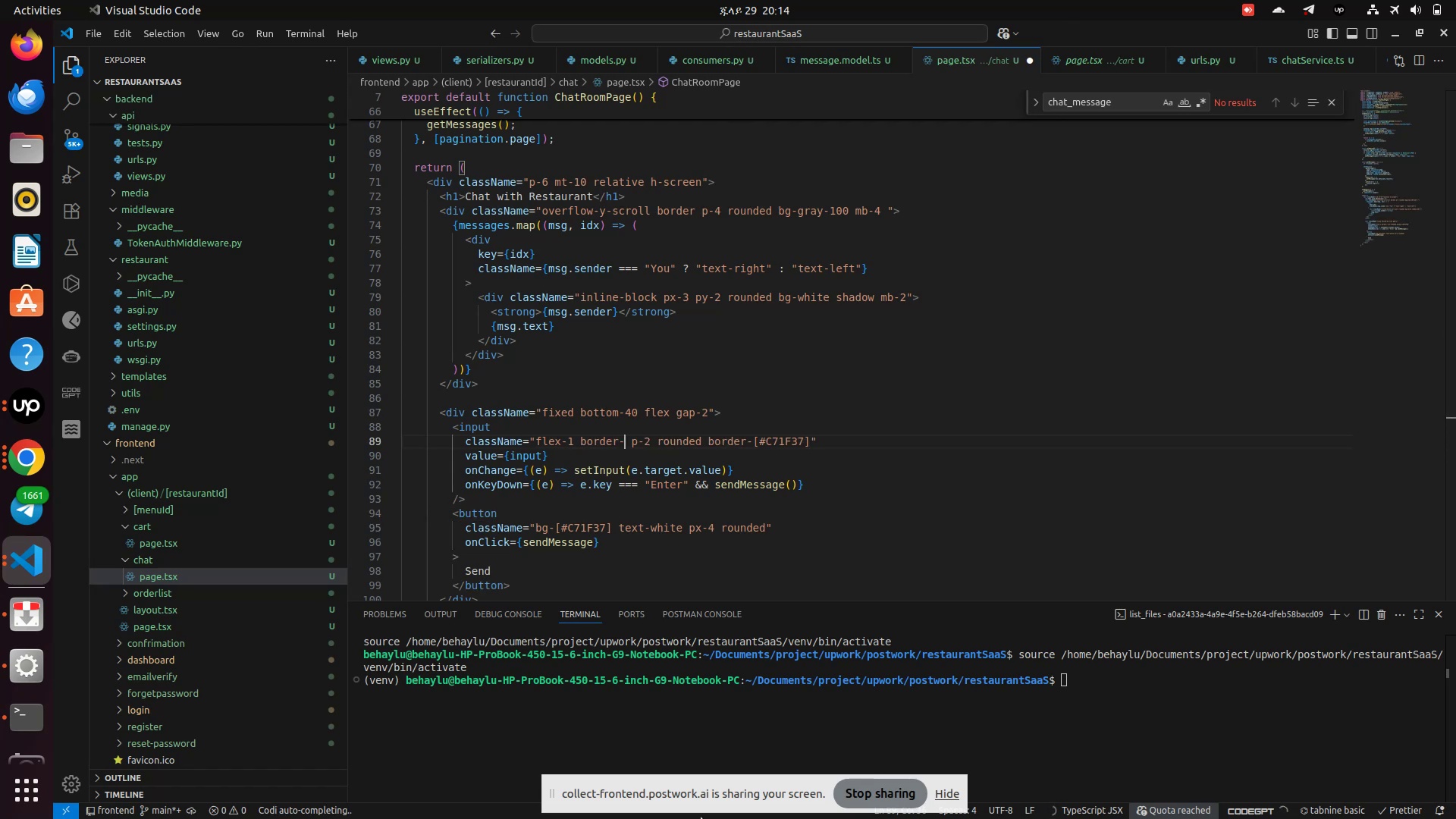 
key(2)
 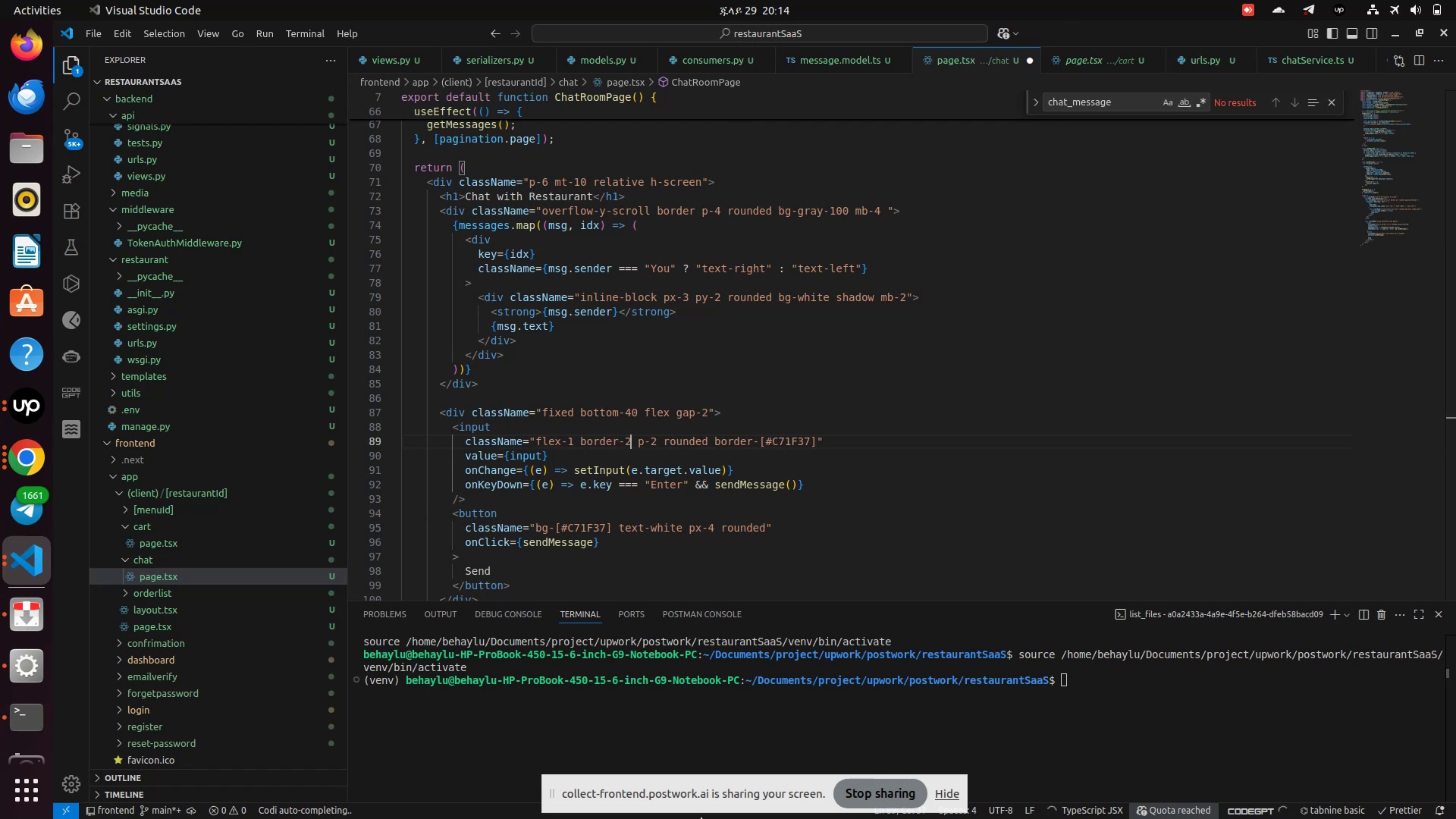 
key(Control+S)
 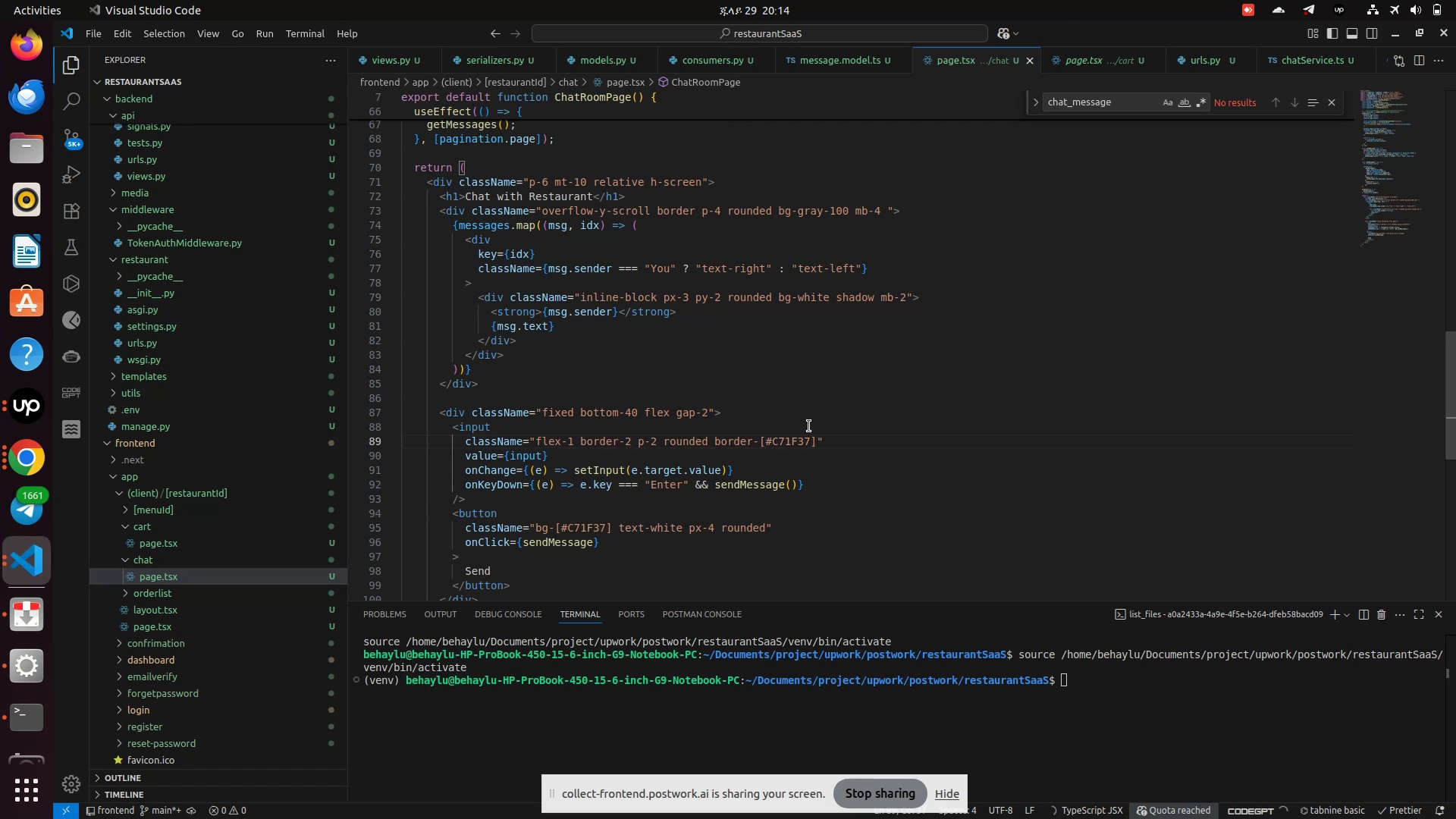 
left_click([817, 438])
 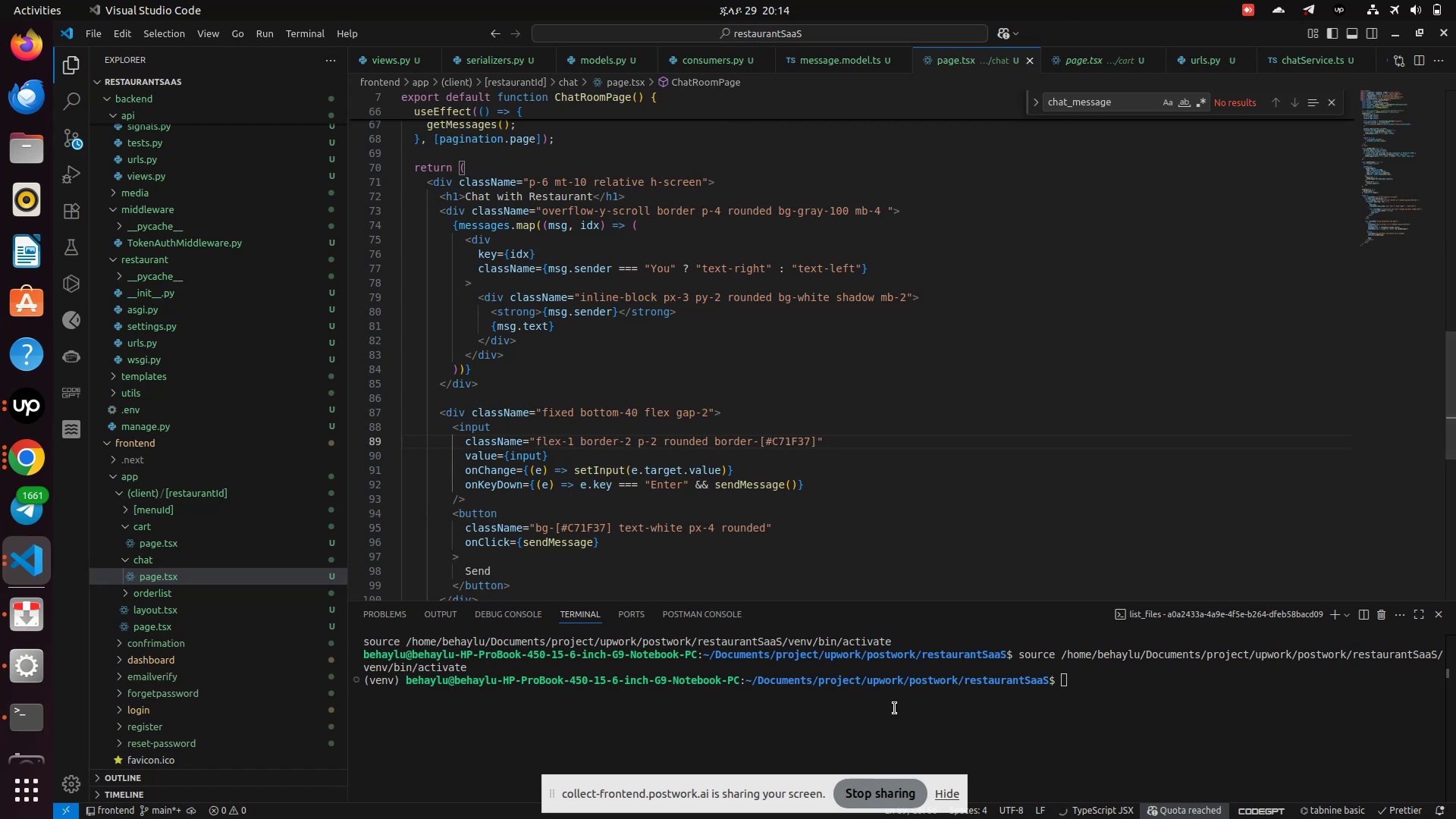 
type( outline-none)
 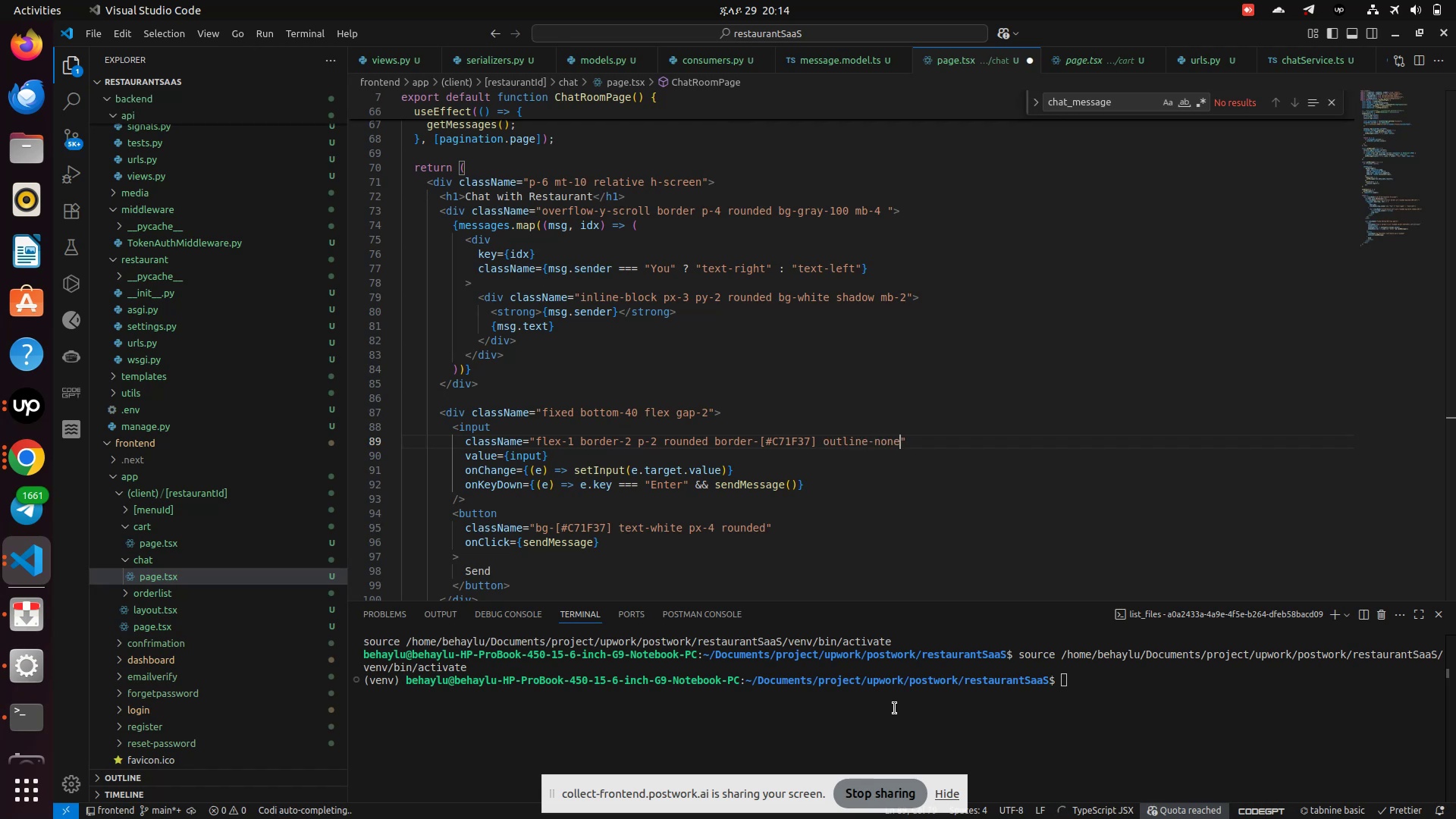 
key(Control+S)
 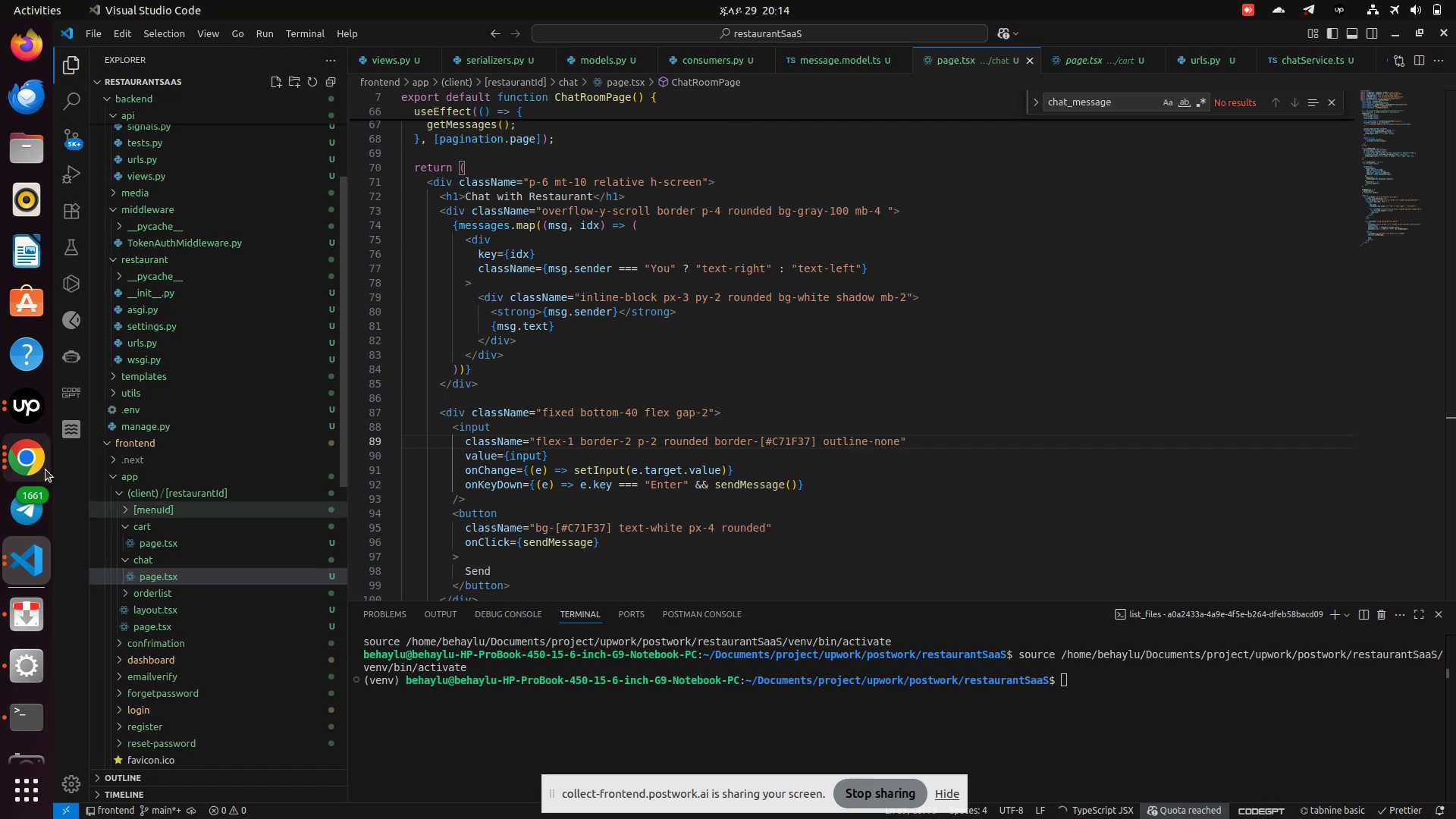 
left_click([49, 468])
 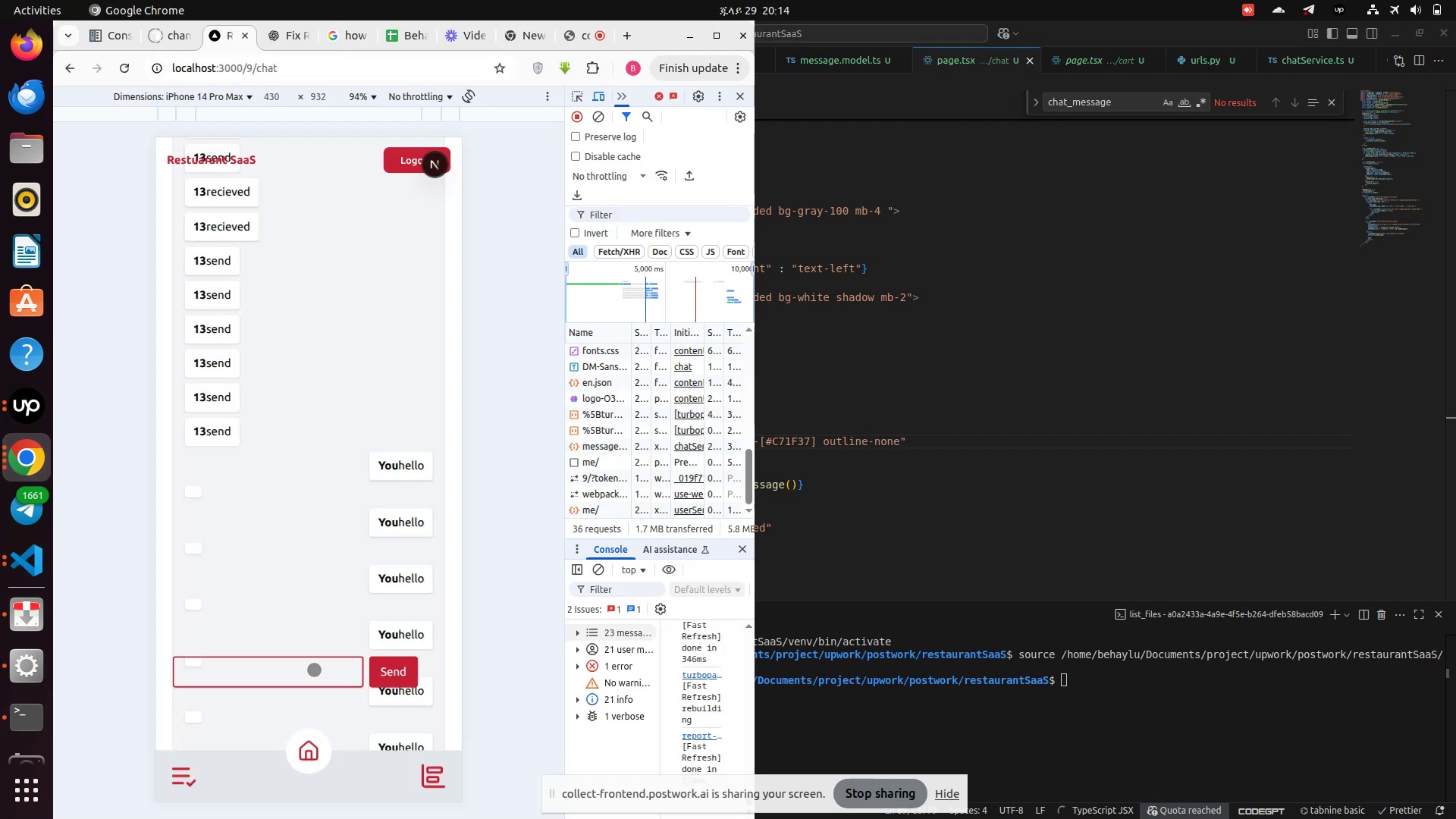 
left_click([309, 607])
 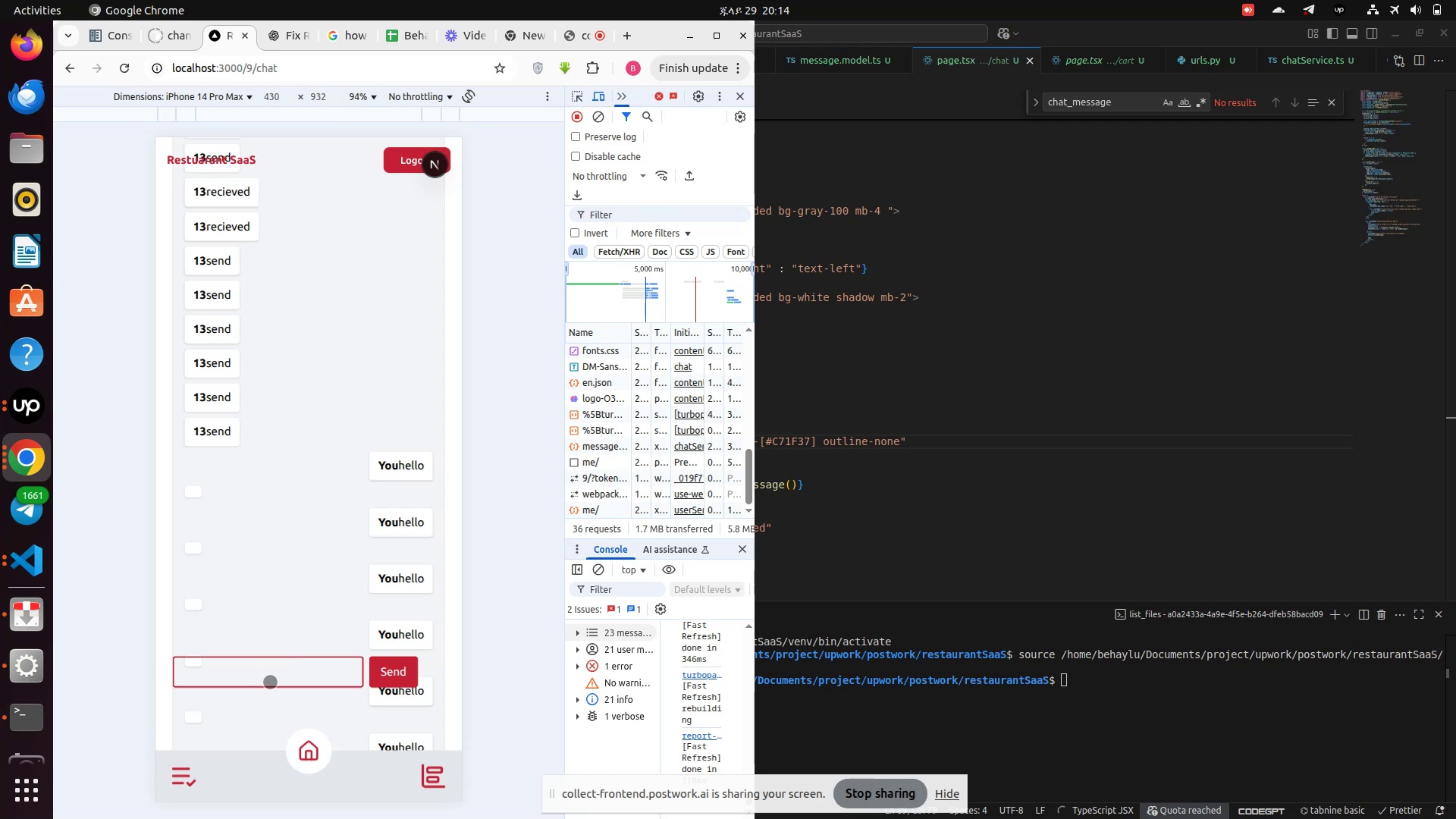 
left_click([270, 682])
 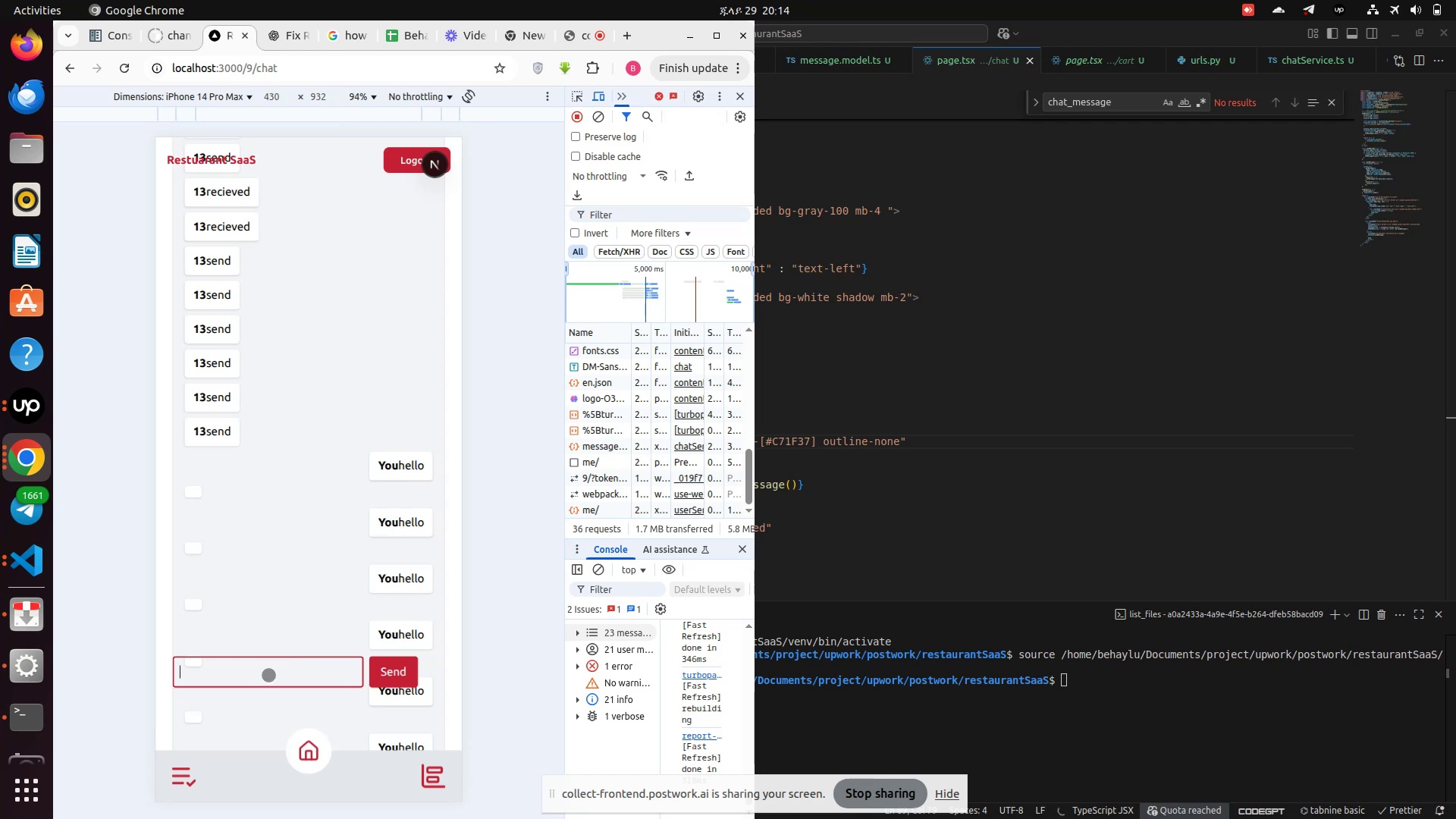 
left_click([268, 675])
 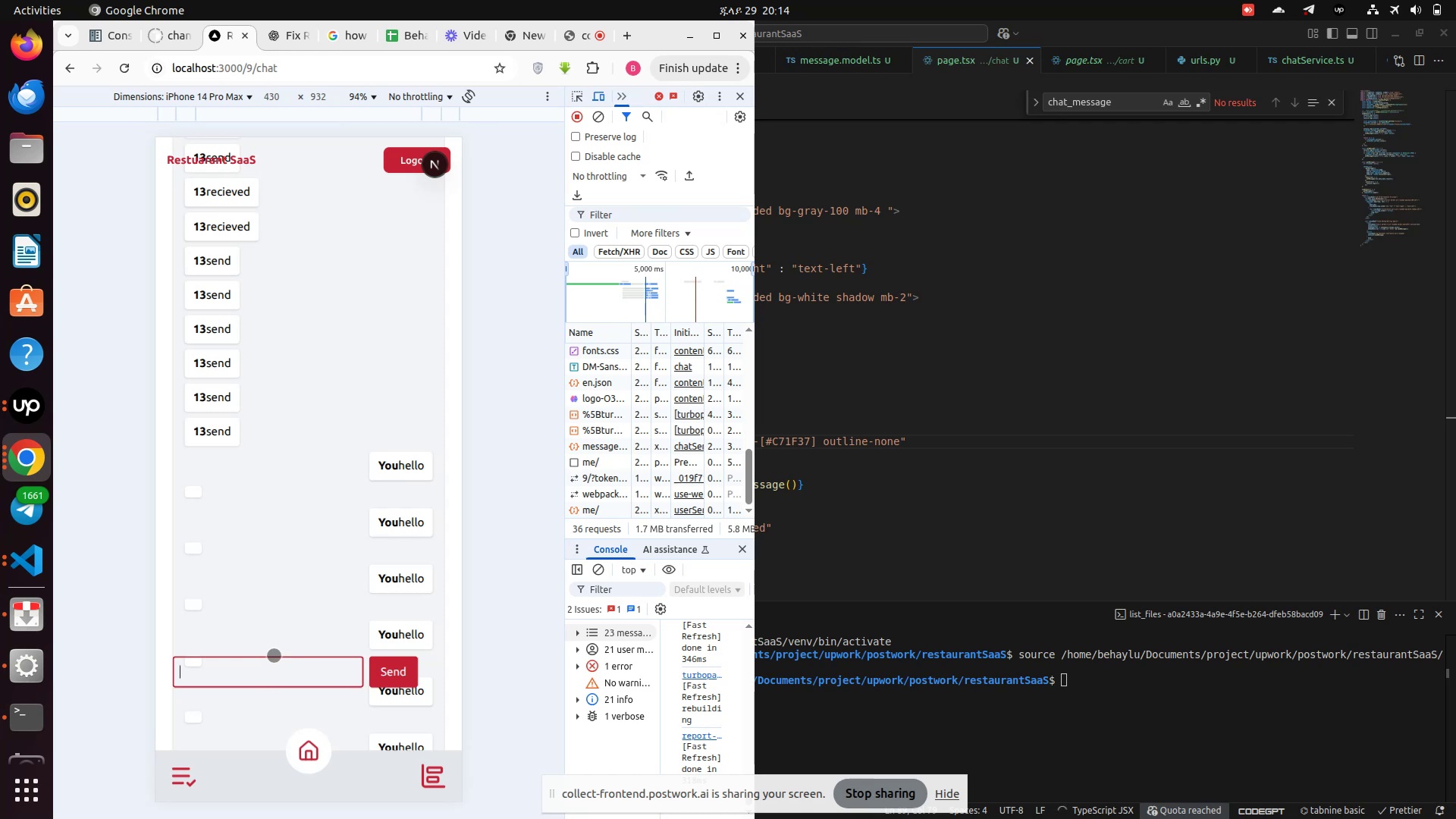 
scroll: coordinate [278, 640], scroll_direction: up, amount: 1.0
 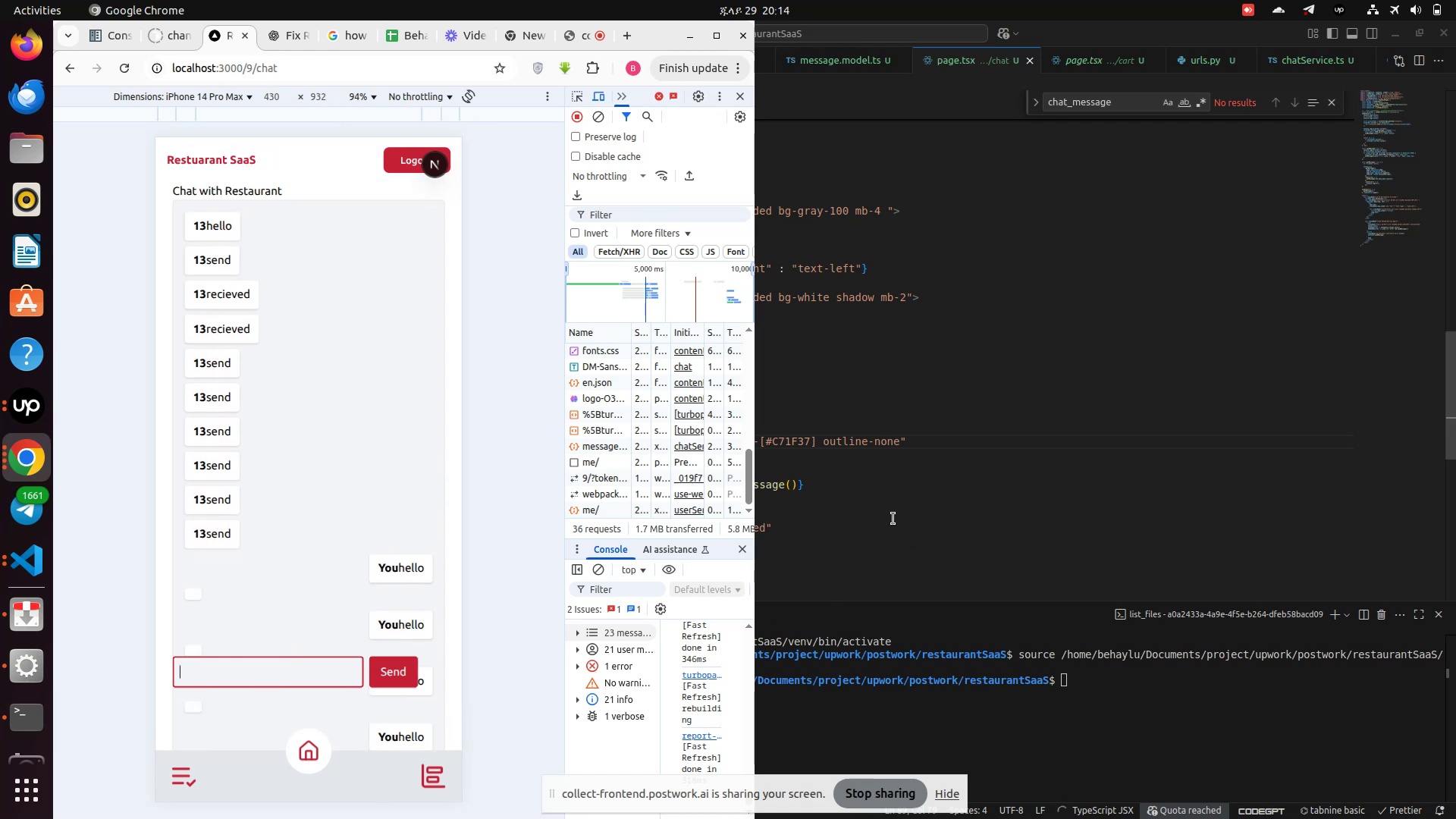 
left_click([893, 519])
 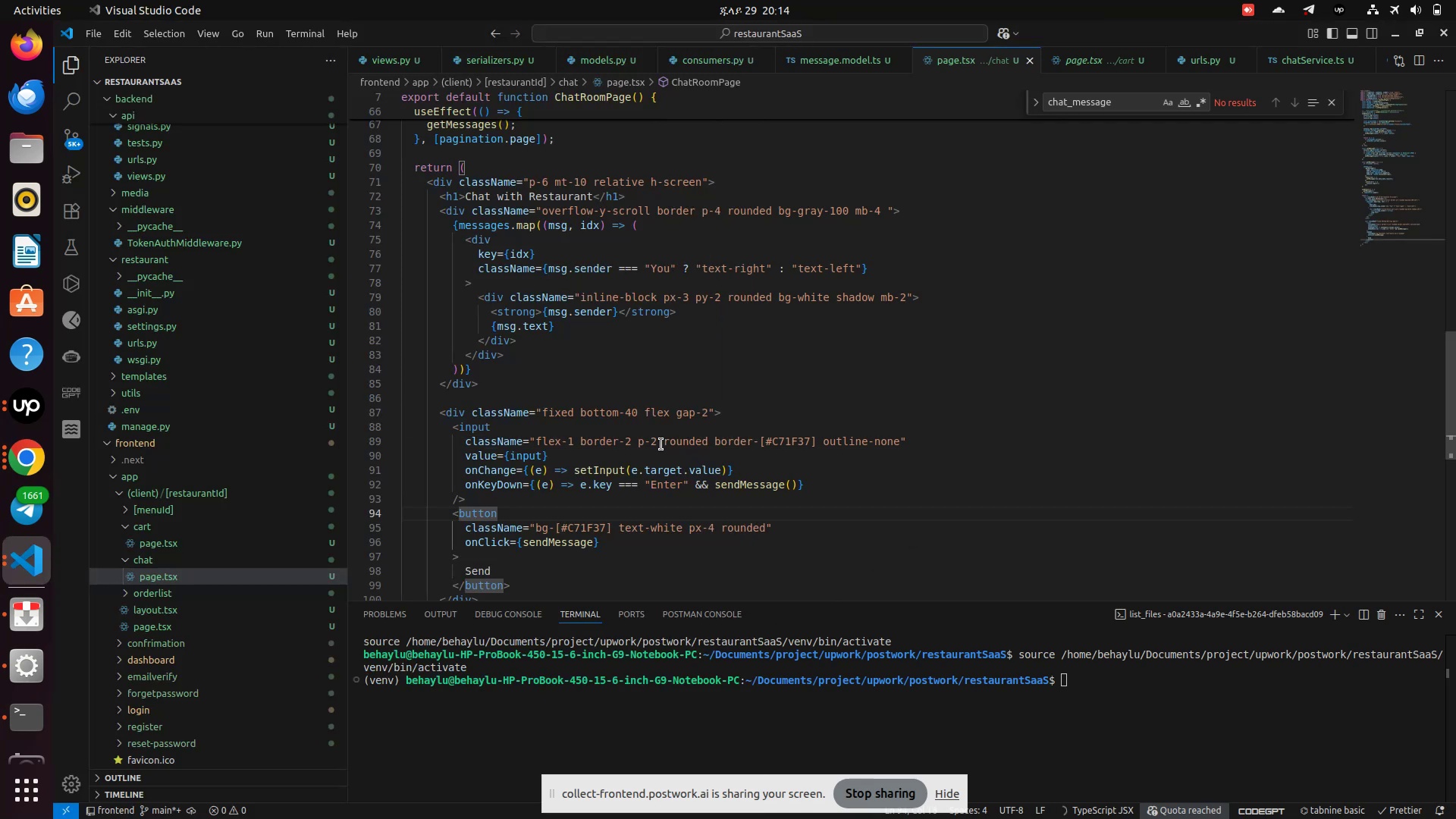 
left_click([661, 444])
 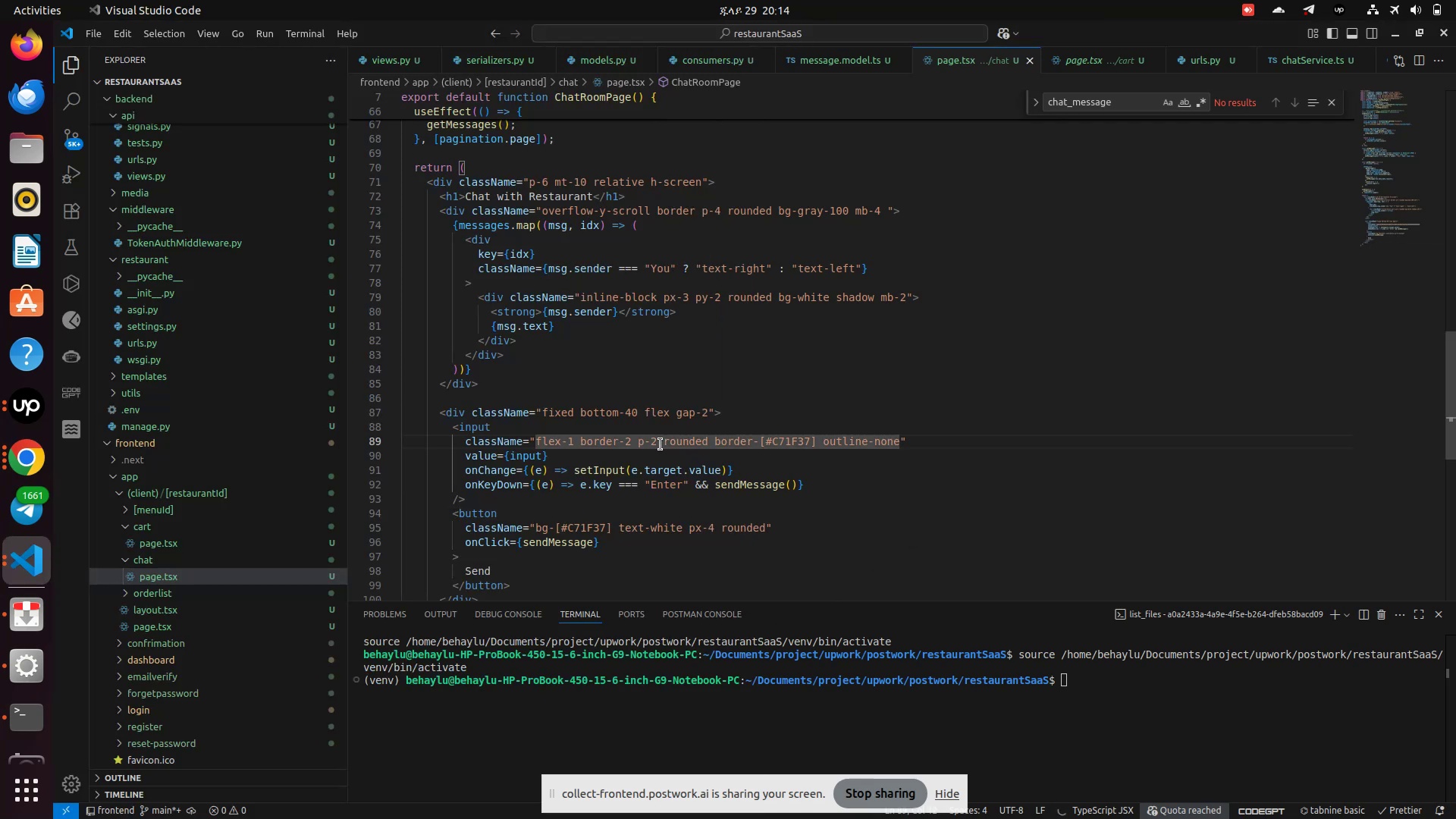 
key(ArrowLeft)
 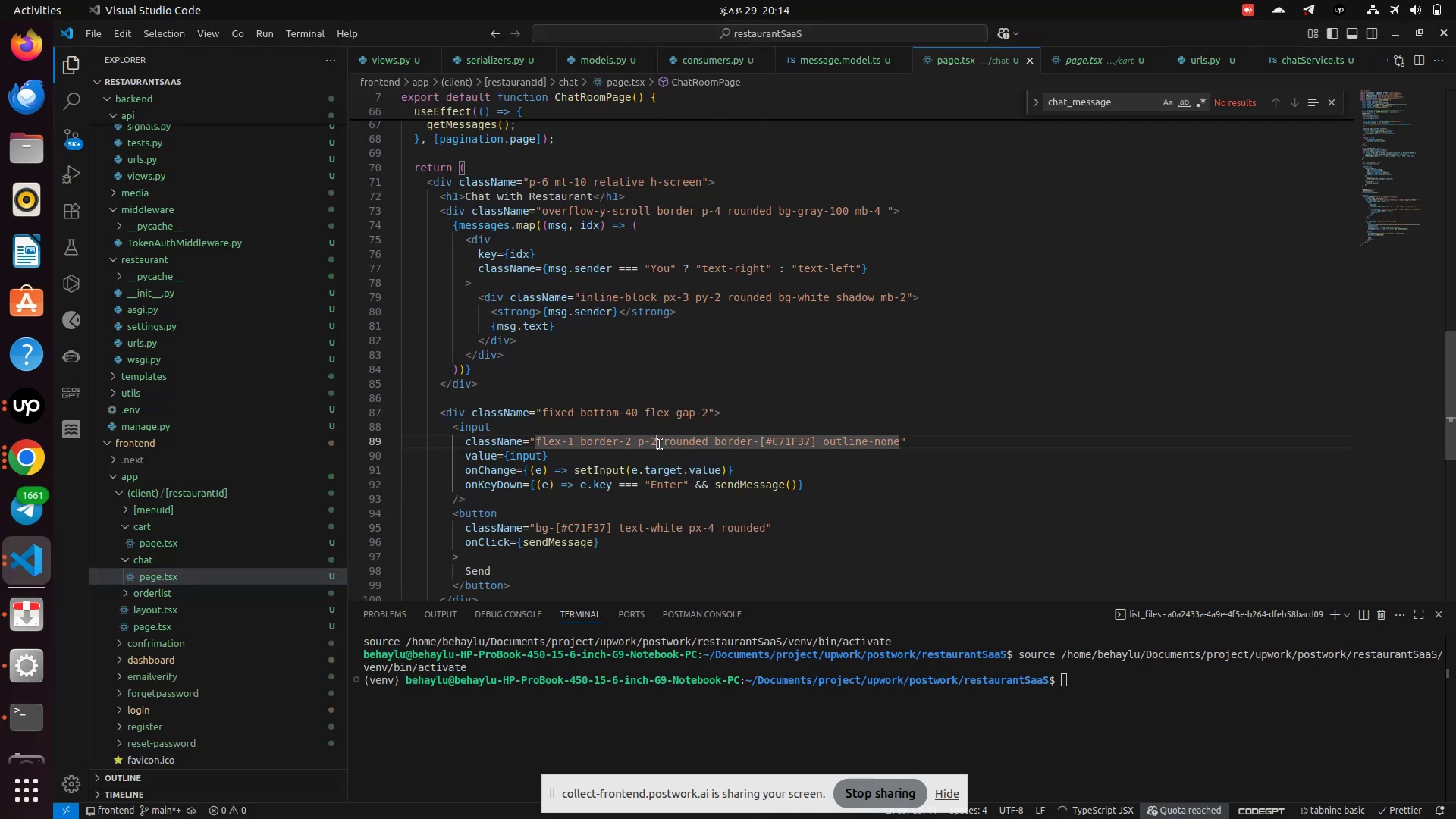 
type( py-)
 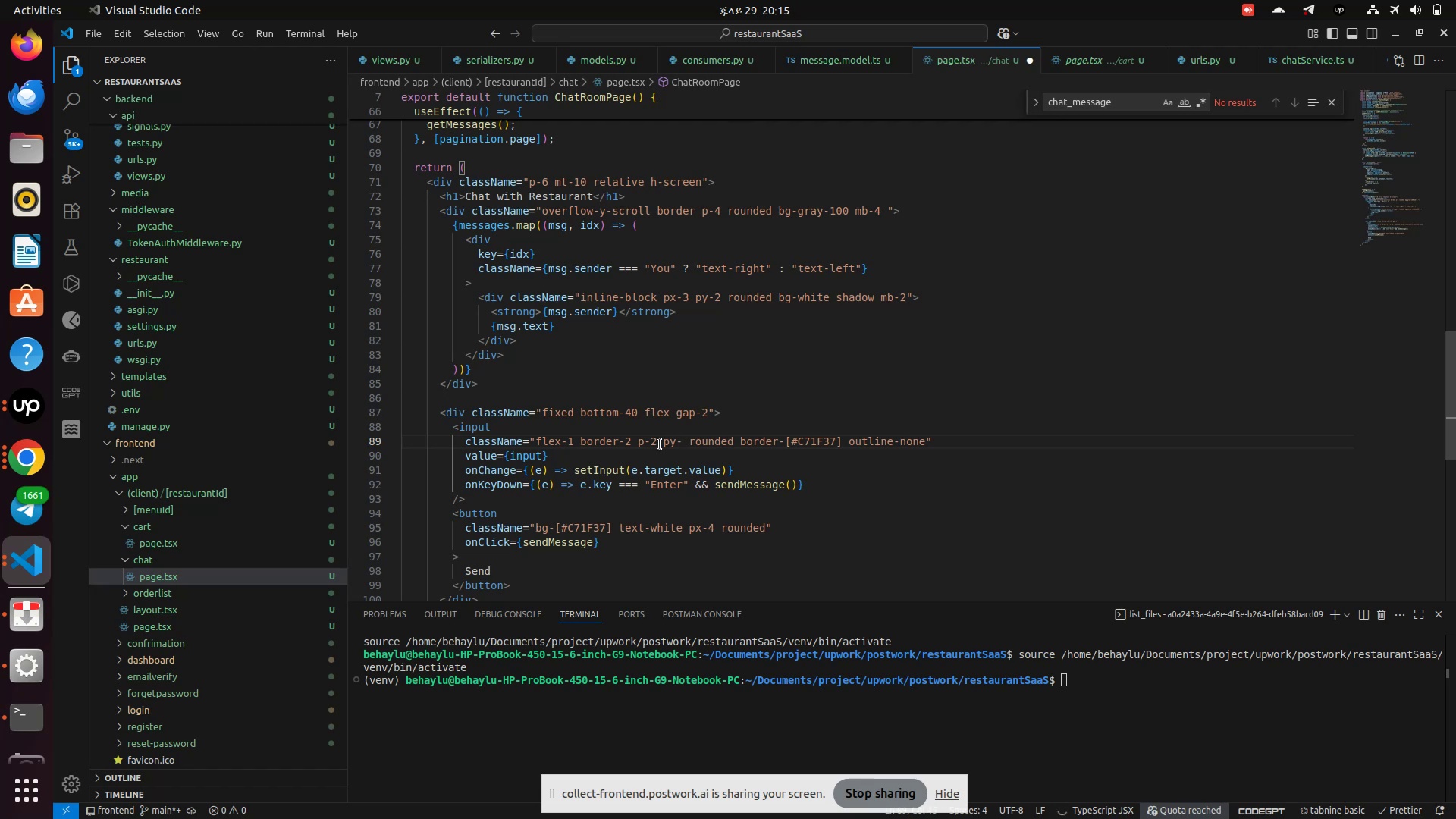 
key(1)
 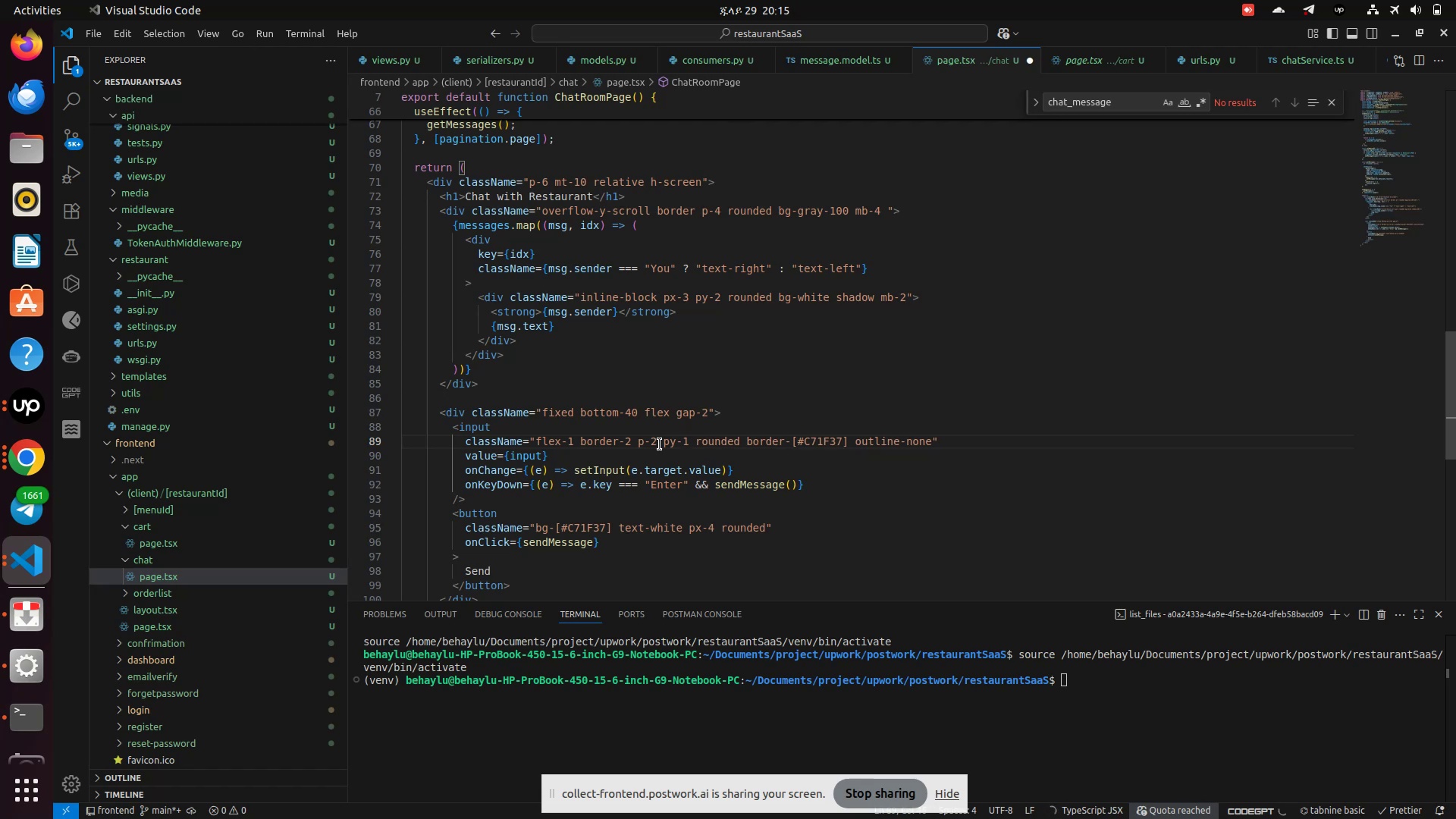 
key(Backspace)
 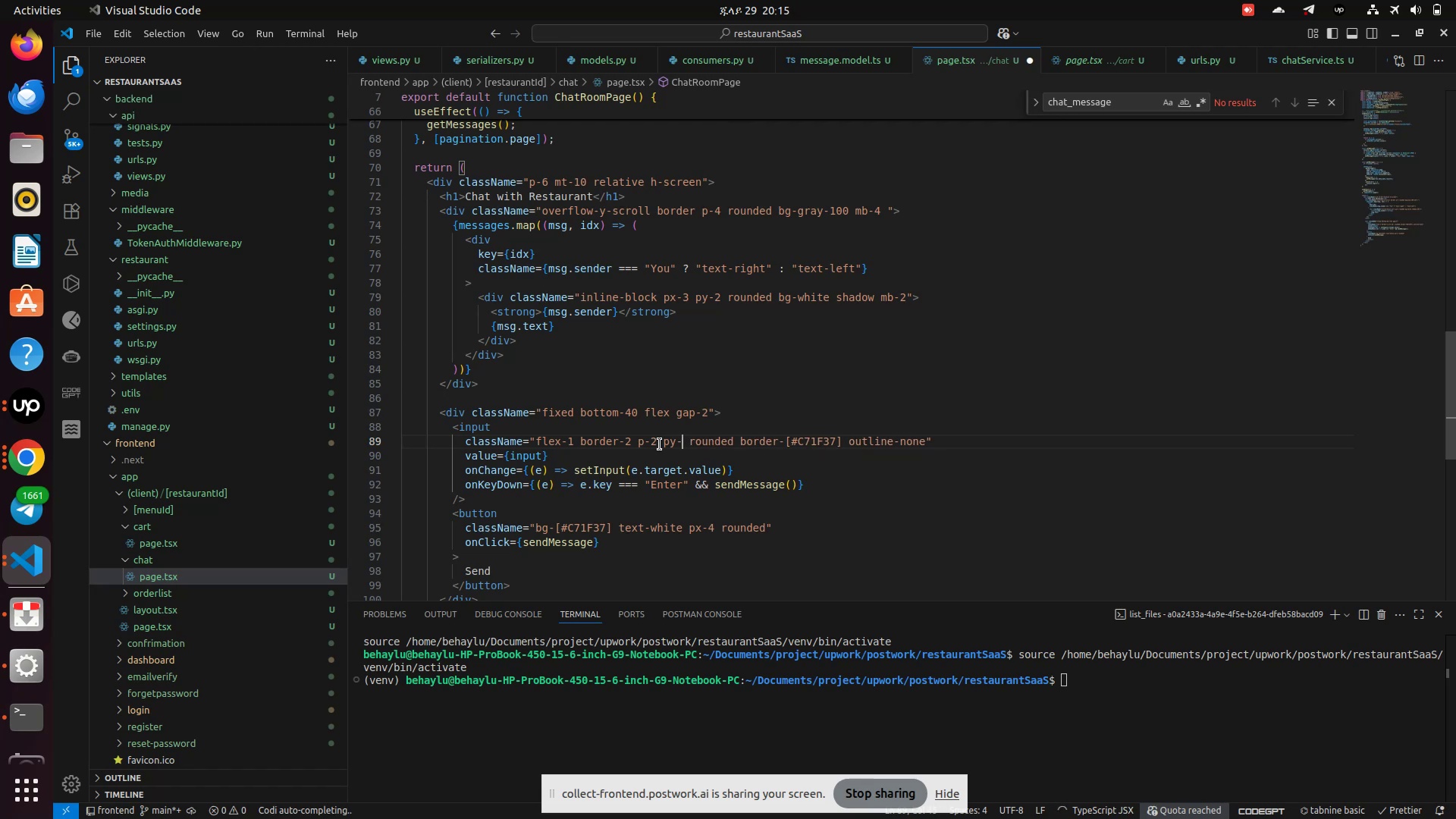 
key(4)
 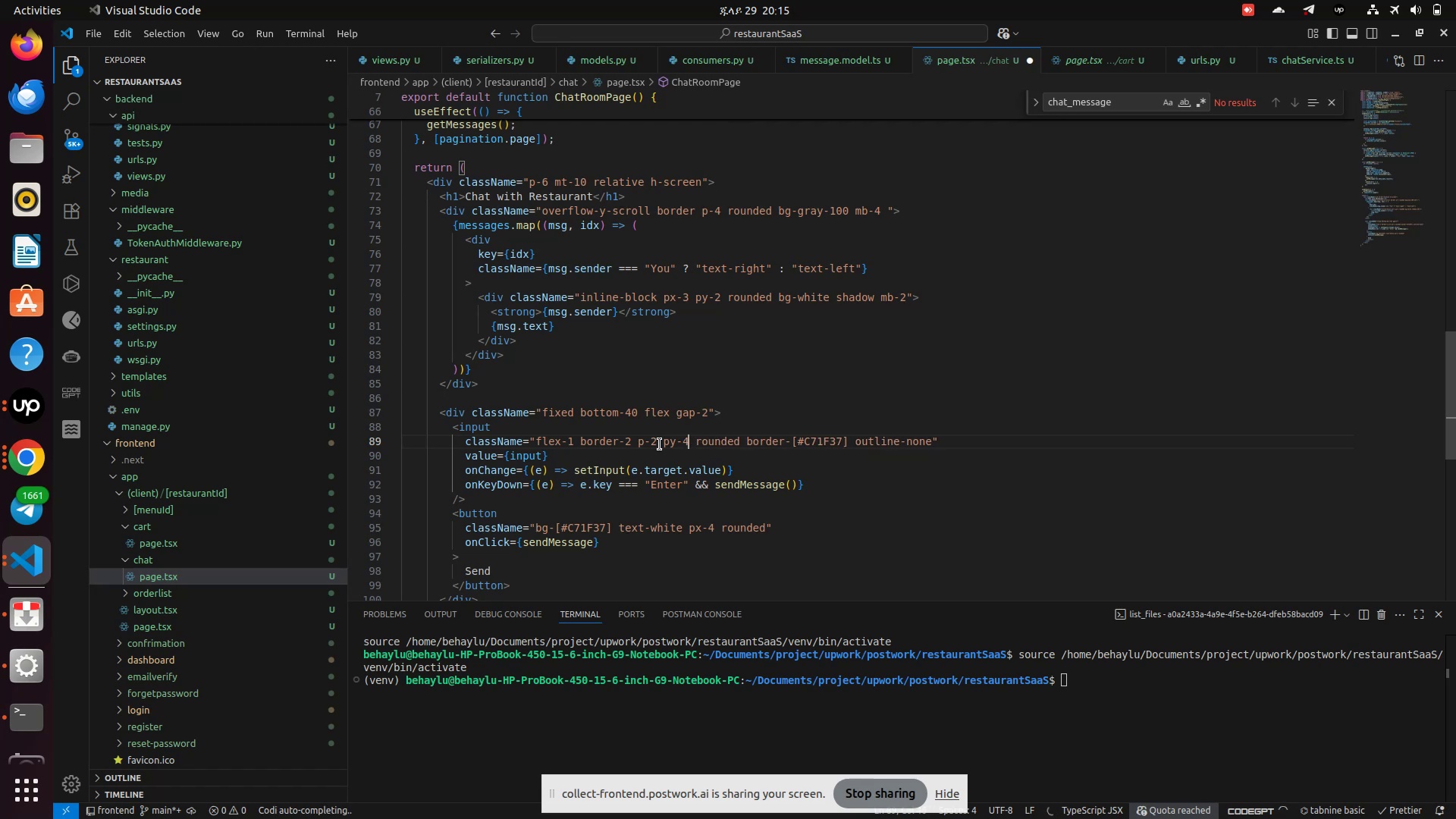 
key(Control+S)
 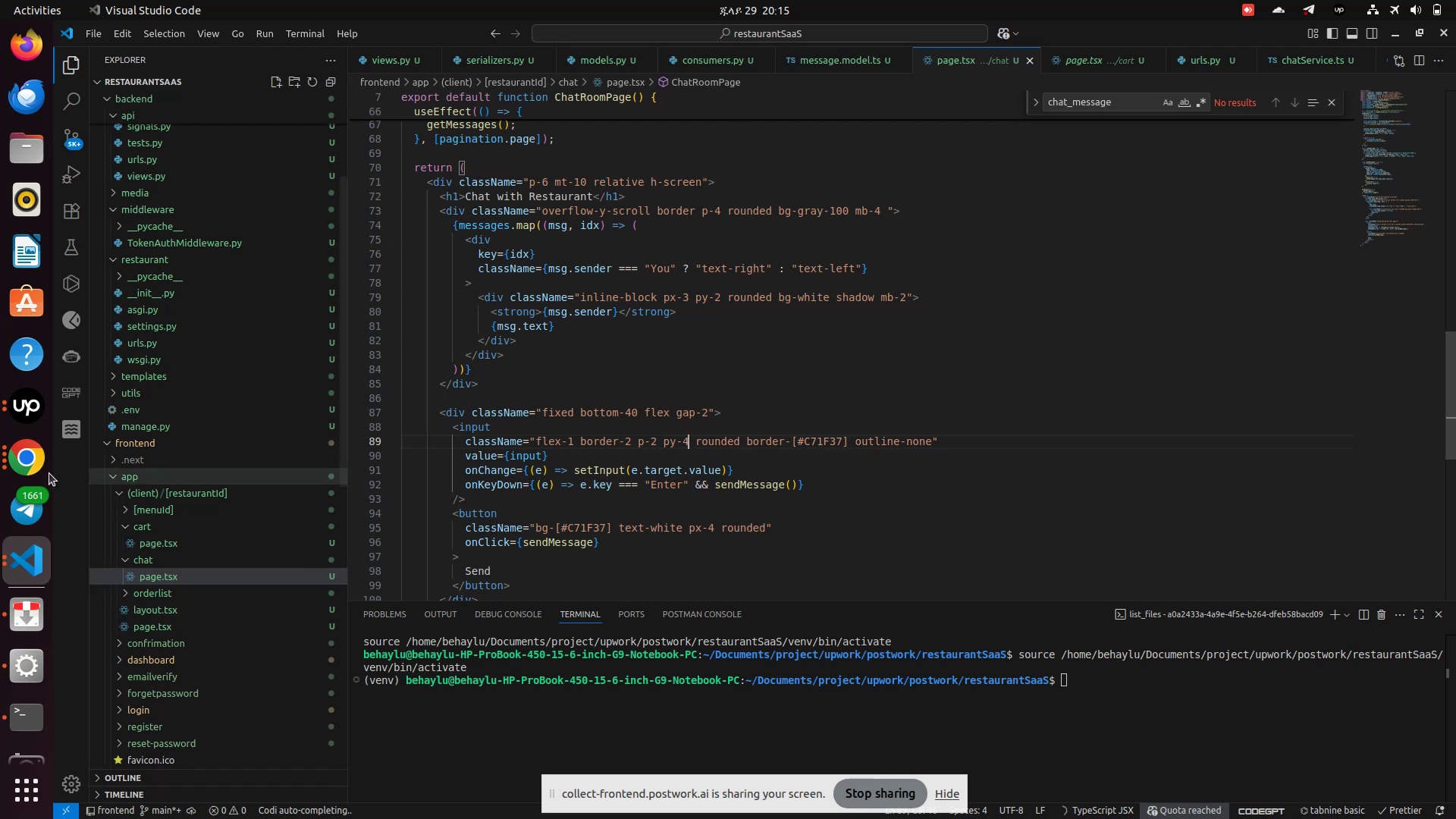 
left_click([29, 466])
 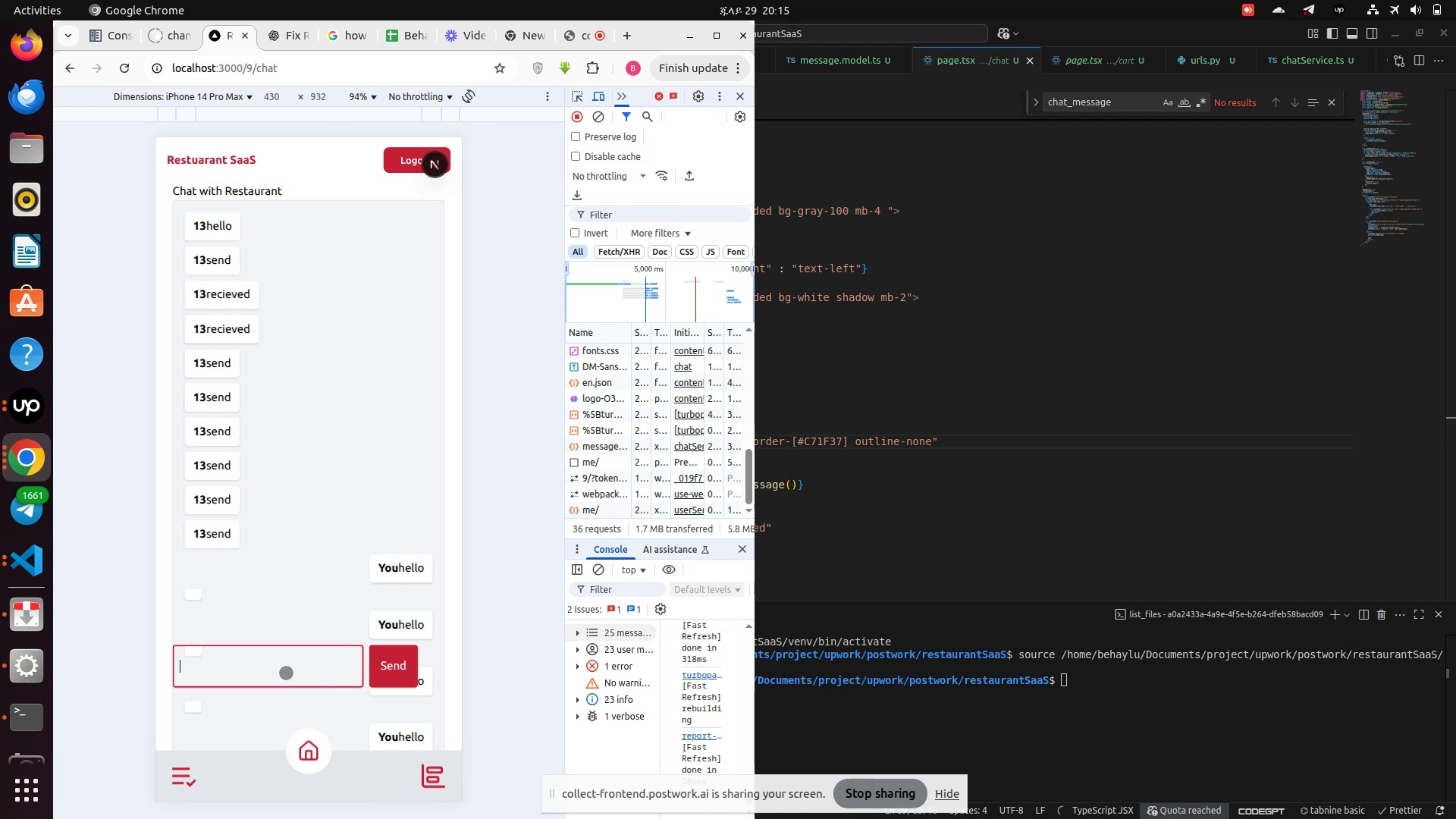 
left_click([273, 663])
 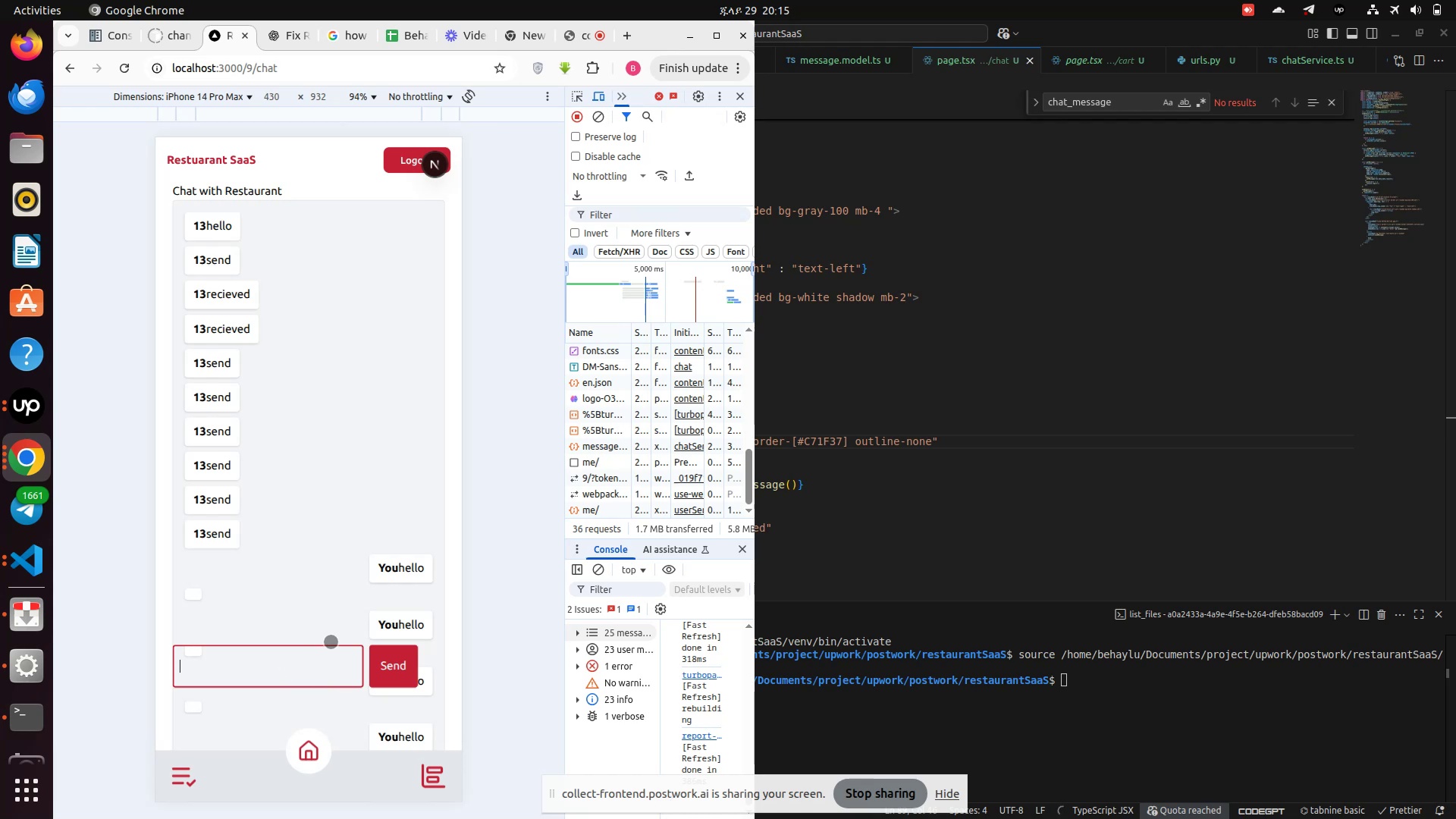 
left_click([980, 463])
 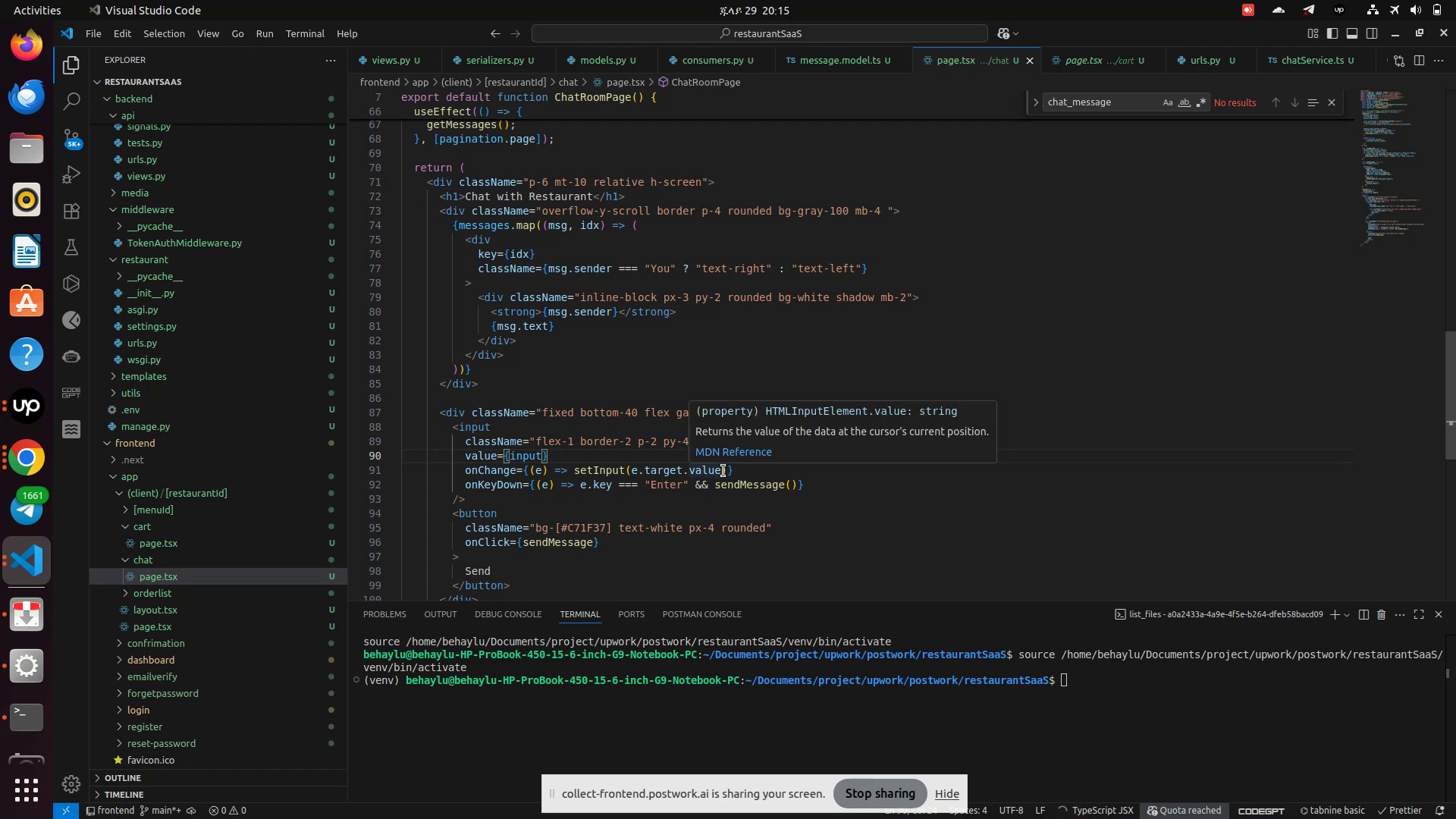 
wait(15.78)
 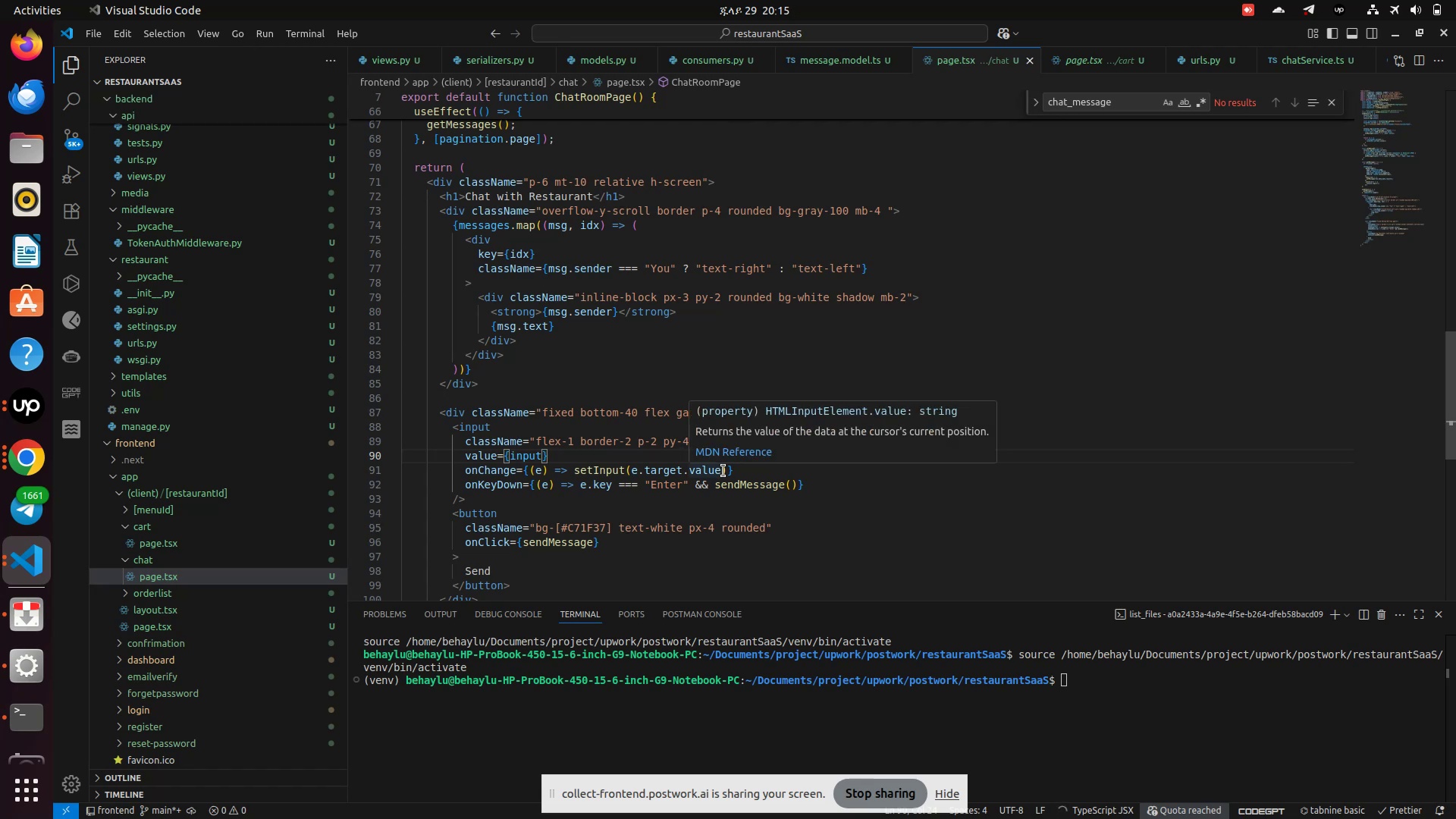 
left_click([519, 425])
 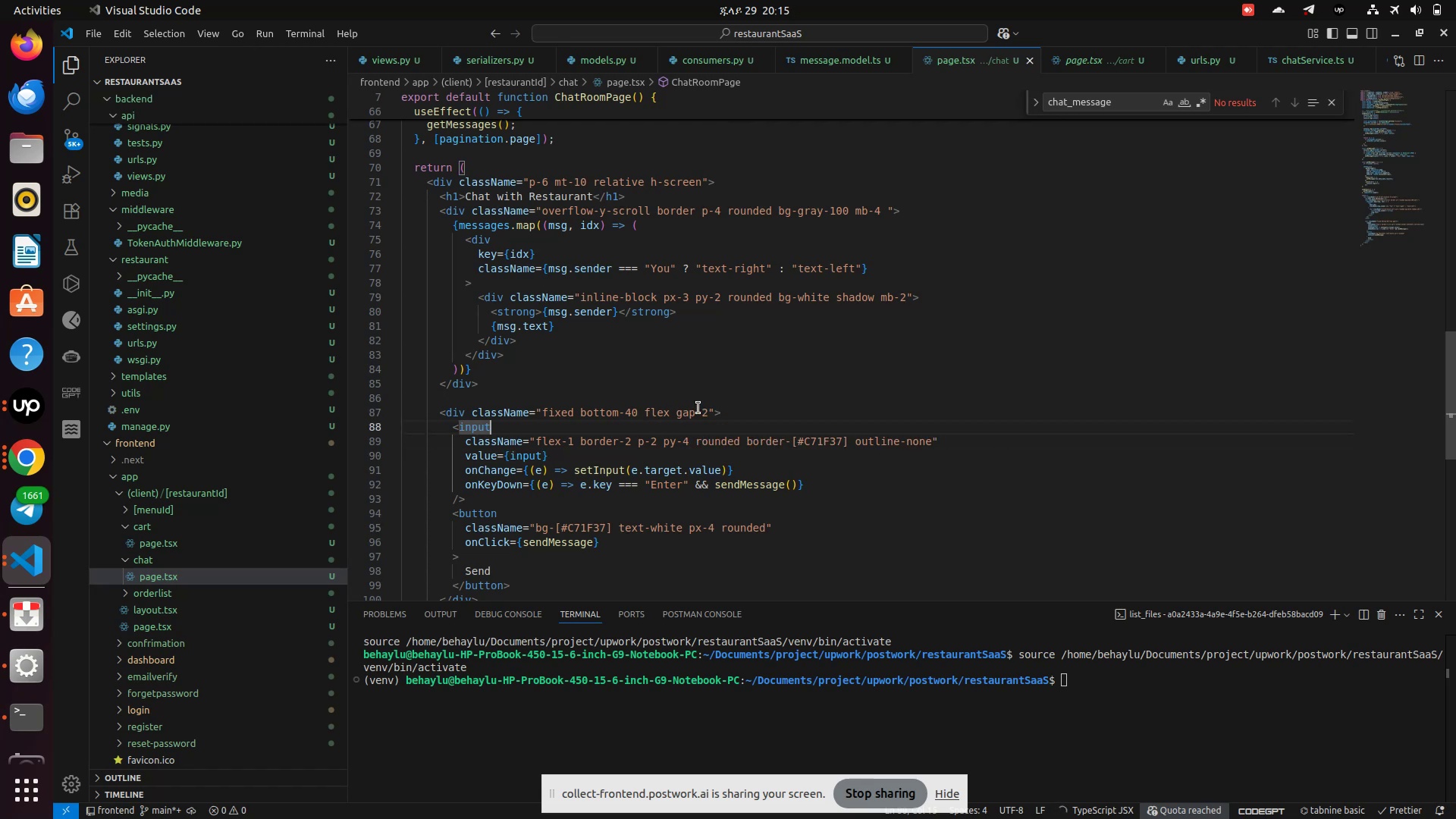 
left_click([708, 403])
 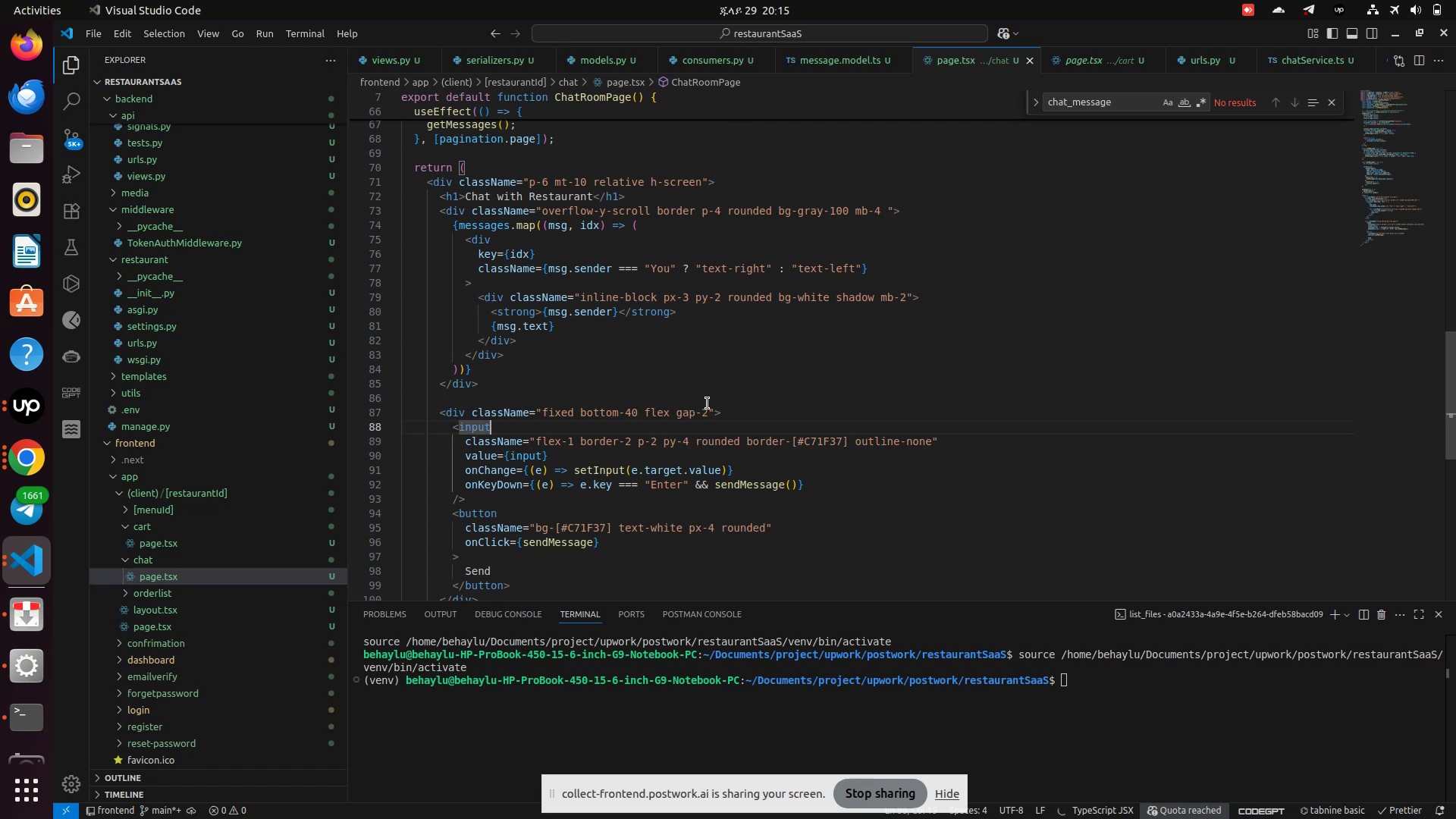 
left_click_drag(start_coordinate=[708, 403], to_coordinate=[746, 486])
 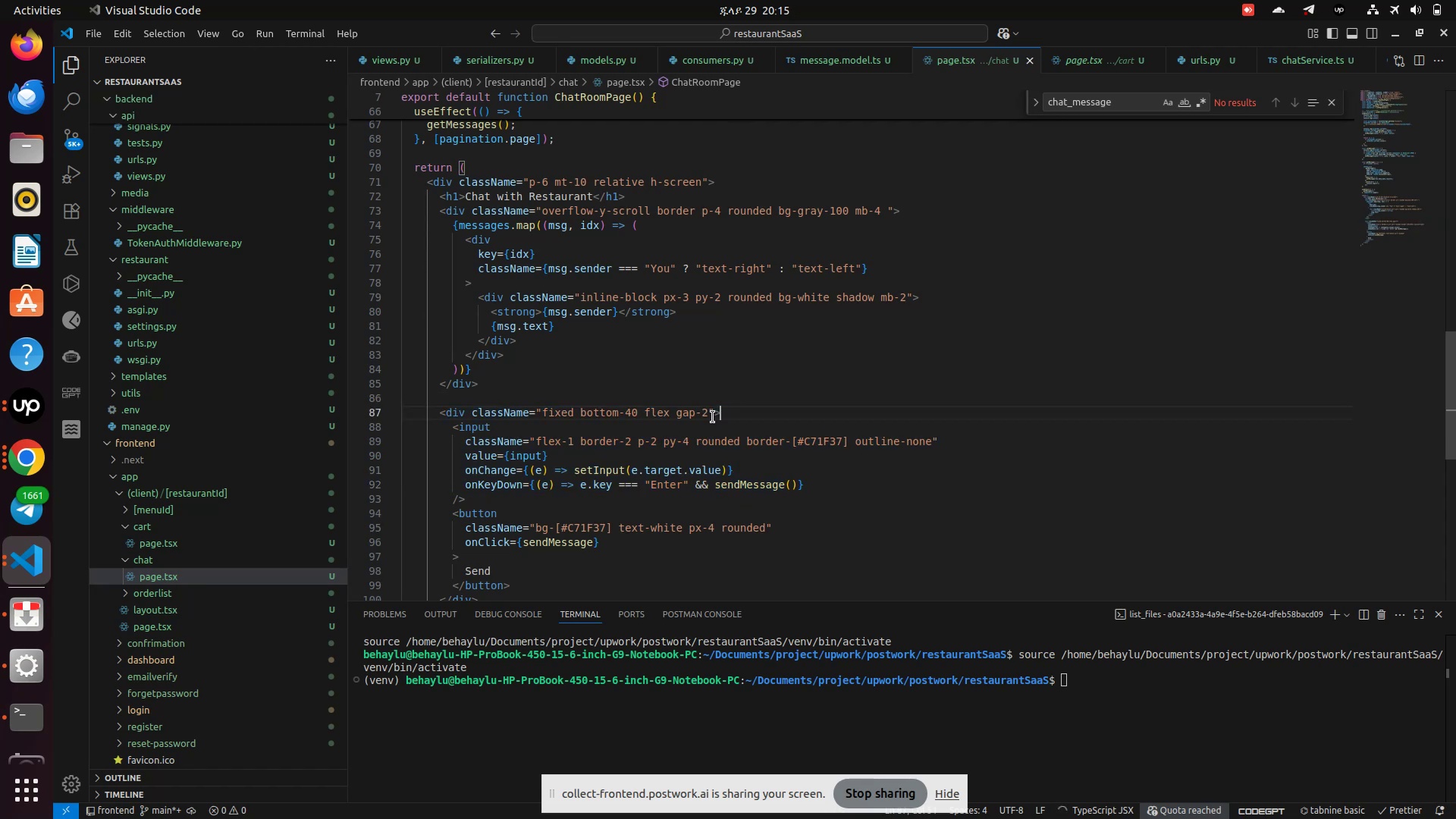 
left_click([710, 415])
 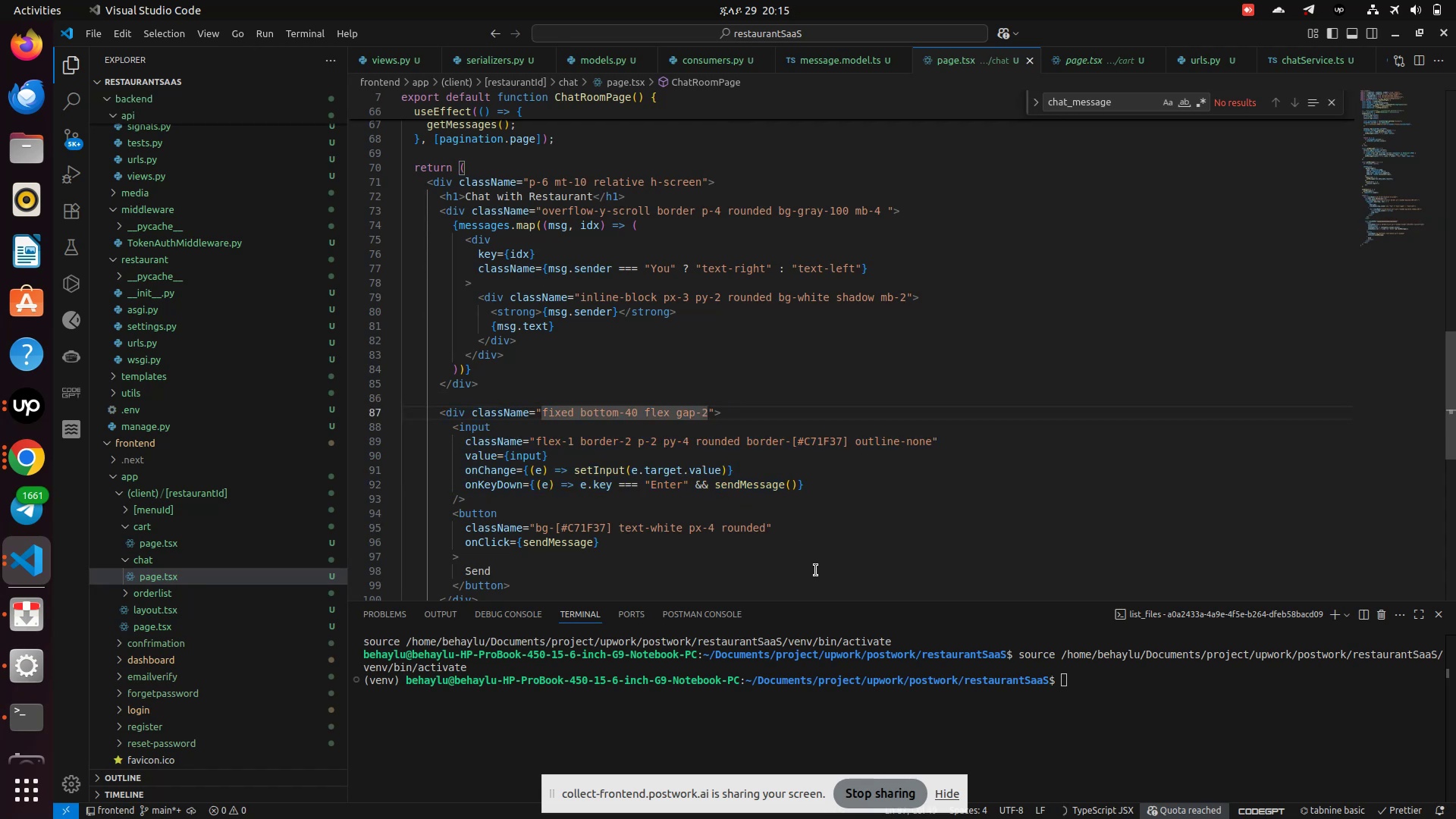 
type( w-full)
 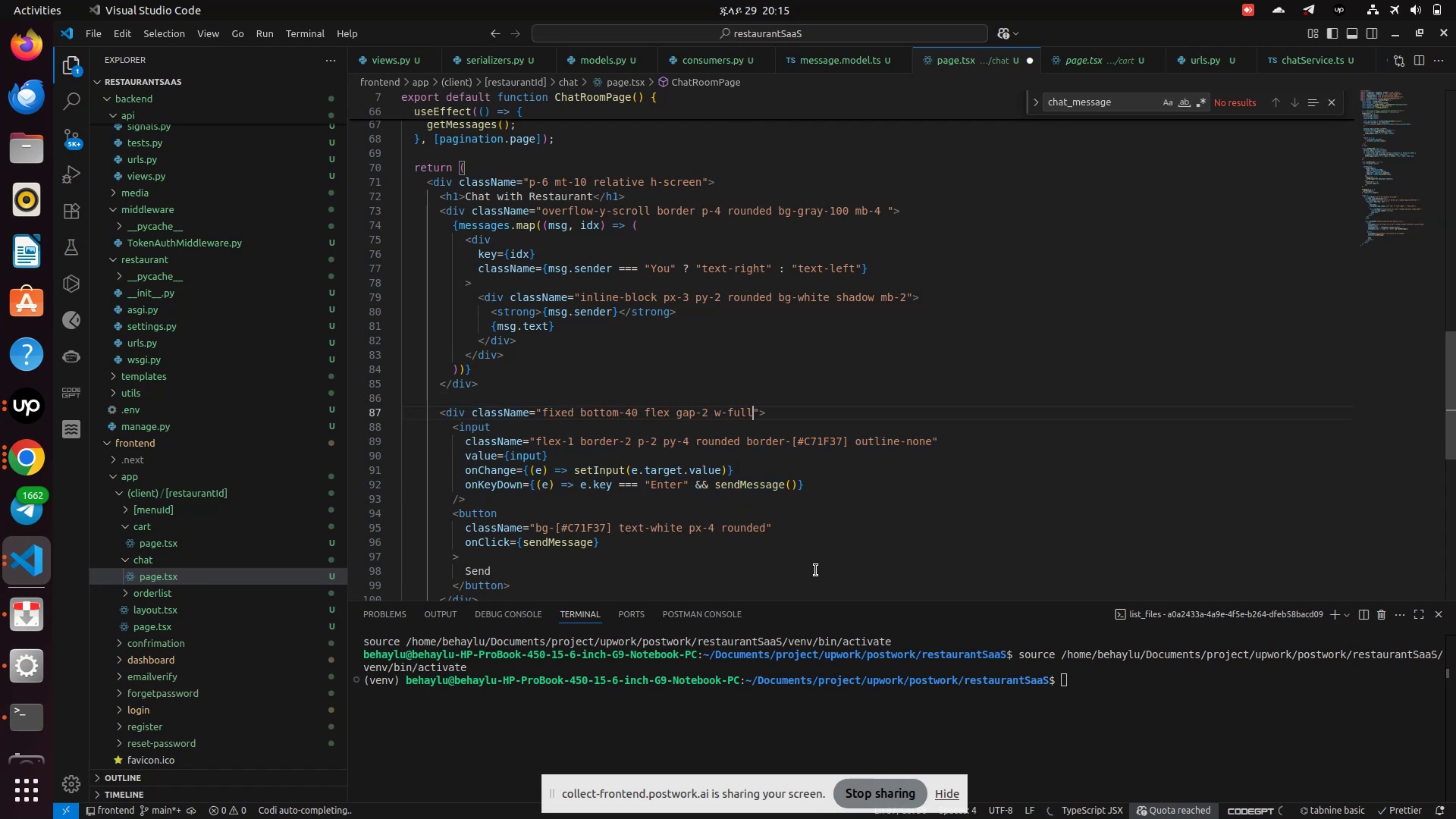 
key(Control+S)
 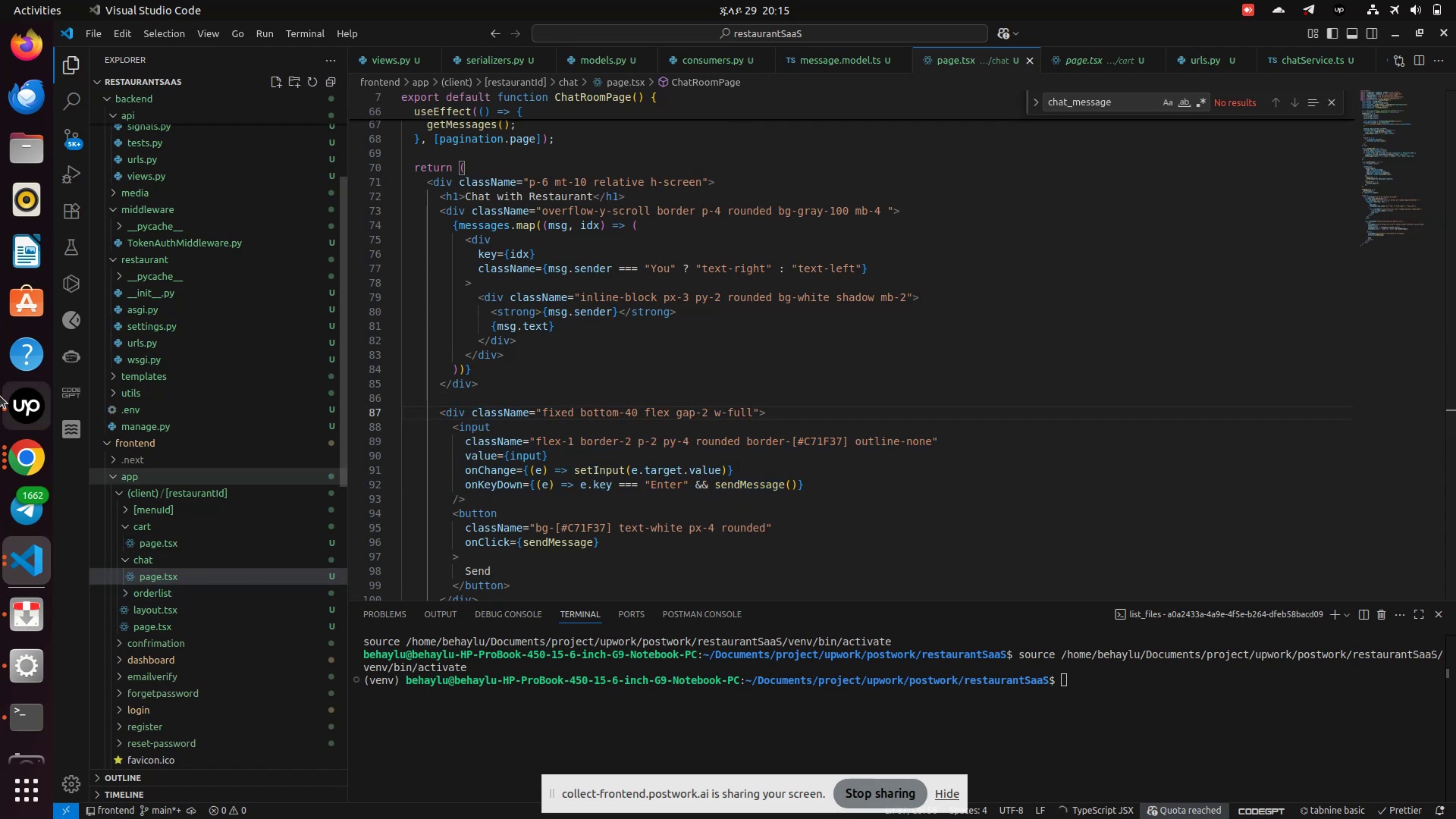 
left_click([14, 451])
 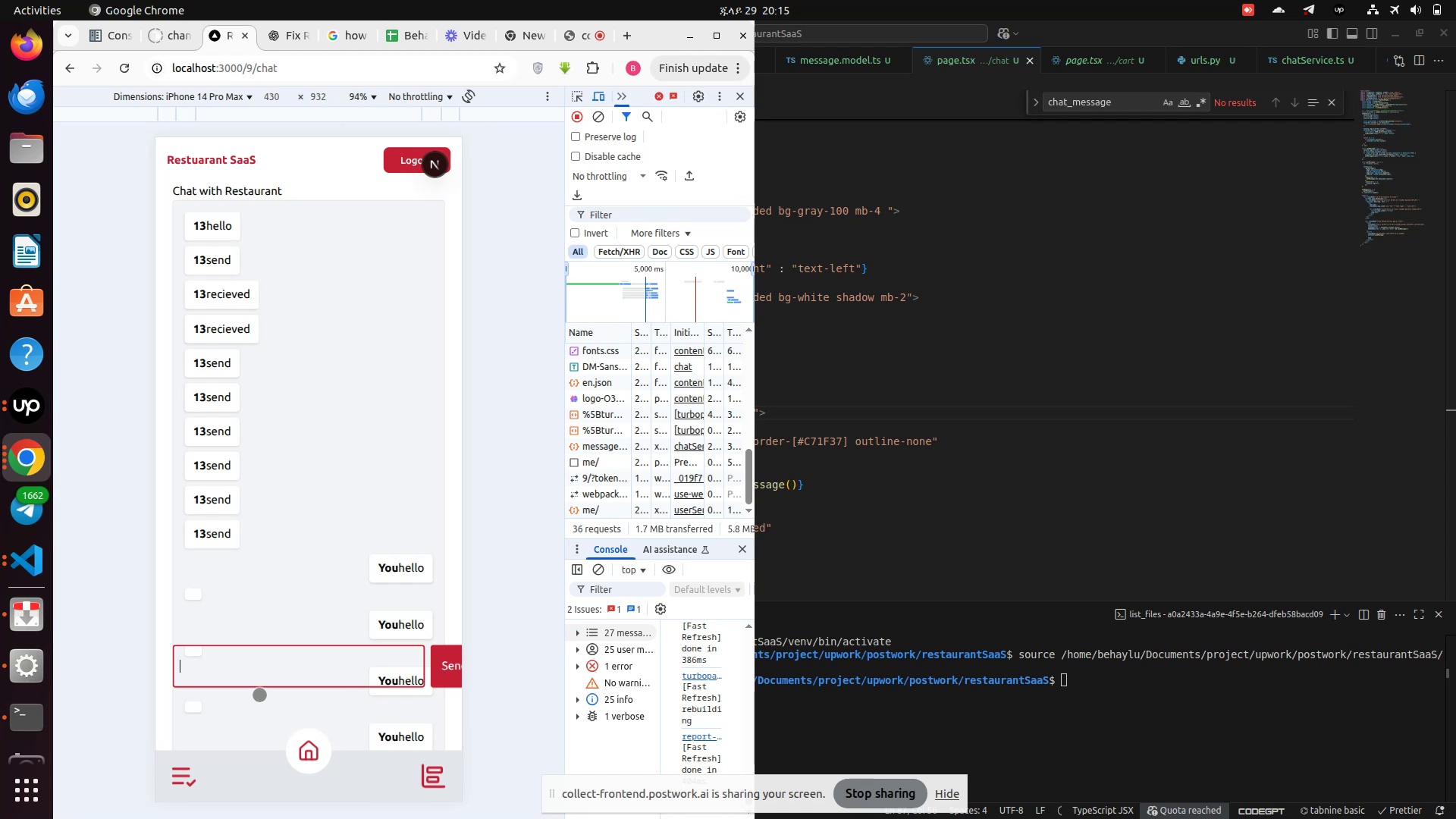 
left_click([290, 671])
 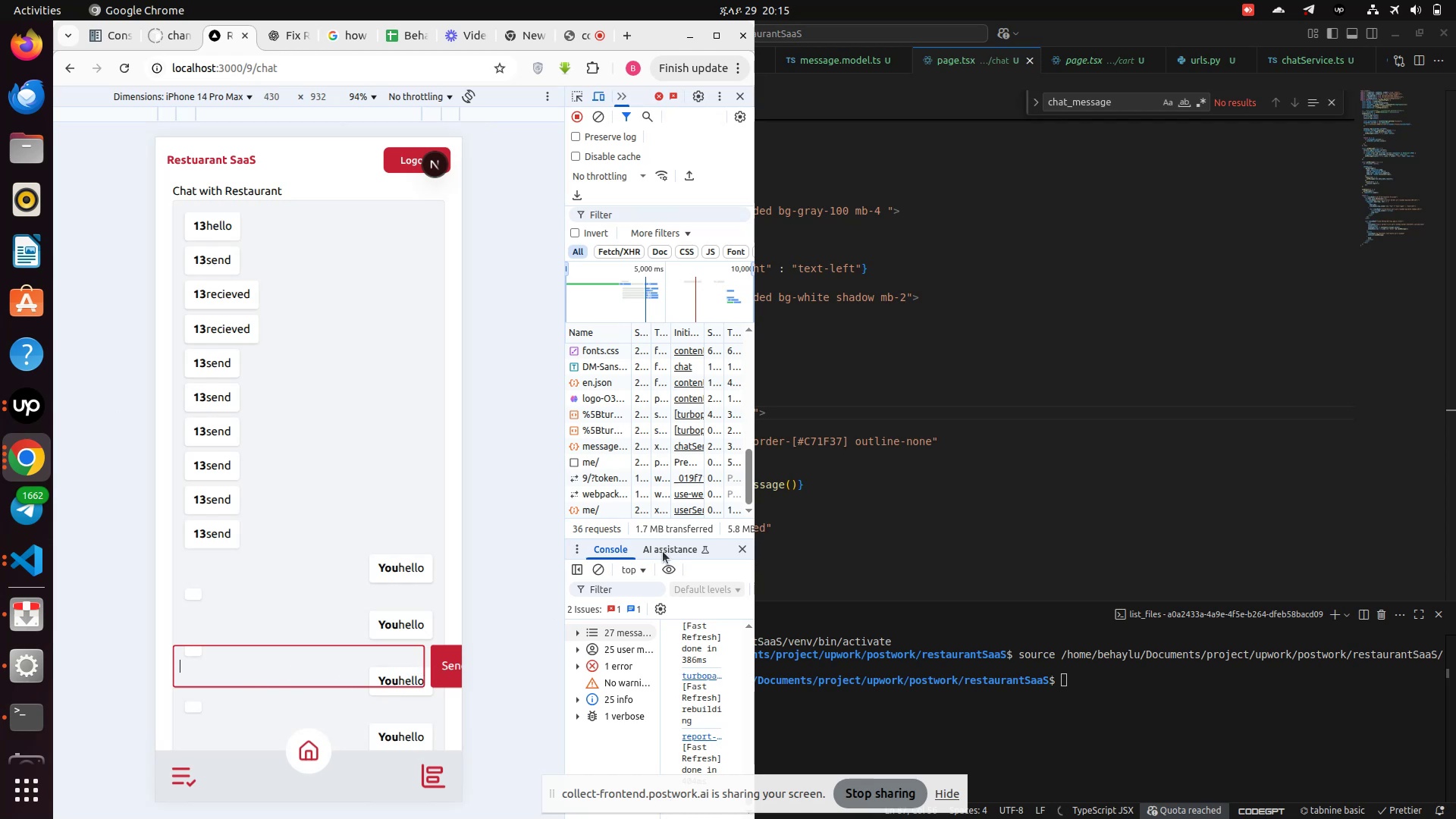 
left_click([792, 500])
 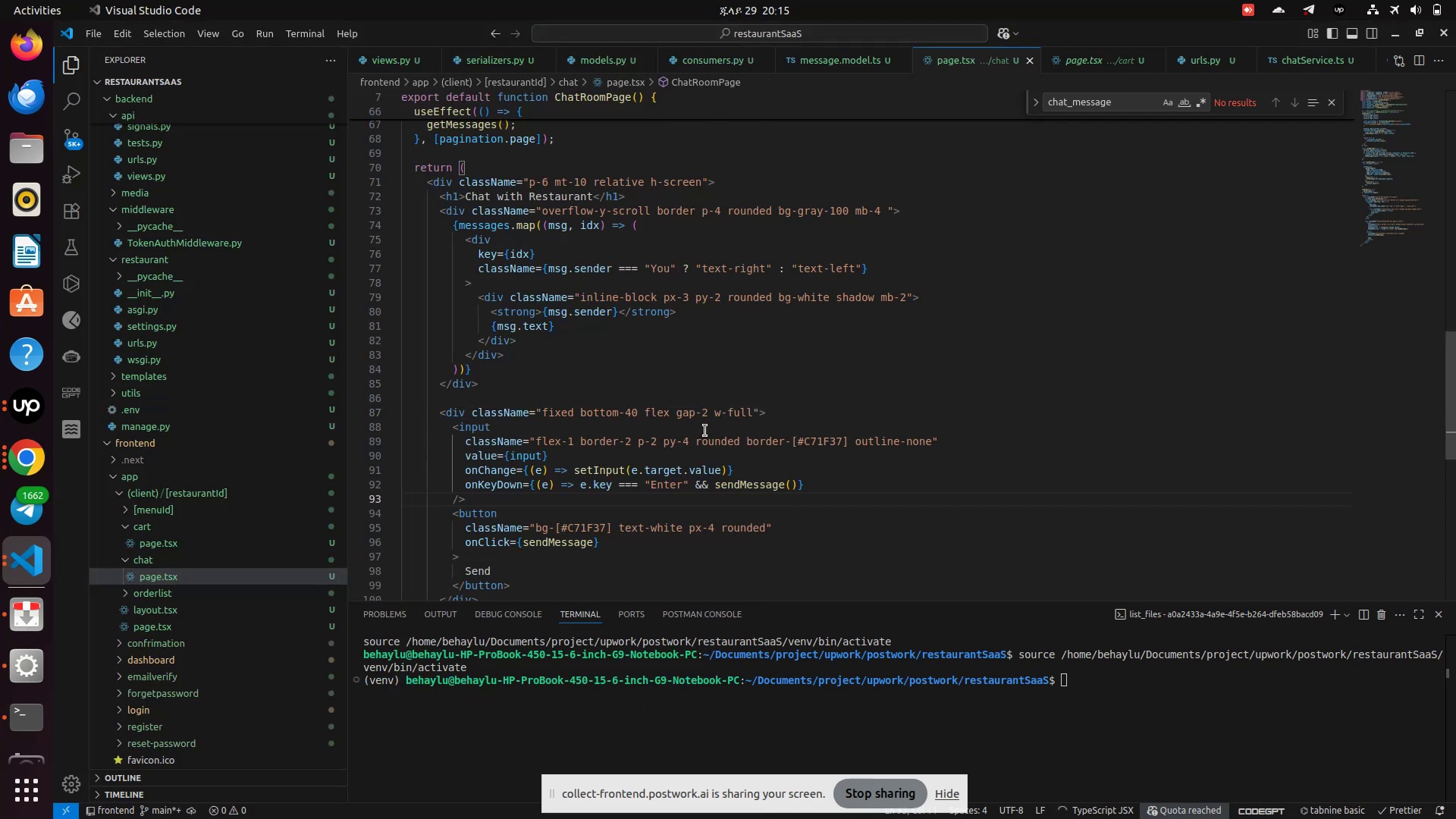 
key(Backspace)
 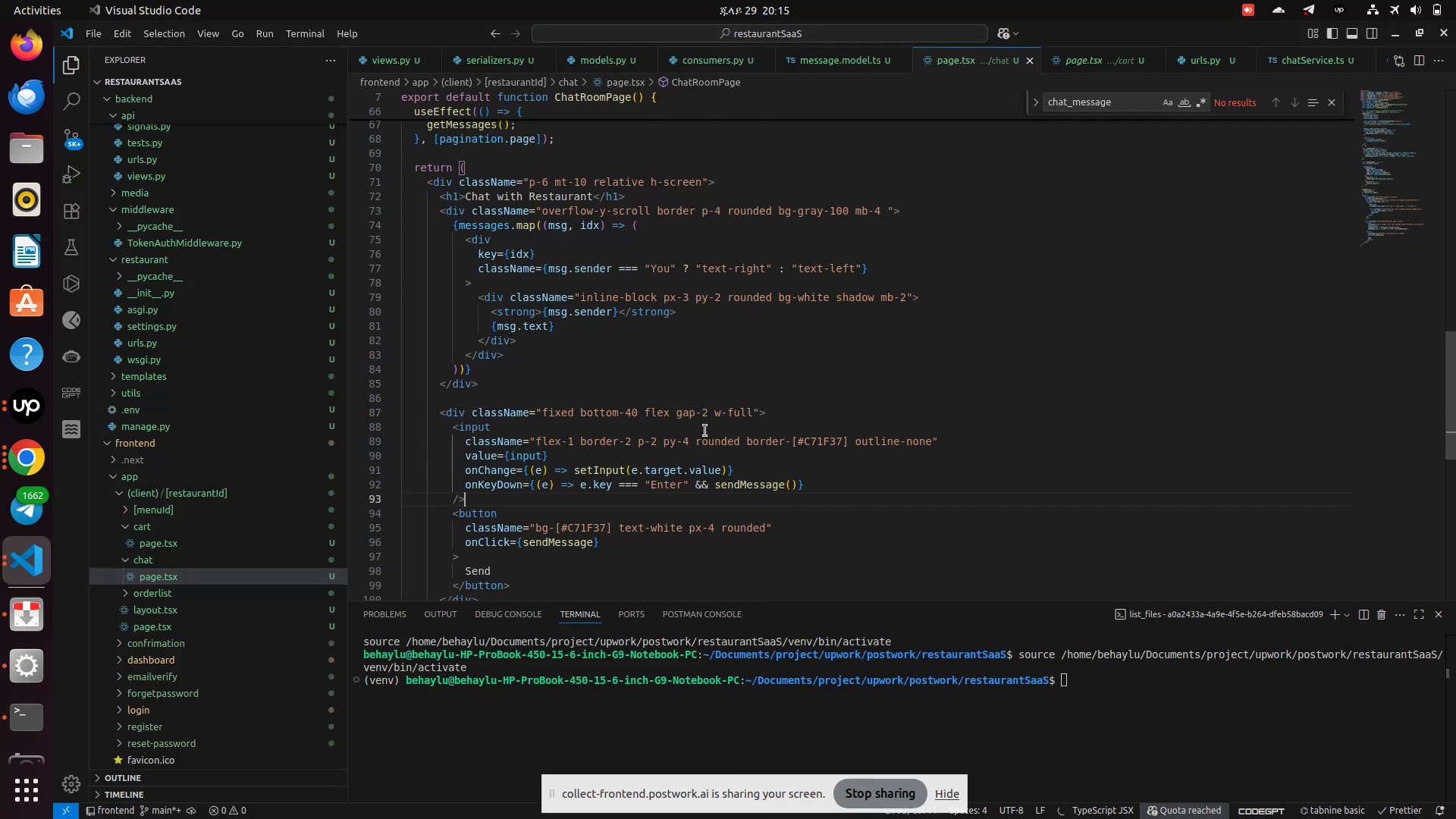 
key(Backspace)
 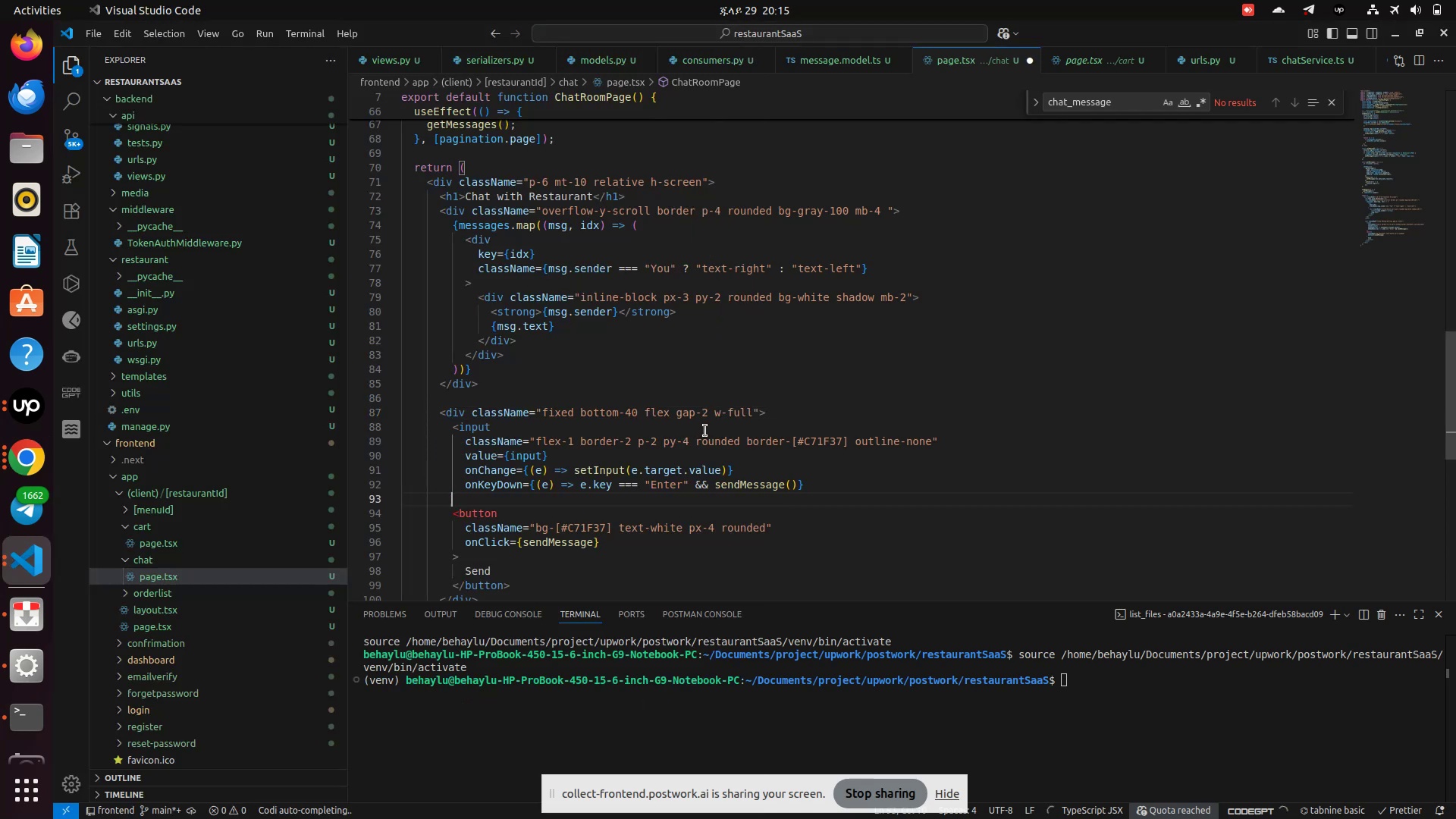 
key(Backspace)
 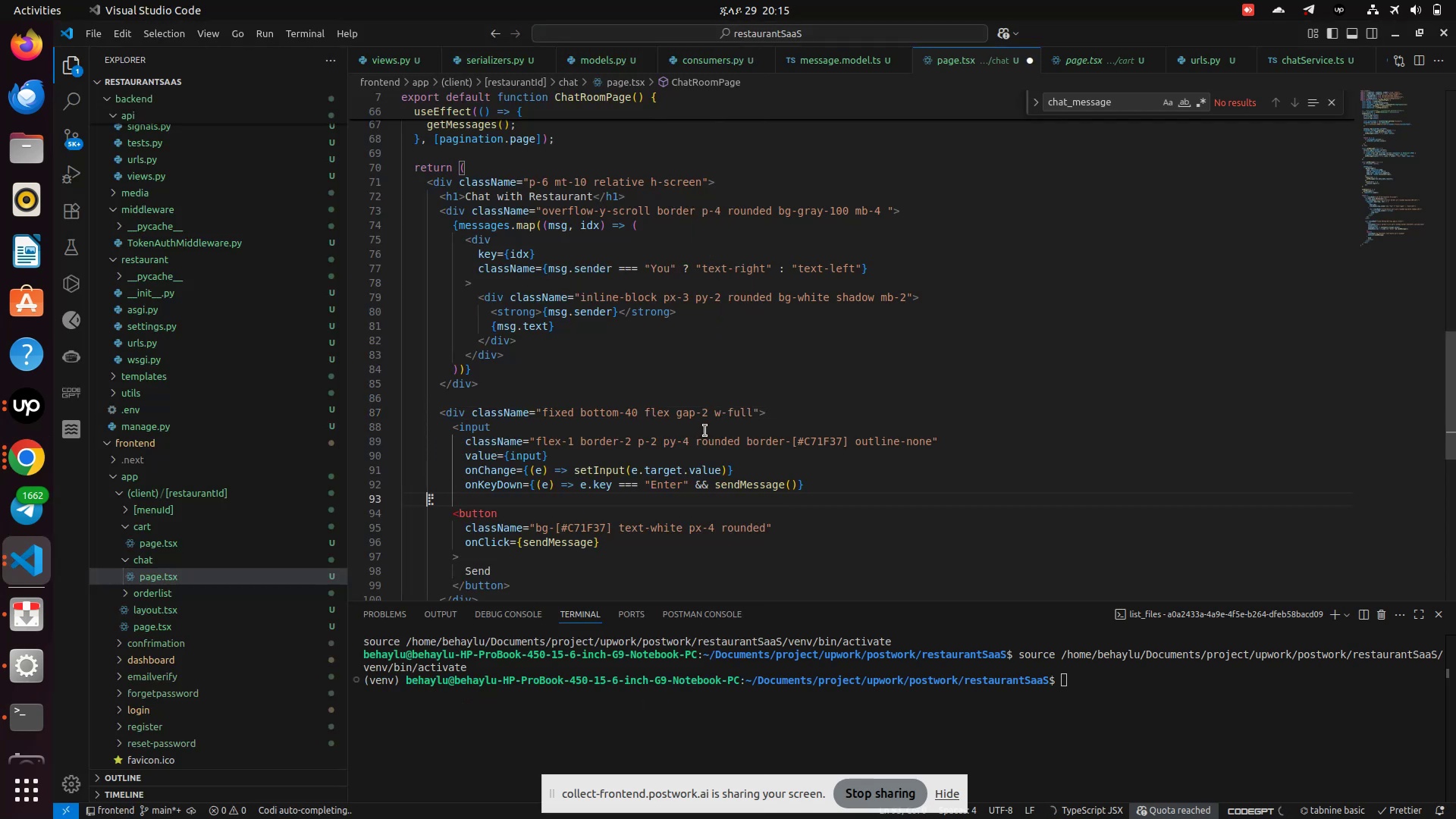 
key(Control+Z)
 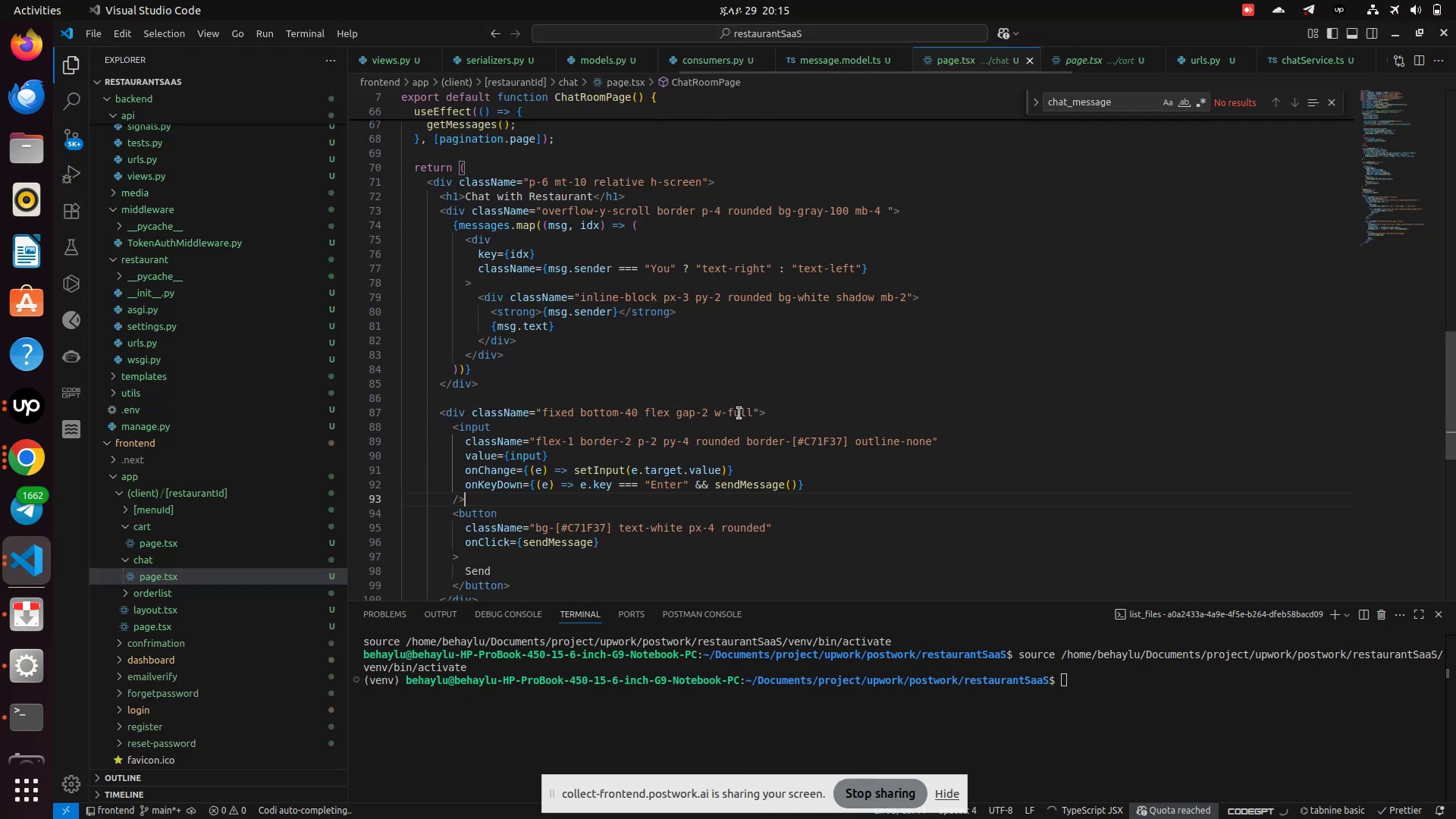 
double_click([740, 413])
 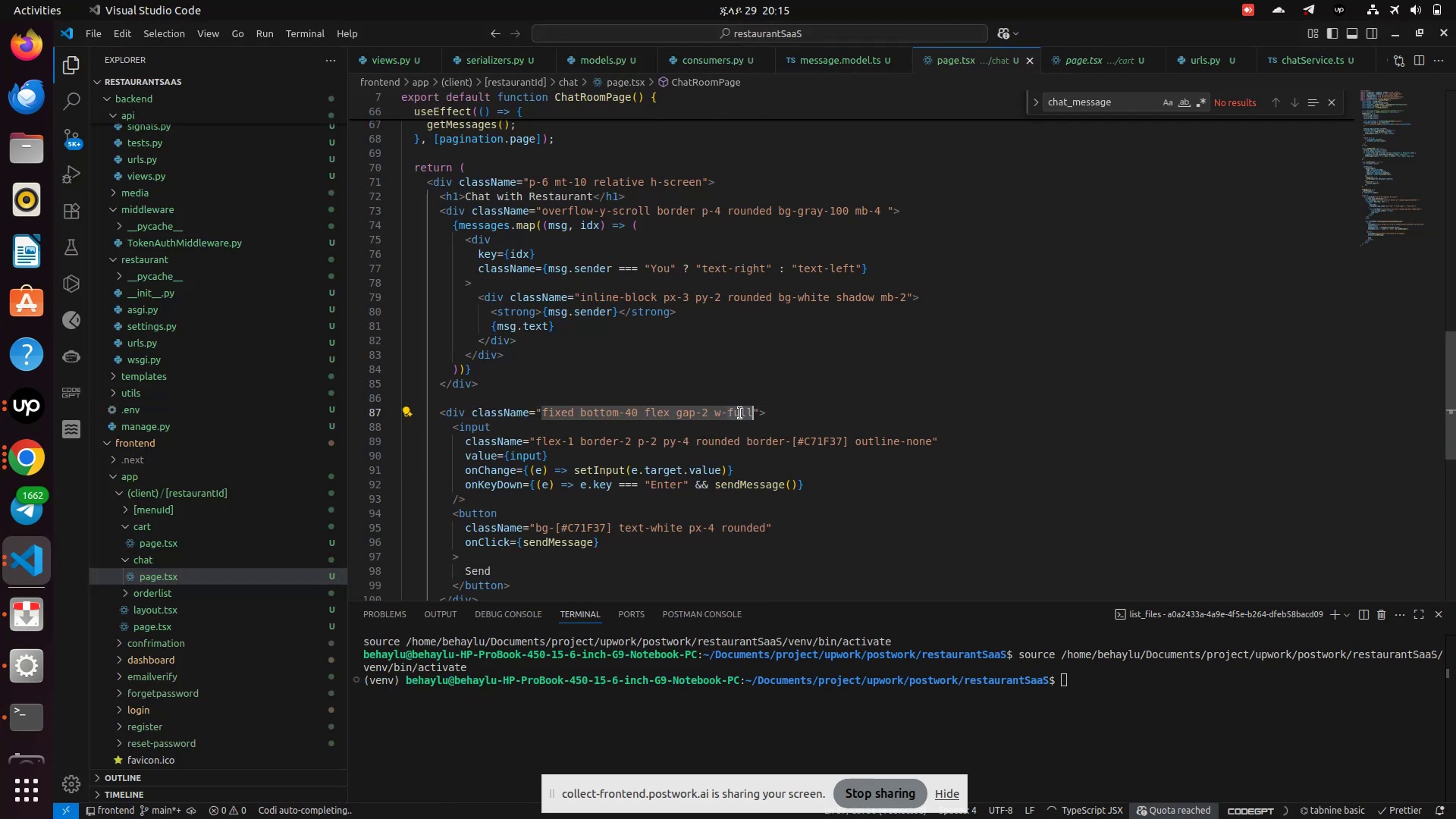 
key(Backspace)
 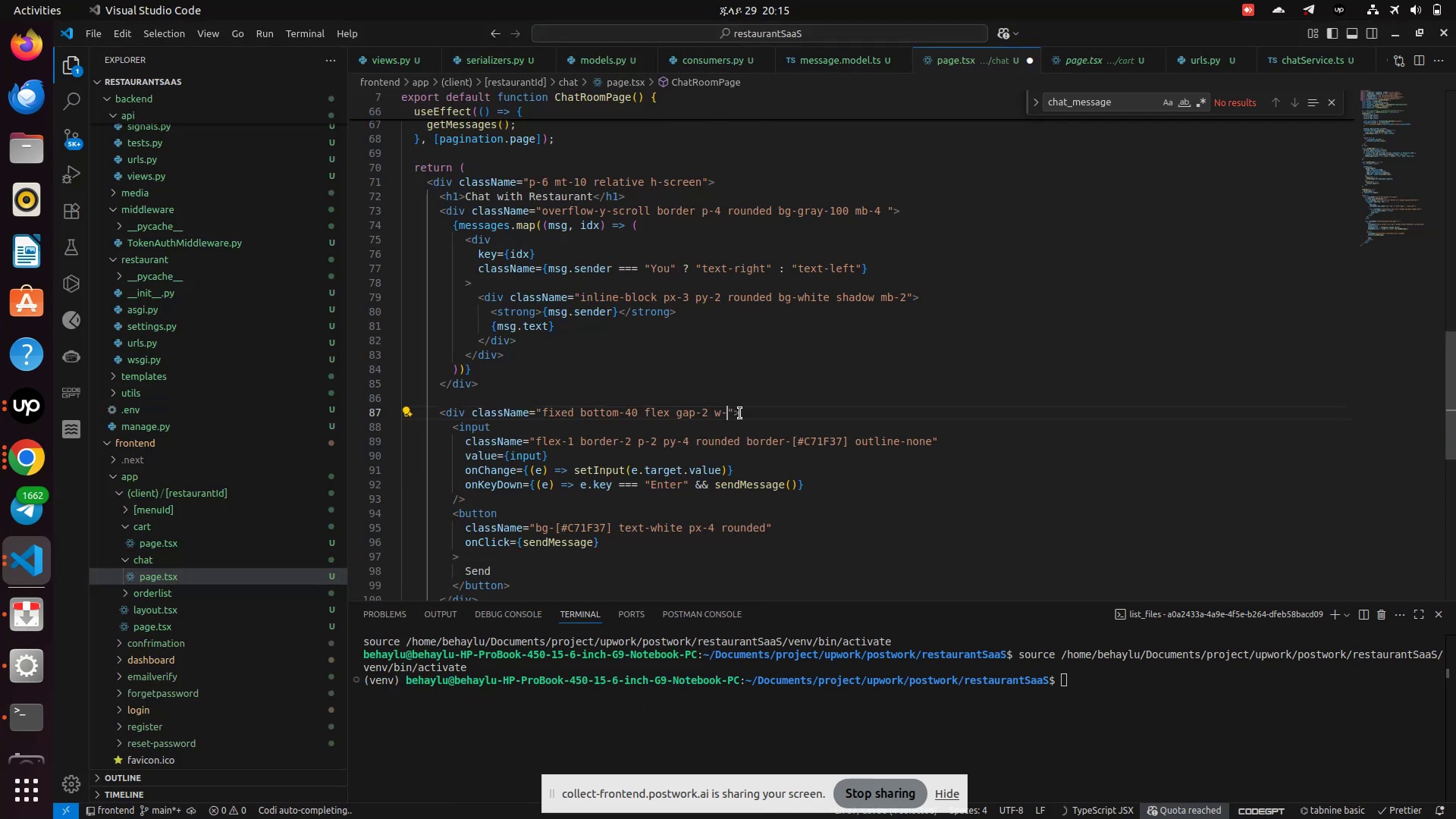 
key(Backspace)
 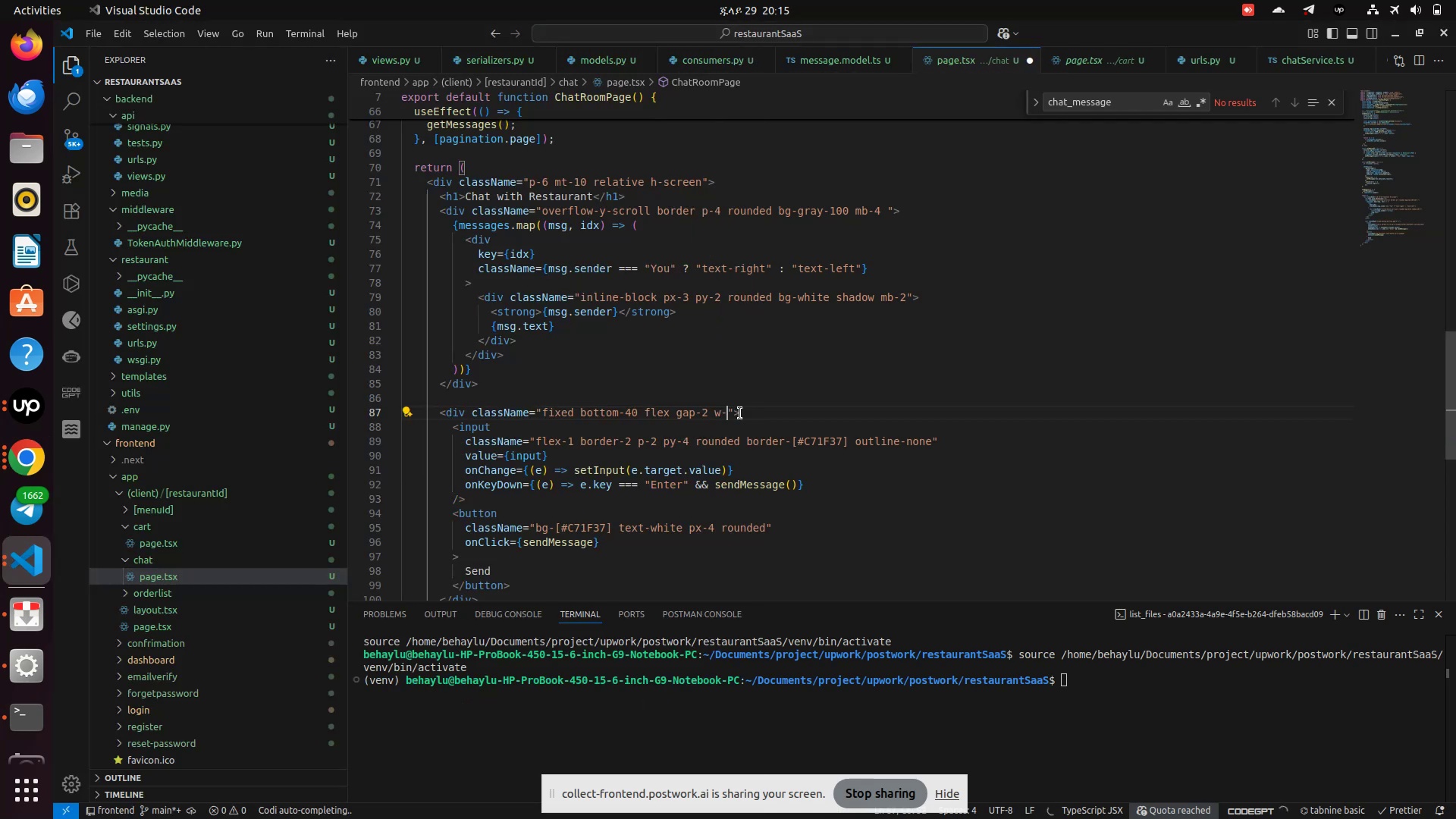 
key(Backspace)
 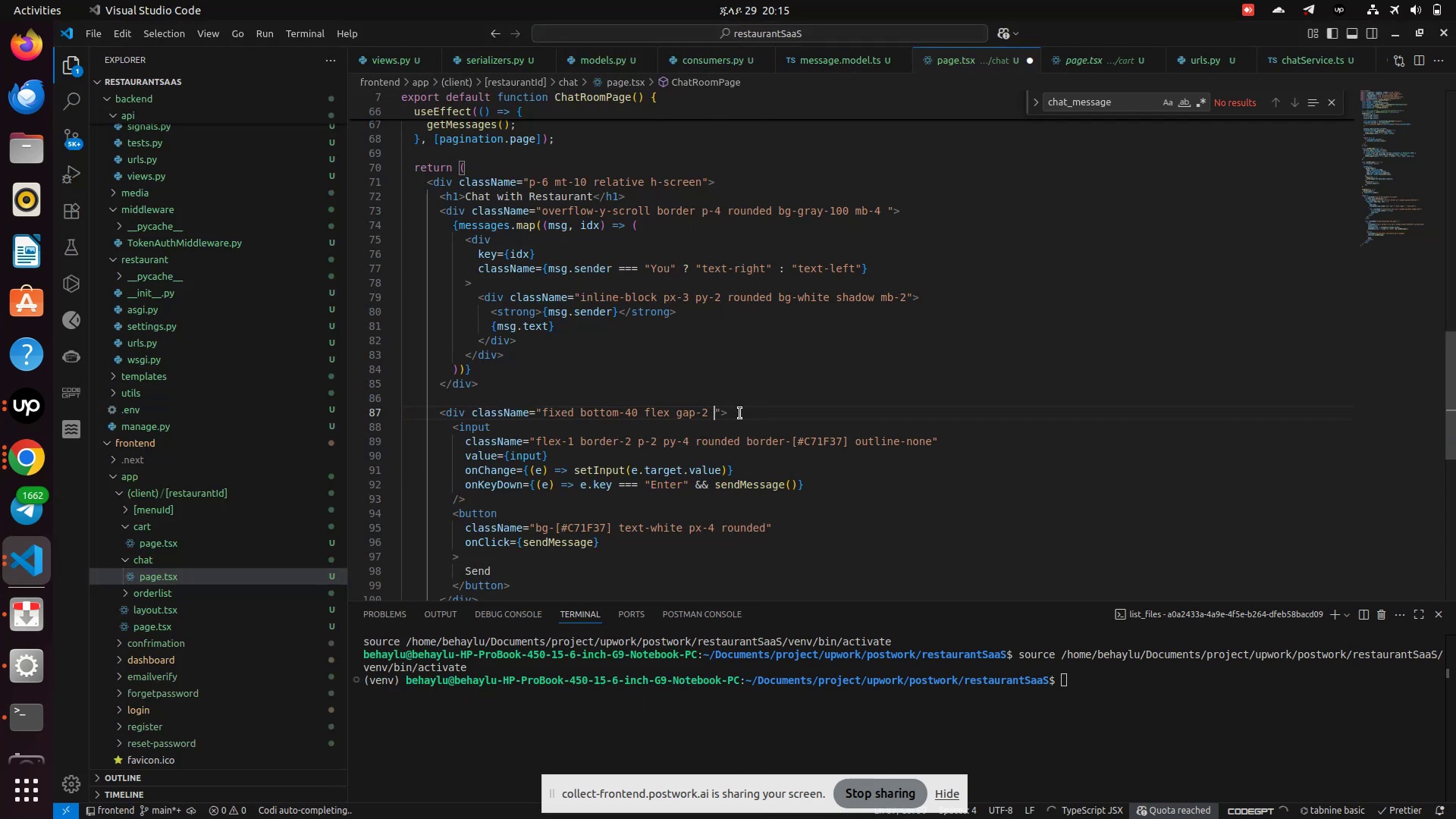 
key(Backspace)
 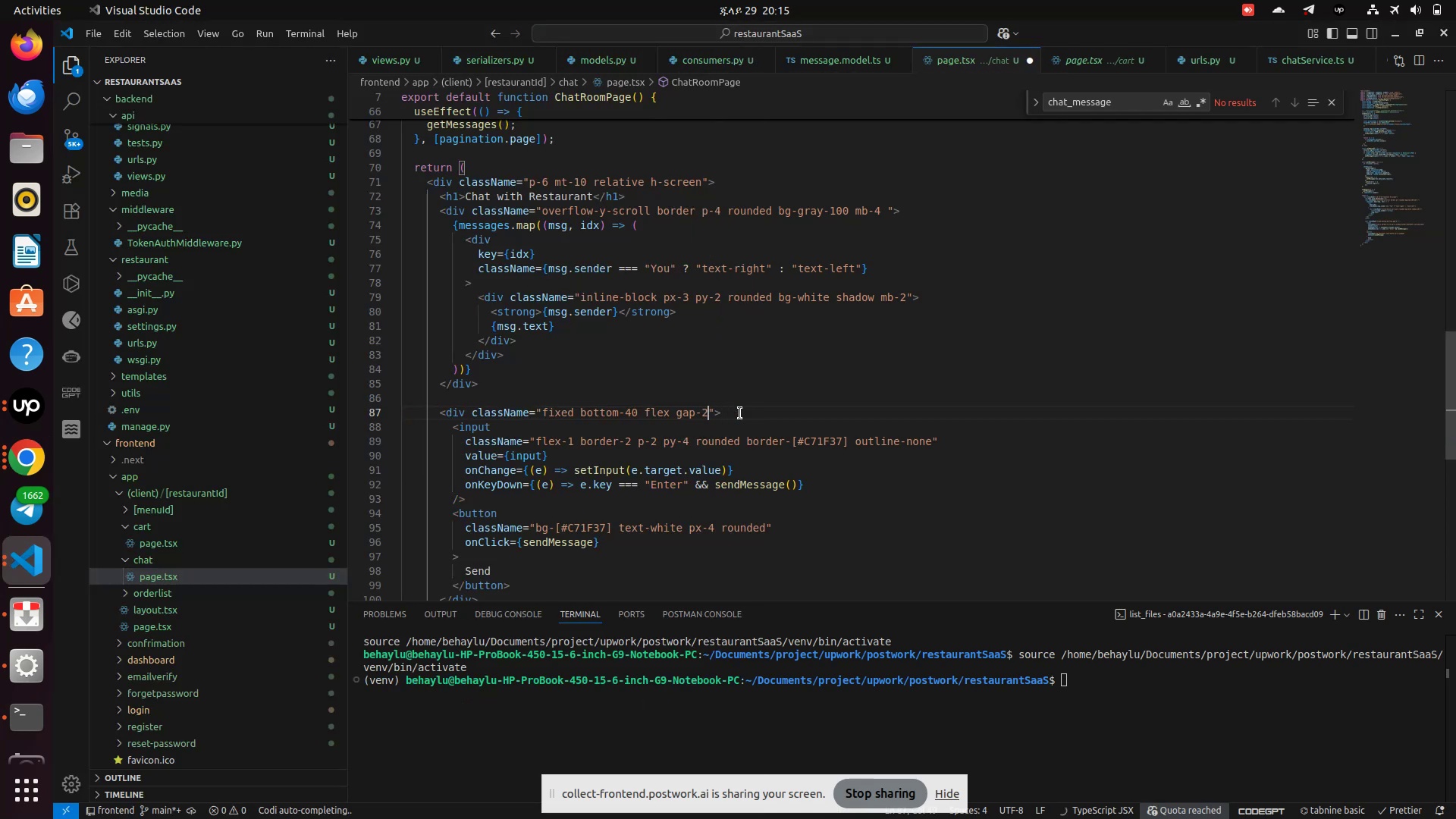 
key(Control+S)
 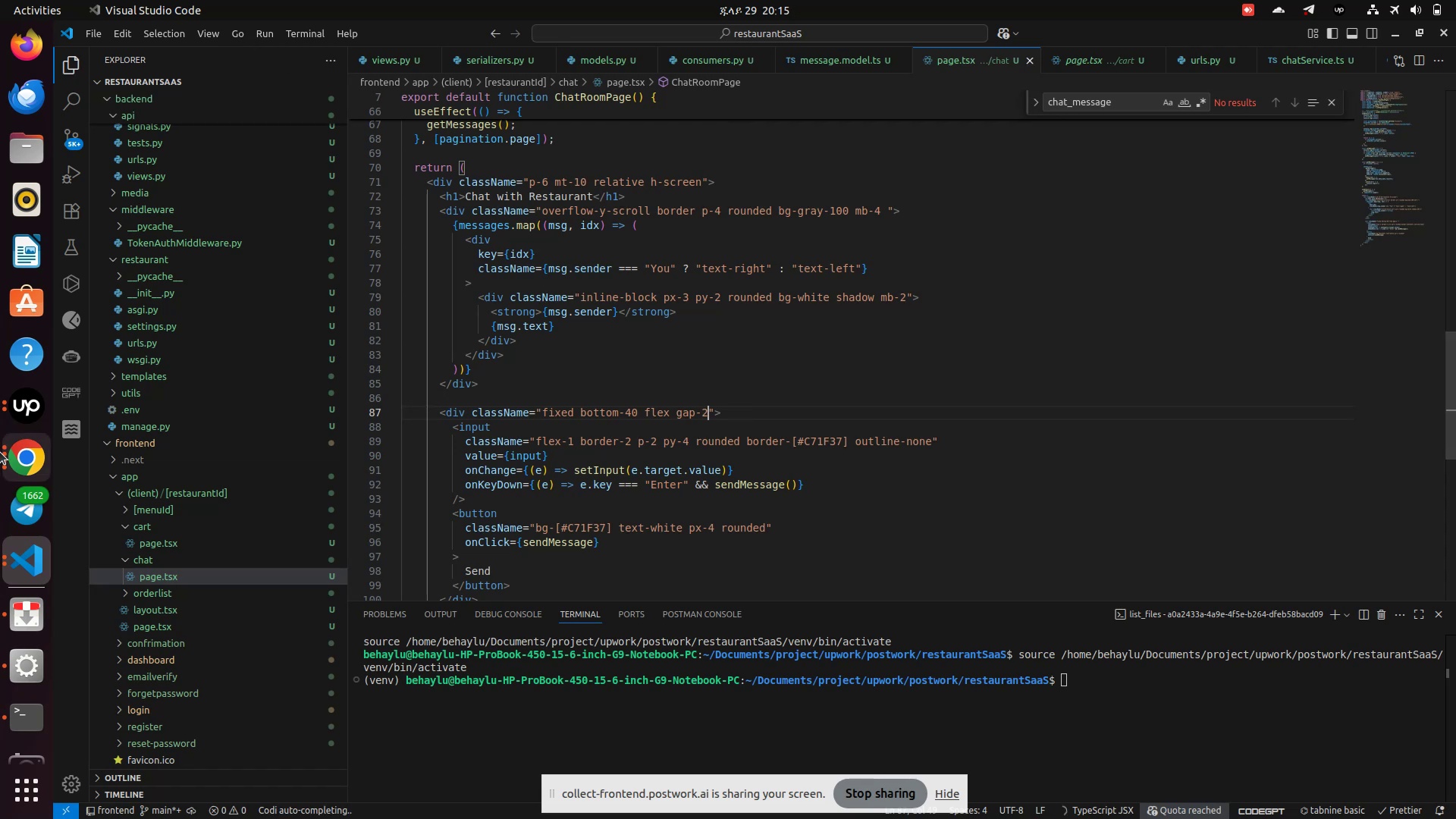 
left_click([8, 450])
 